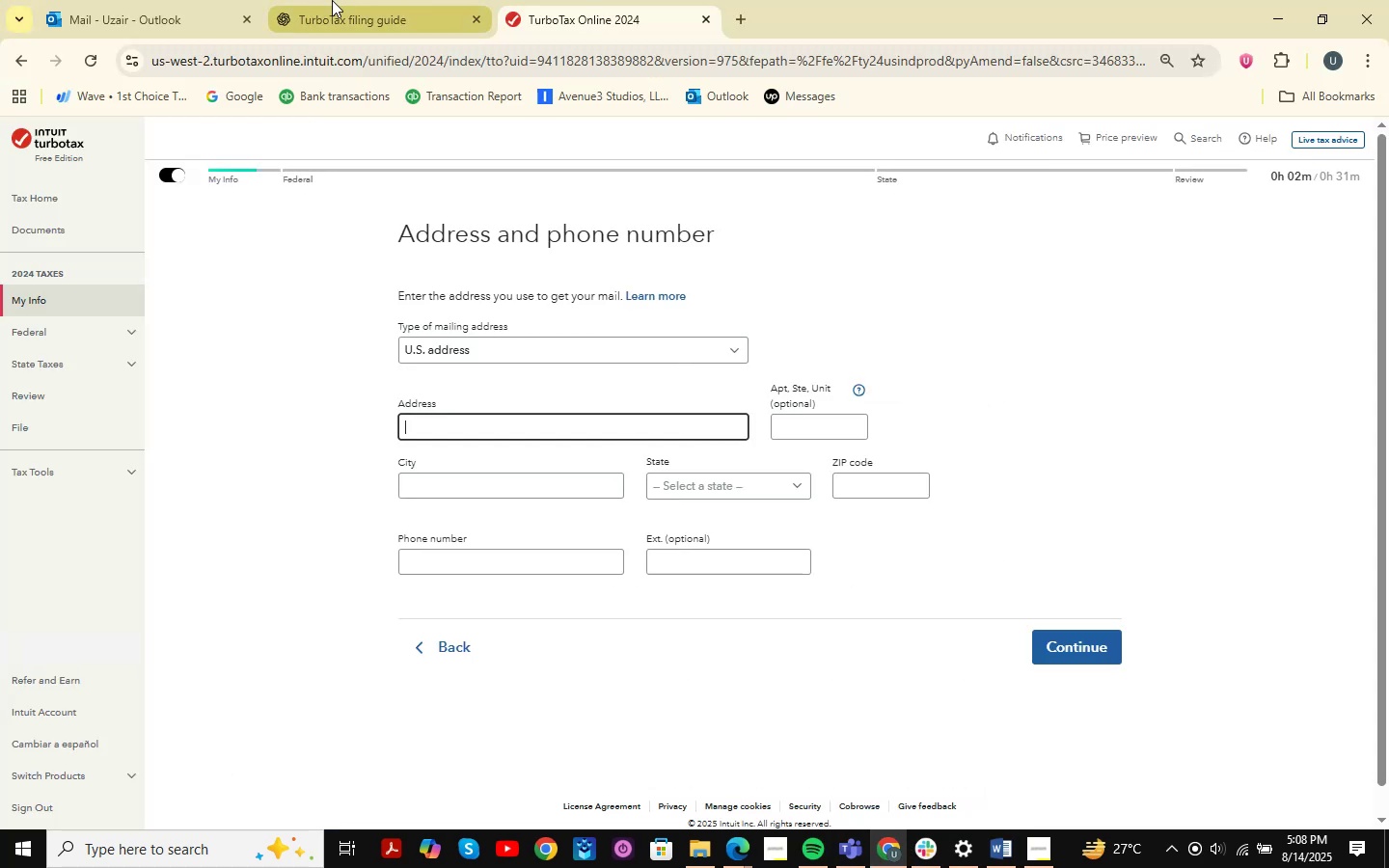 
left_click([366, 16])
 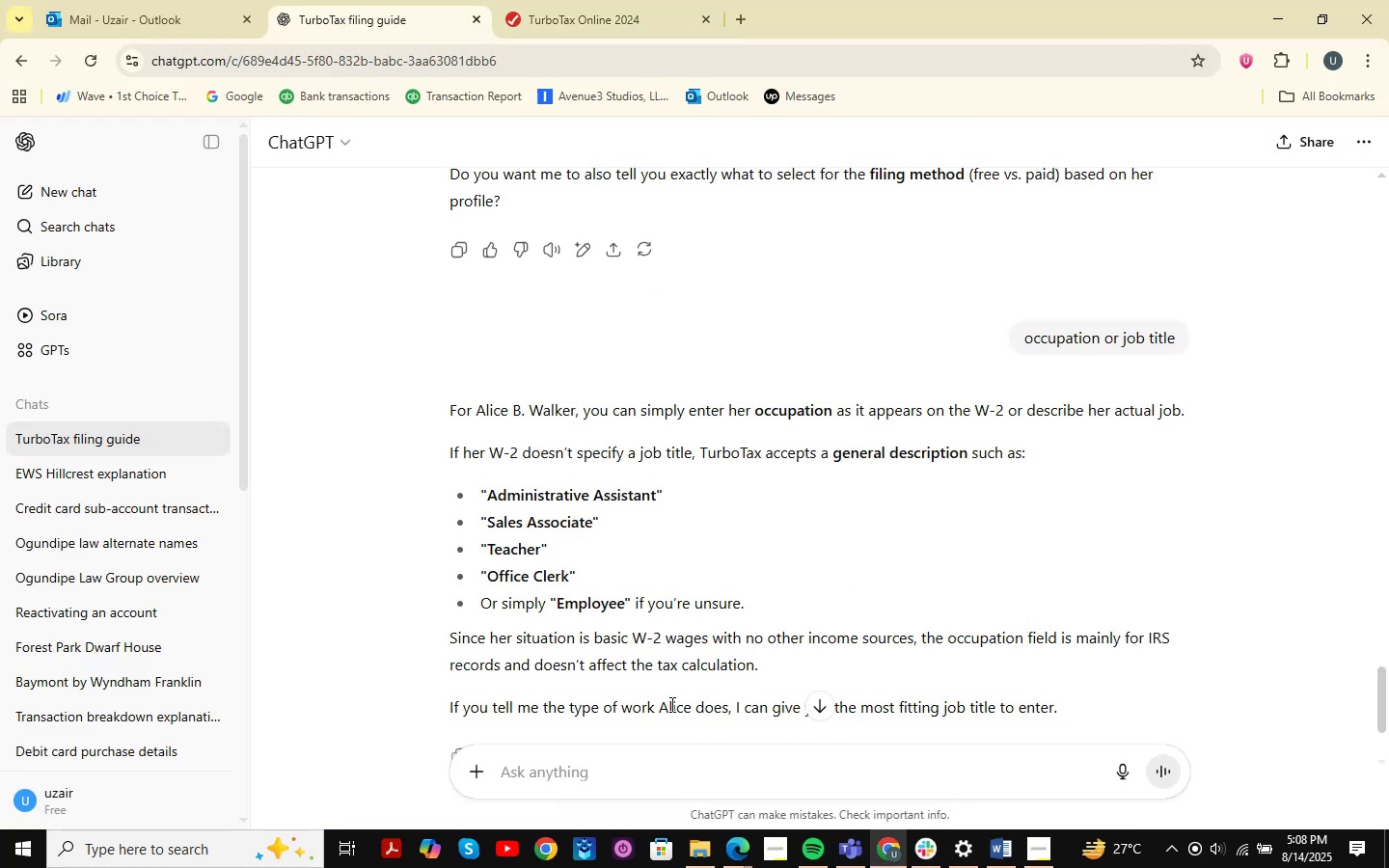 
type(dummy add)
 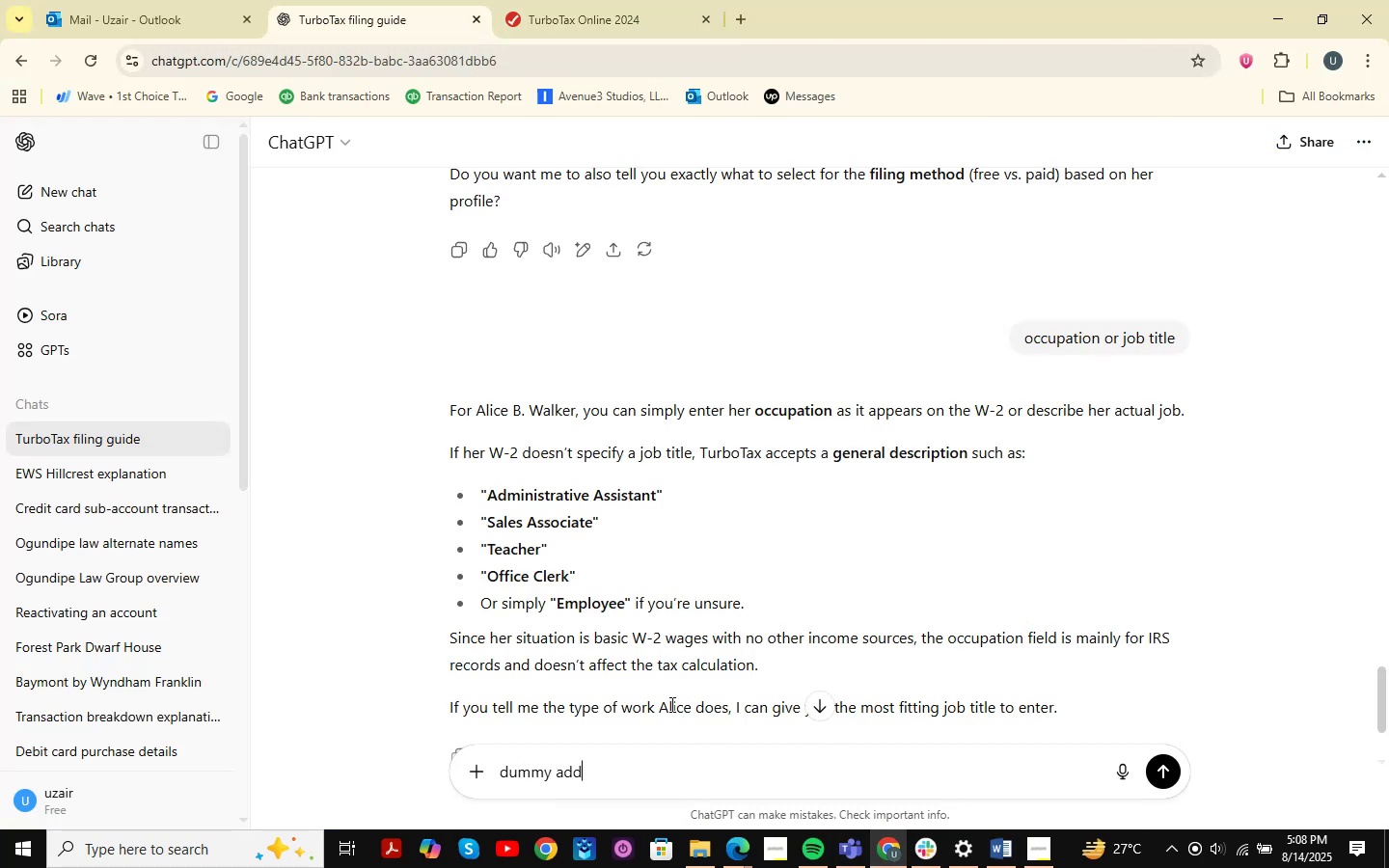 
hold_key(key=Backspace, duration=1.16)
 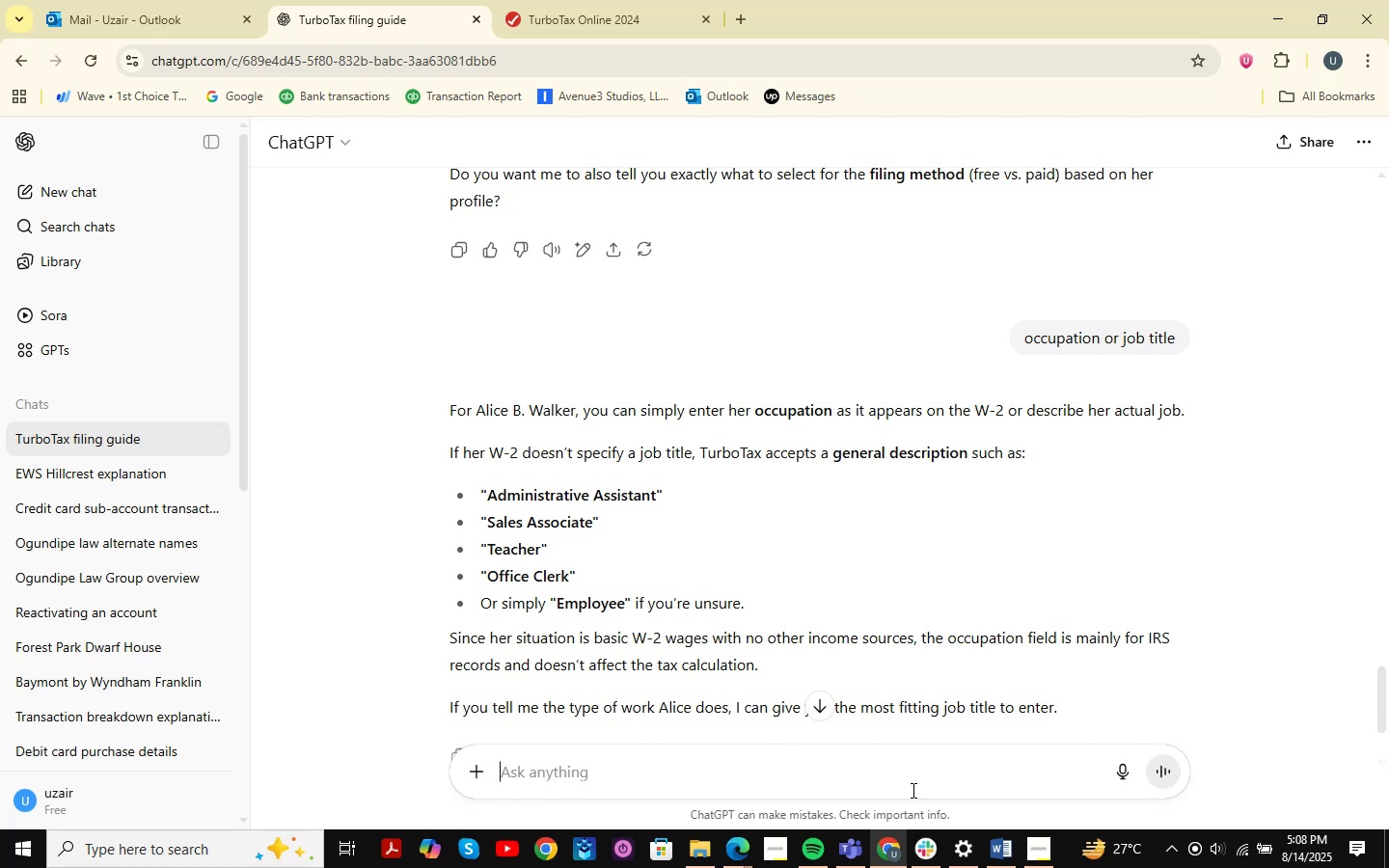 
left_click([1002, 839])
 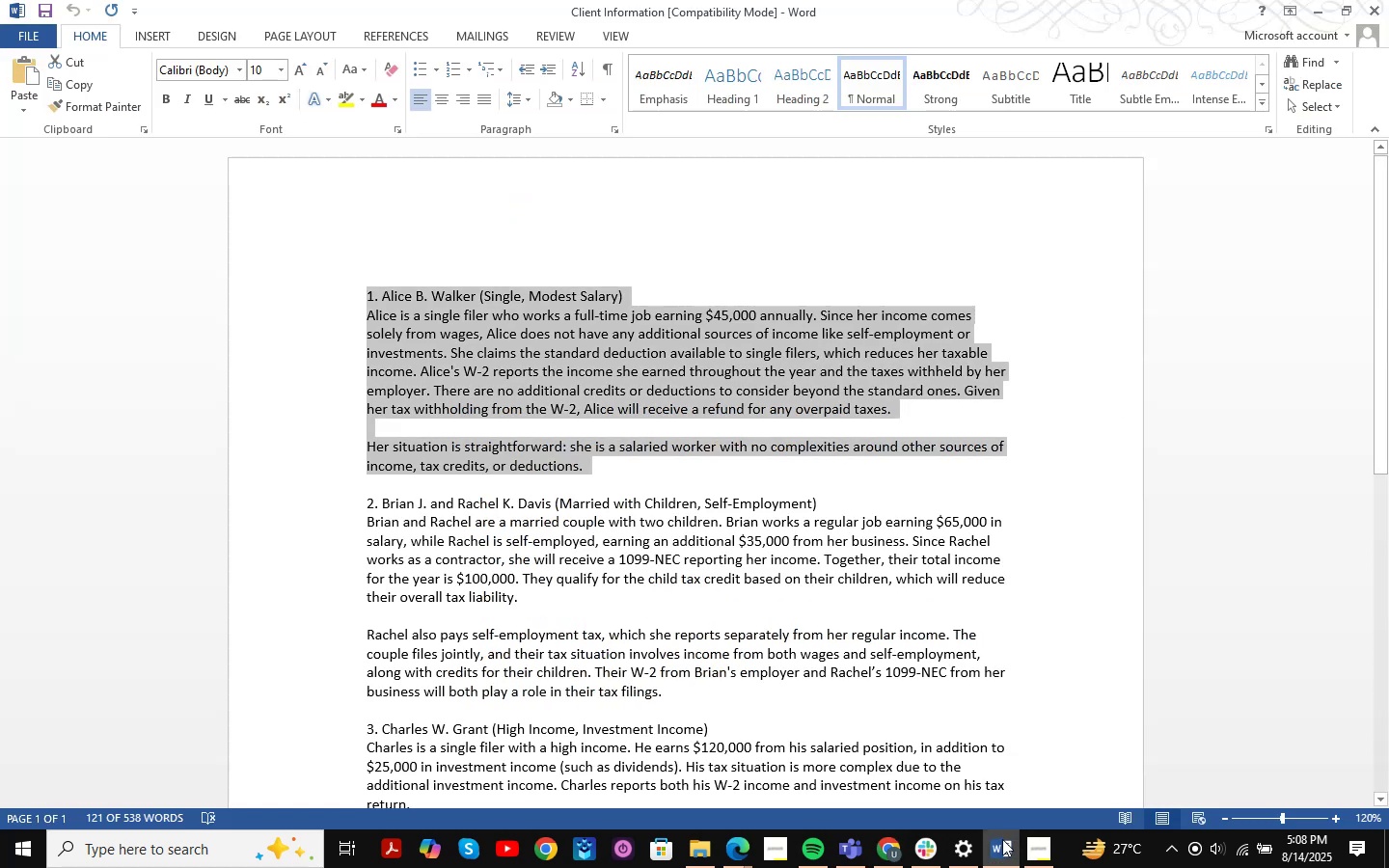 
left_click([1002, 839])
 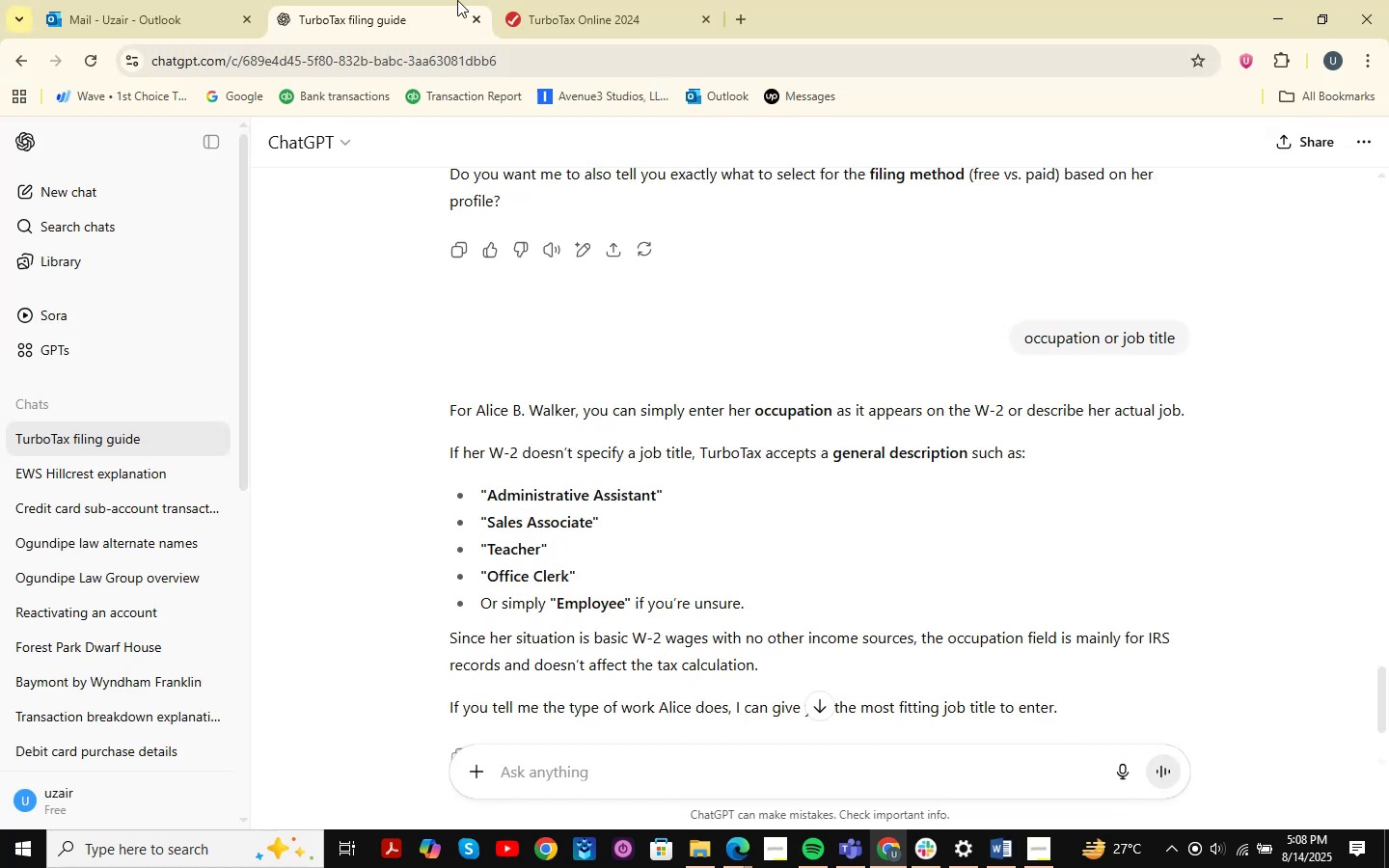 
left_click([648, 0])
 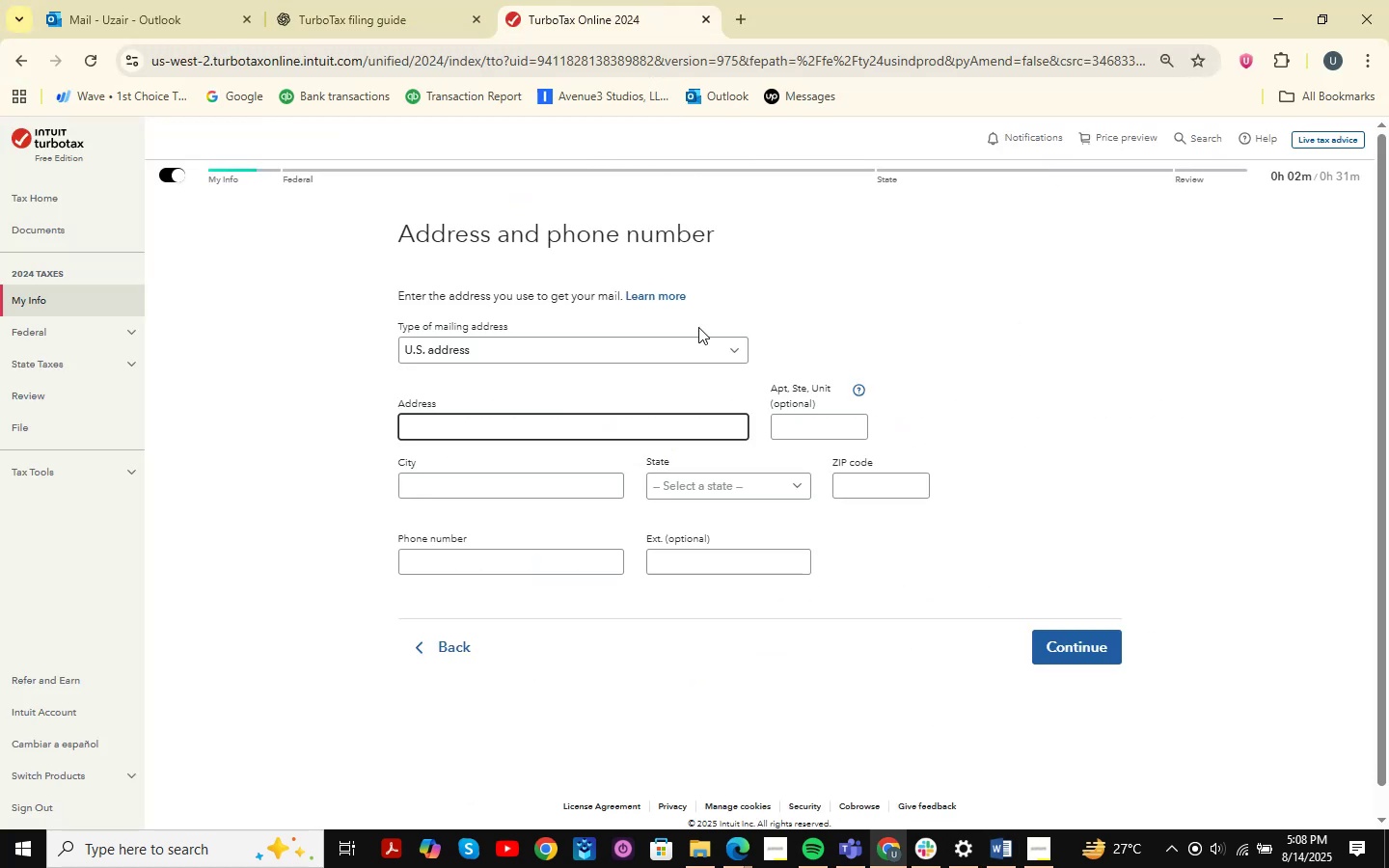 
scroll: coordinate [756, 433], scroll_direction: up, amount: 5.0
 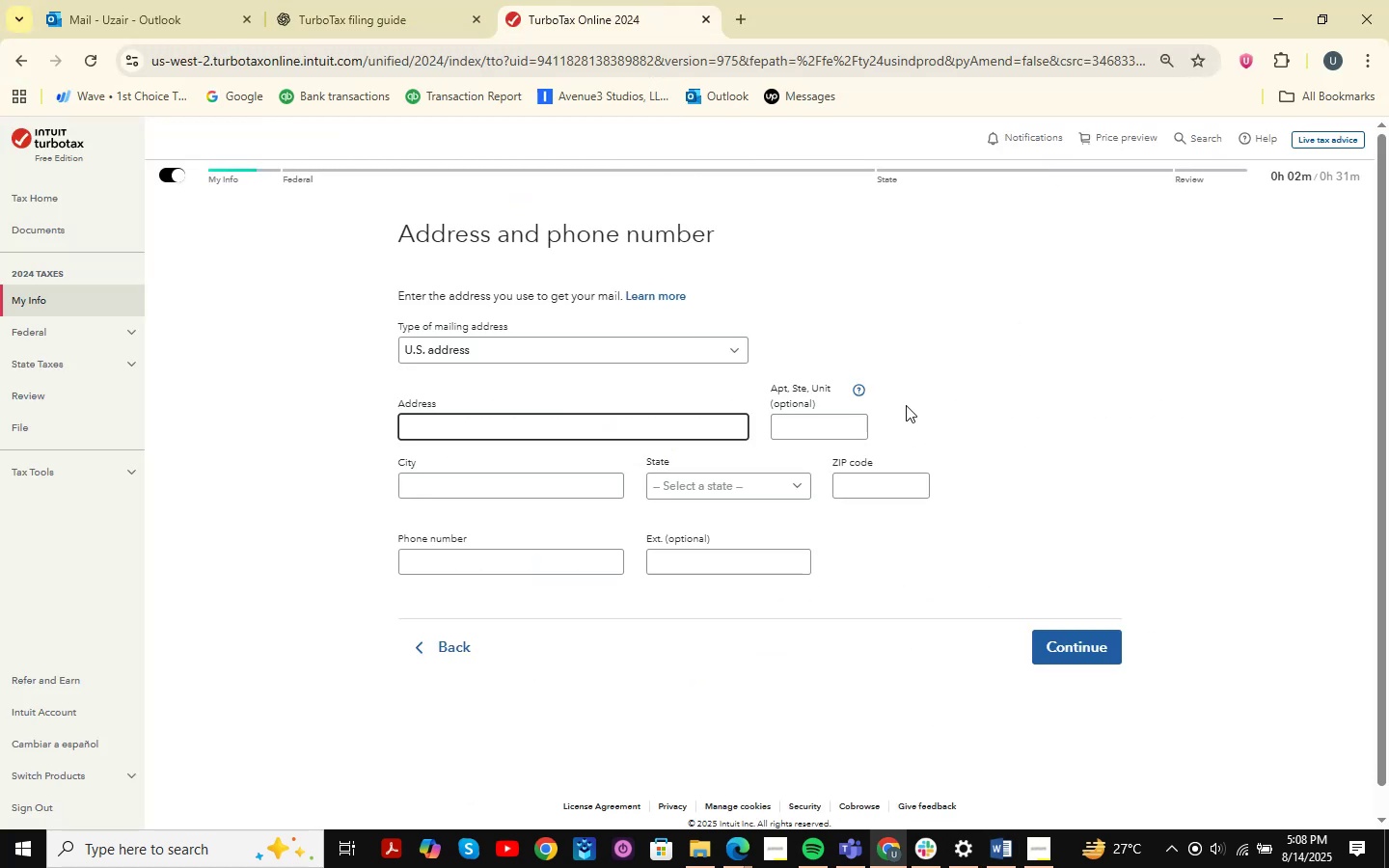 
mouse_move([967, 841])
 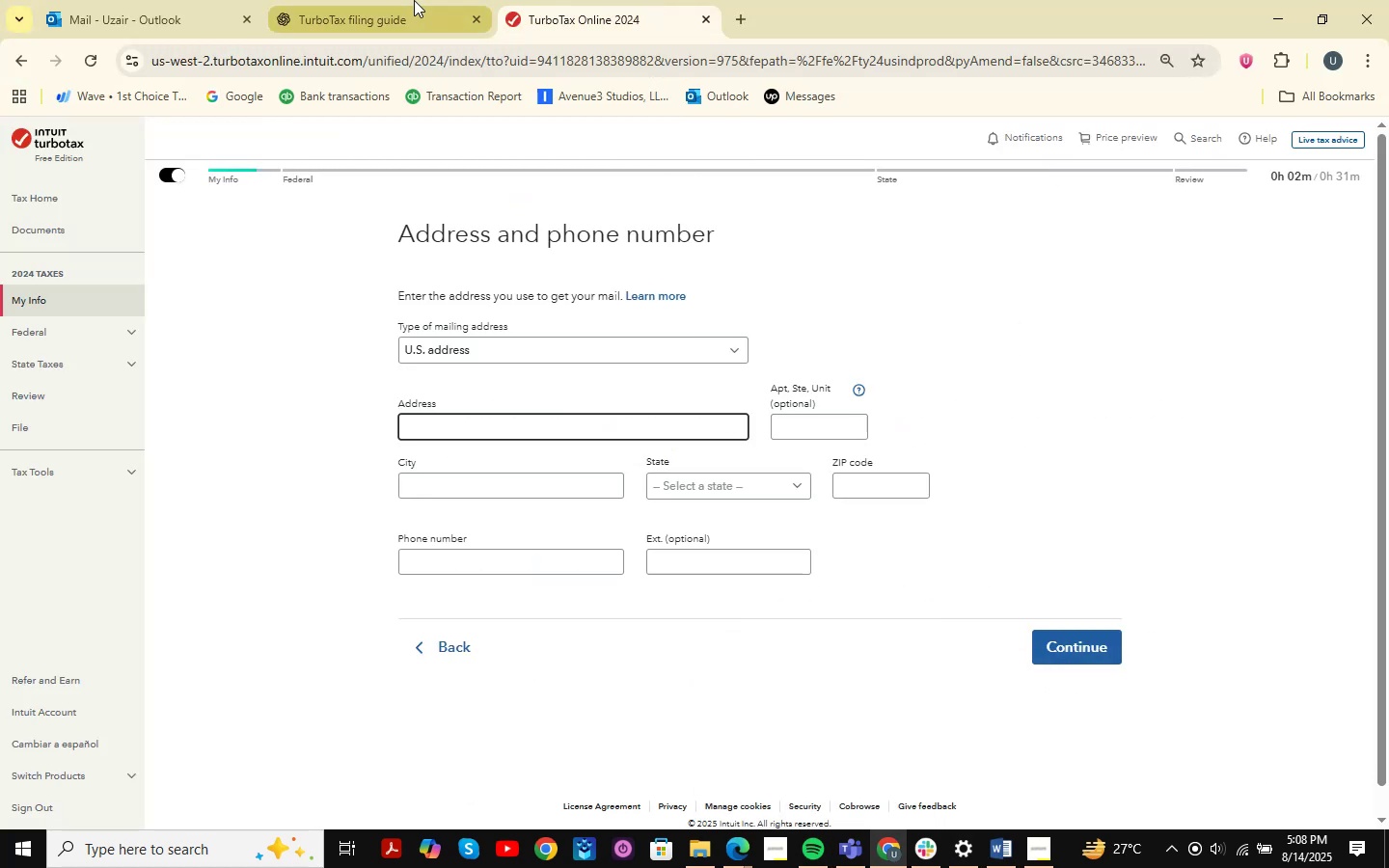 
double_click([613, 0])
 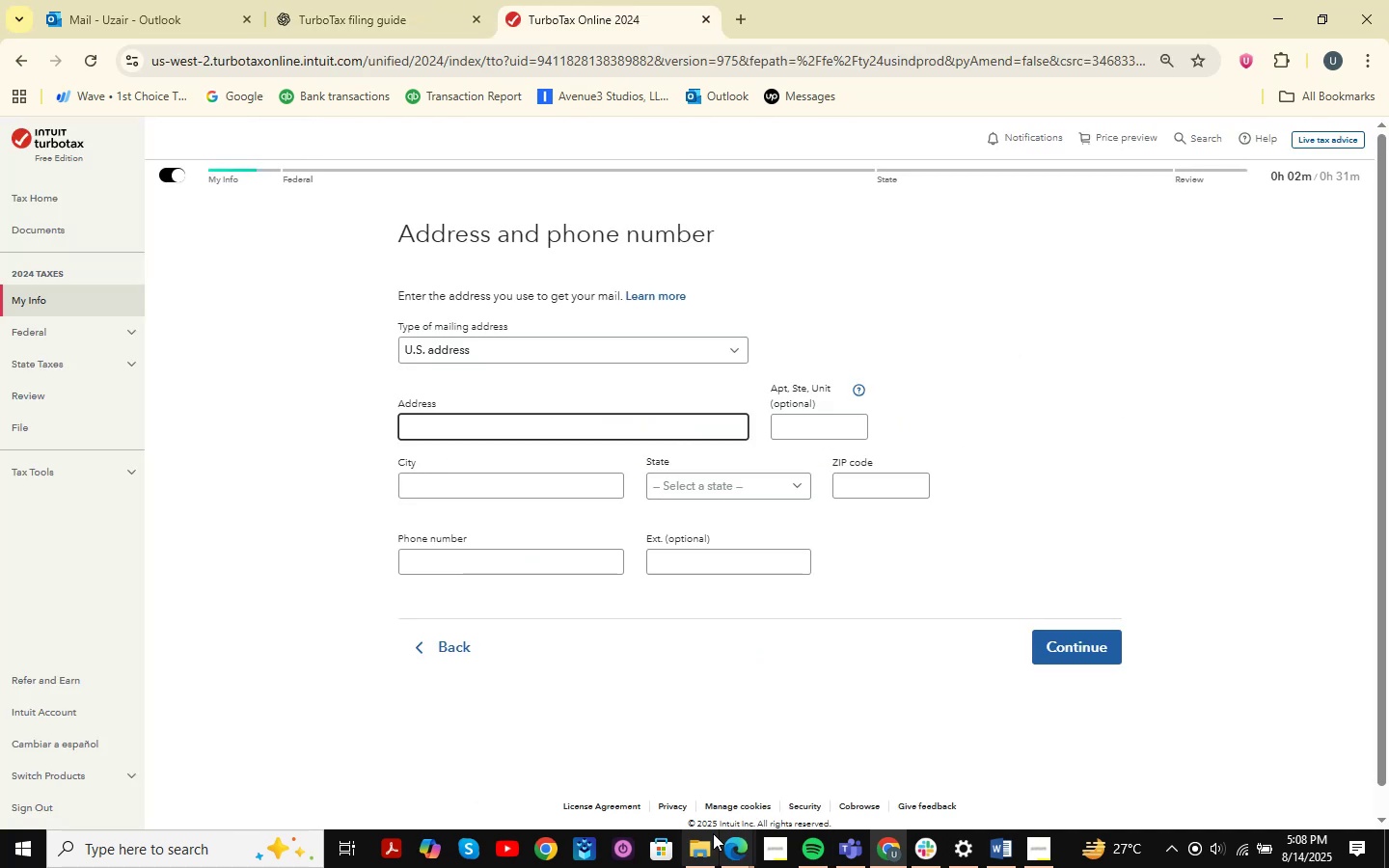 
left_click([710, 846])
 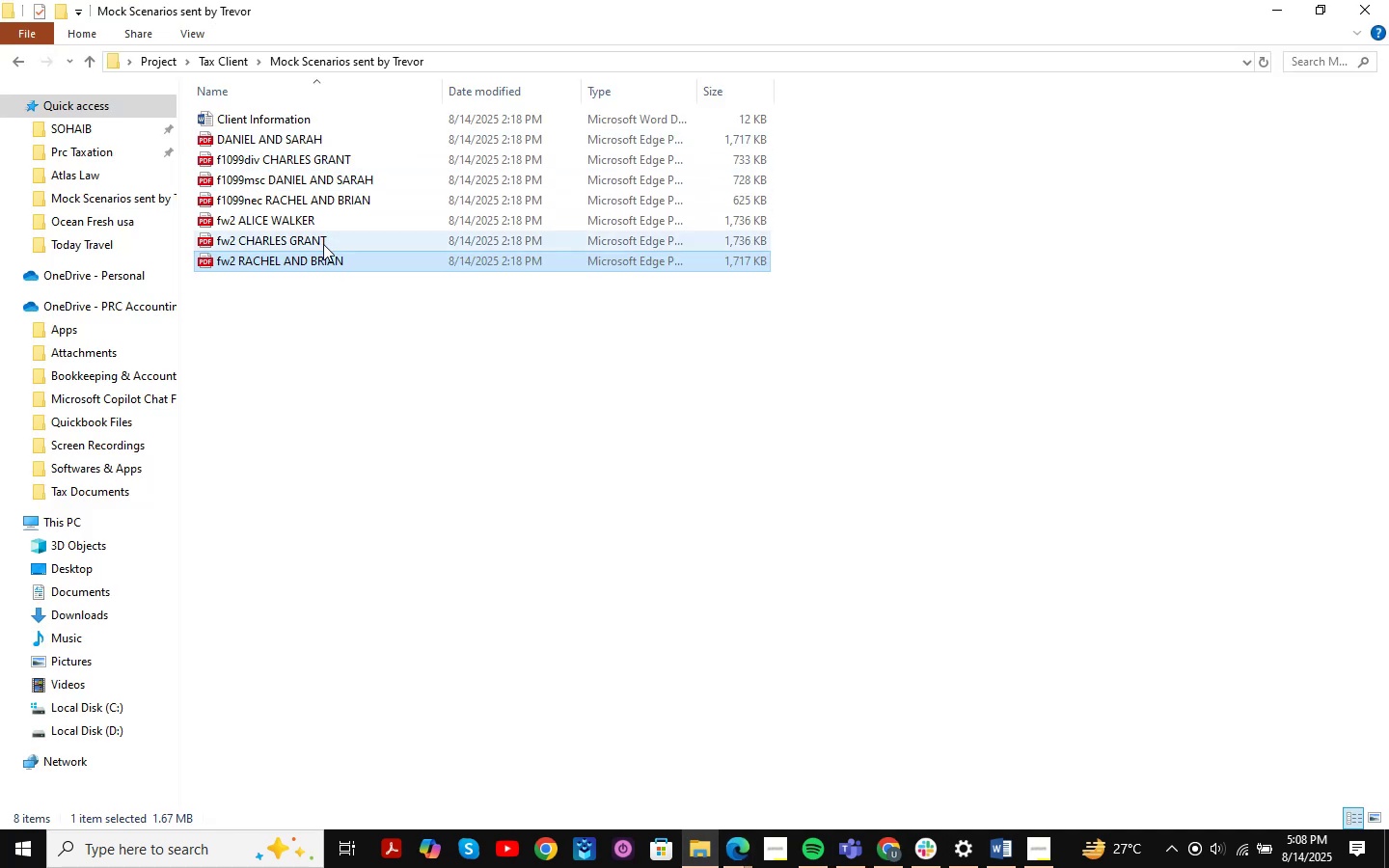 
double_click([319, 216])
 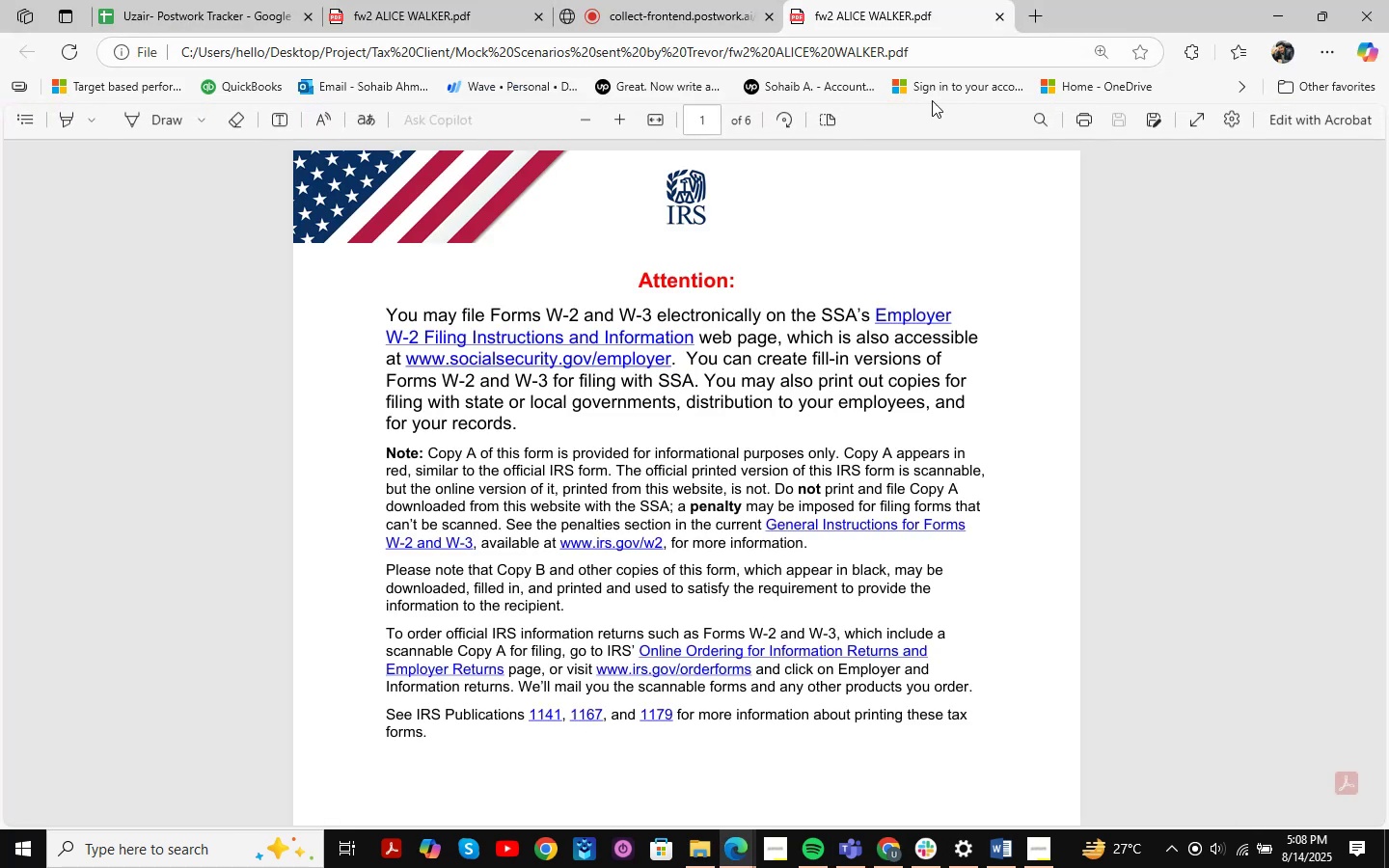 
left_click([997, 10])
 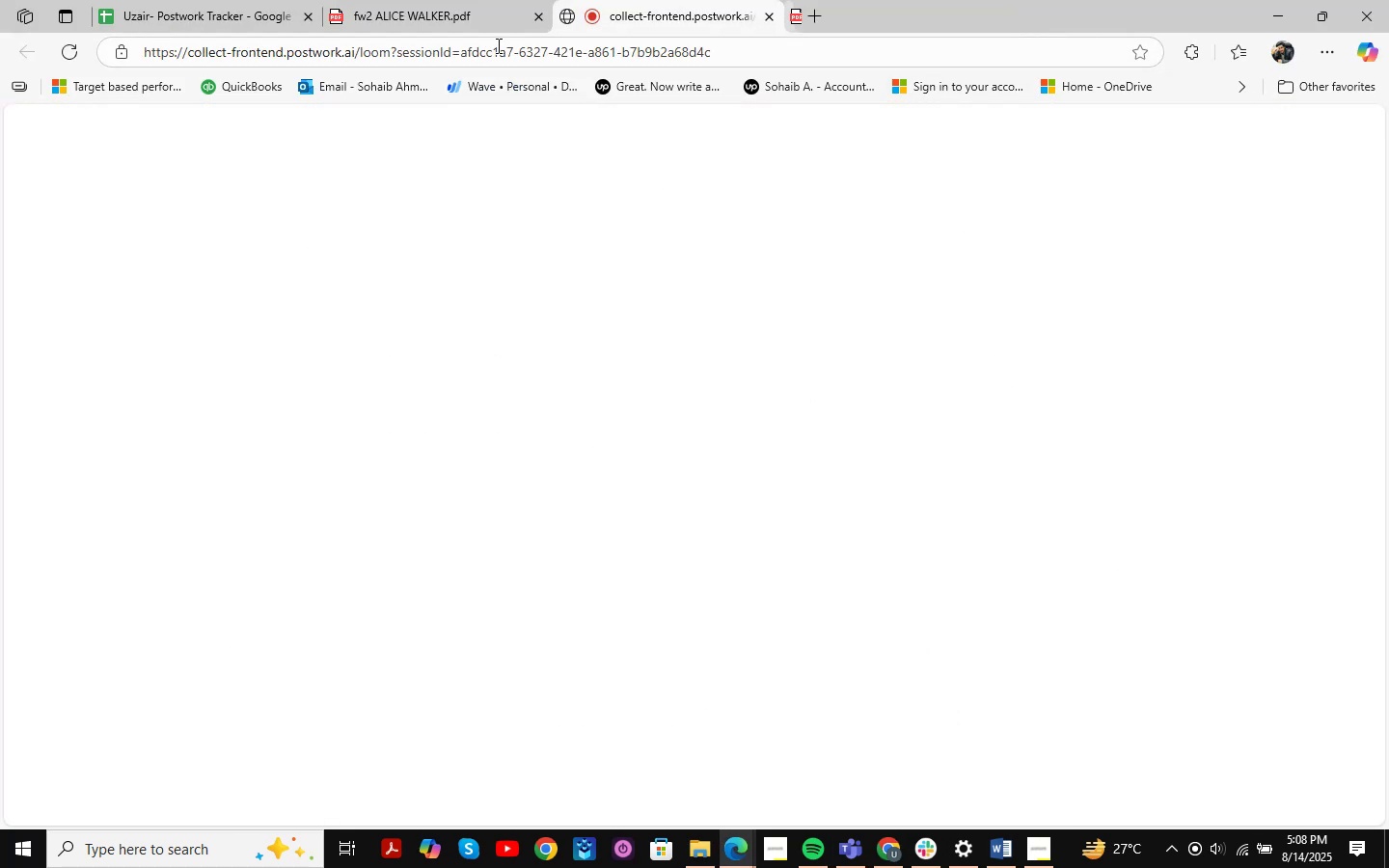 
double_click([420, 0])
 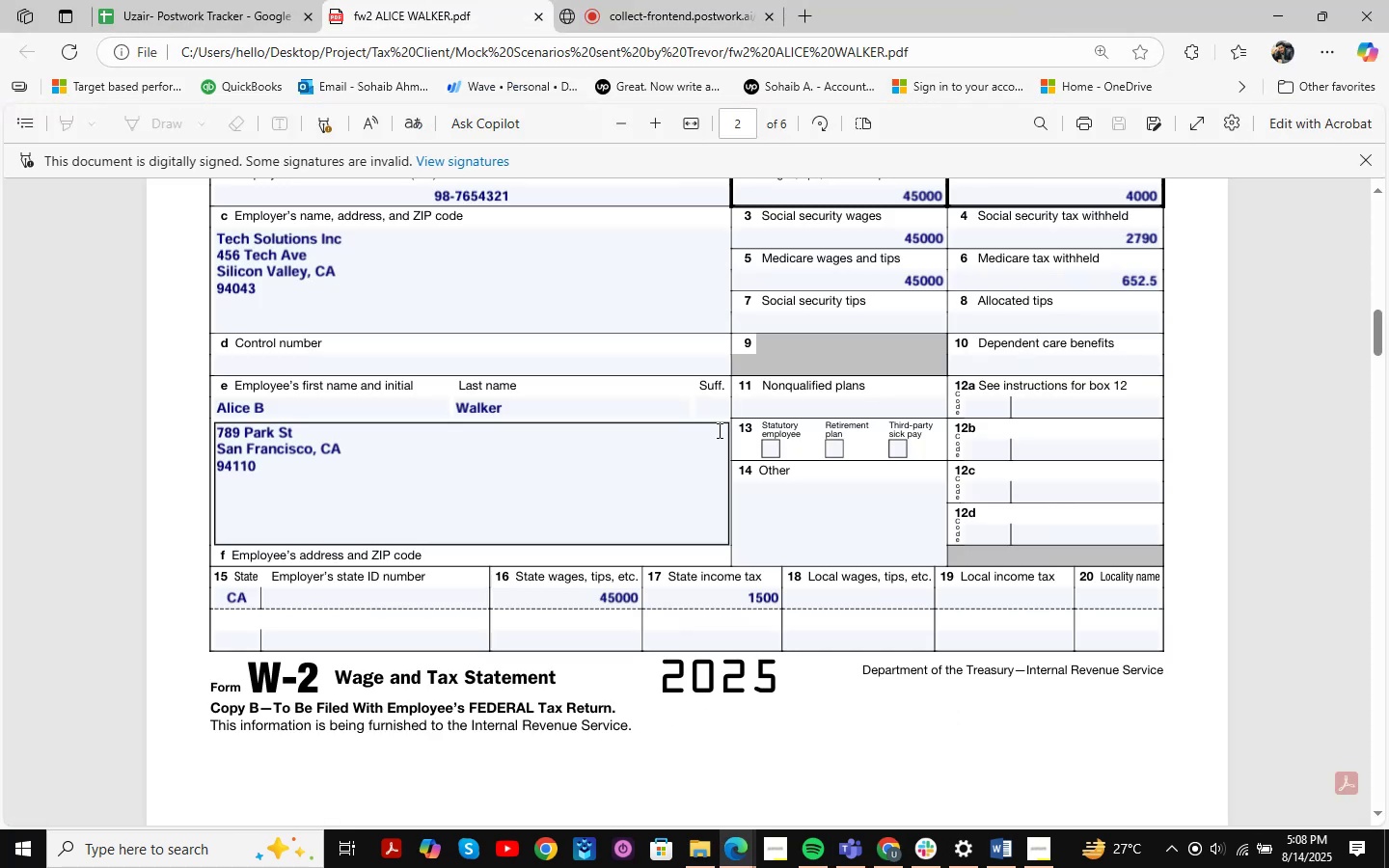 
scroll: coordinate [808, 431], scroll_direction: up, amount: 9.0
 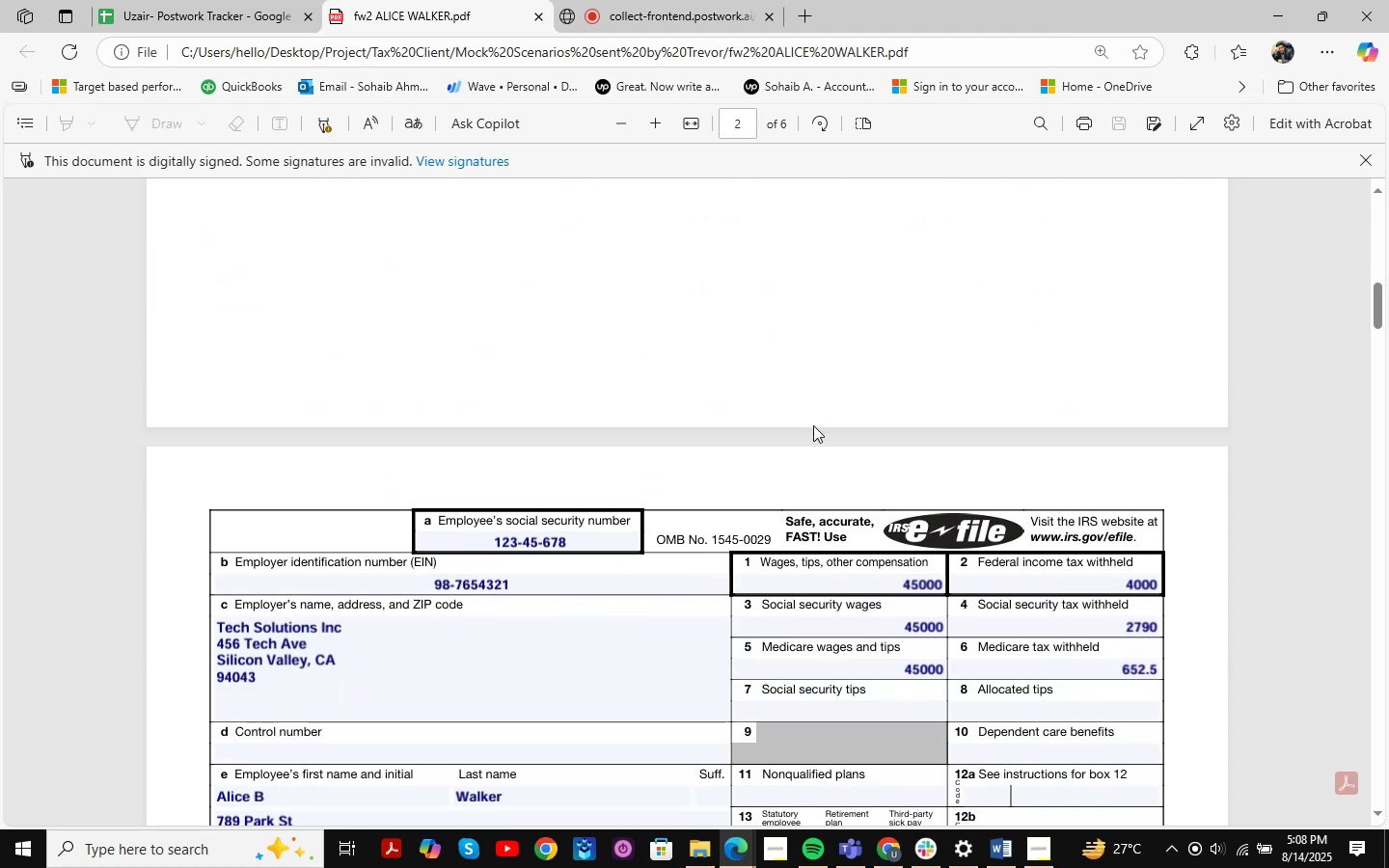 
scroll: coordinate [431, 464], scroll_direction: down, amount: 3.0
 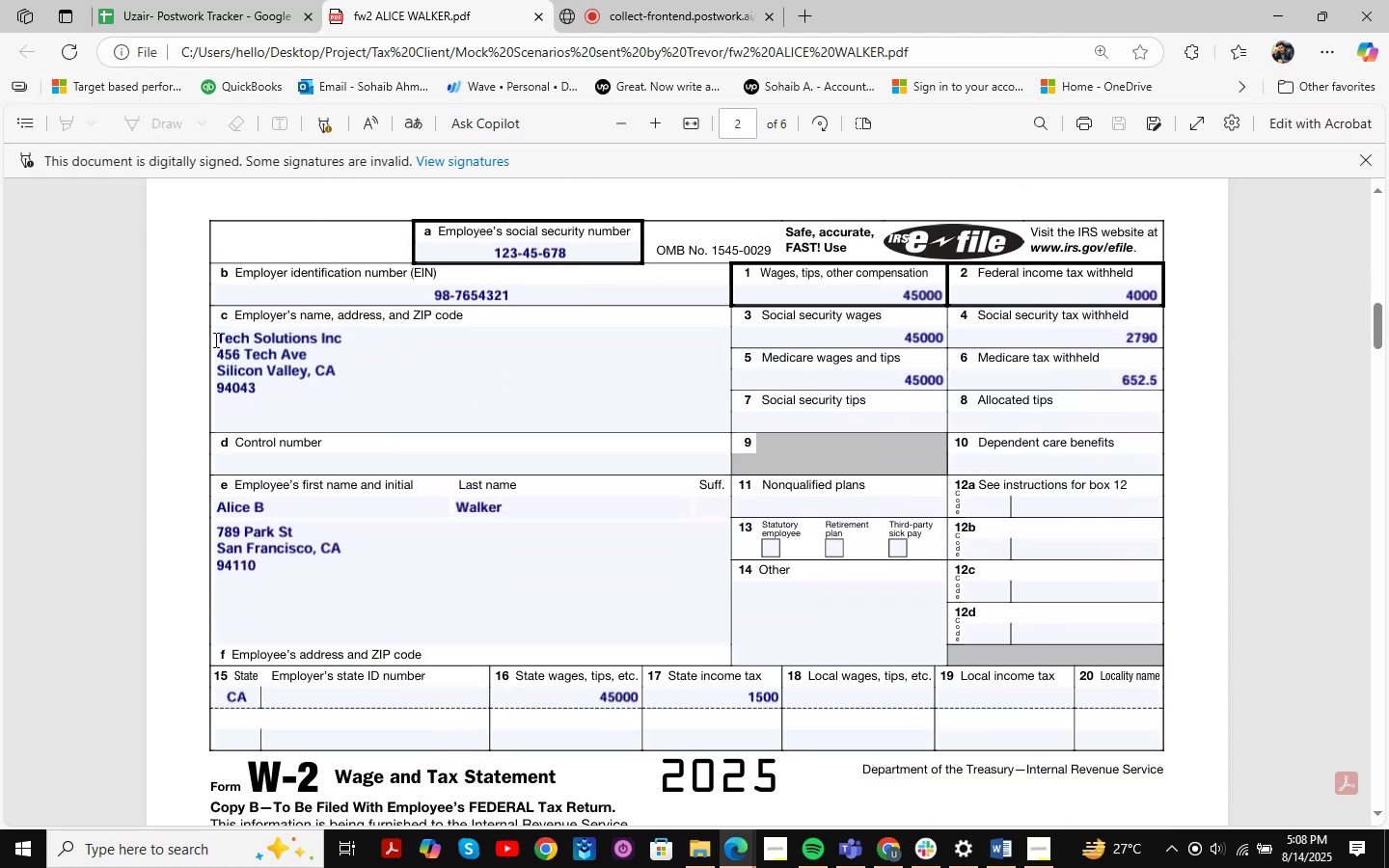 
left_click_drag(start_coordinate=[220, 338], to_coordinate=[386, 387])
 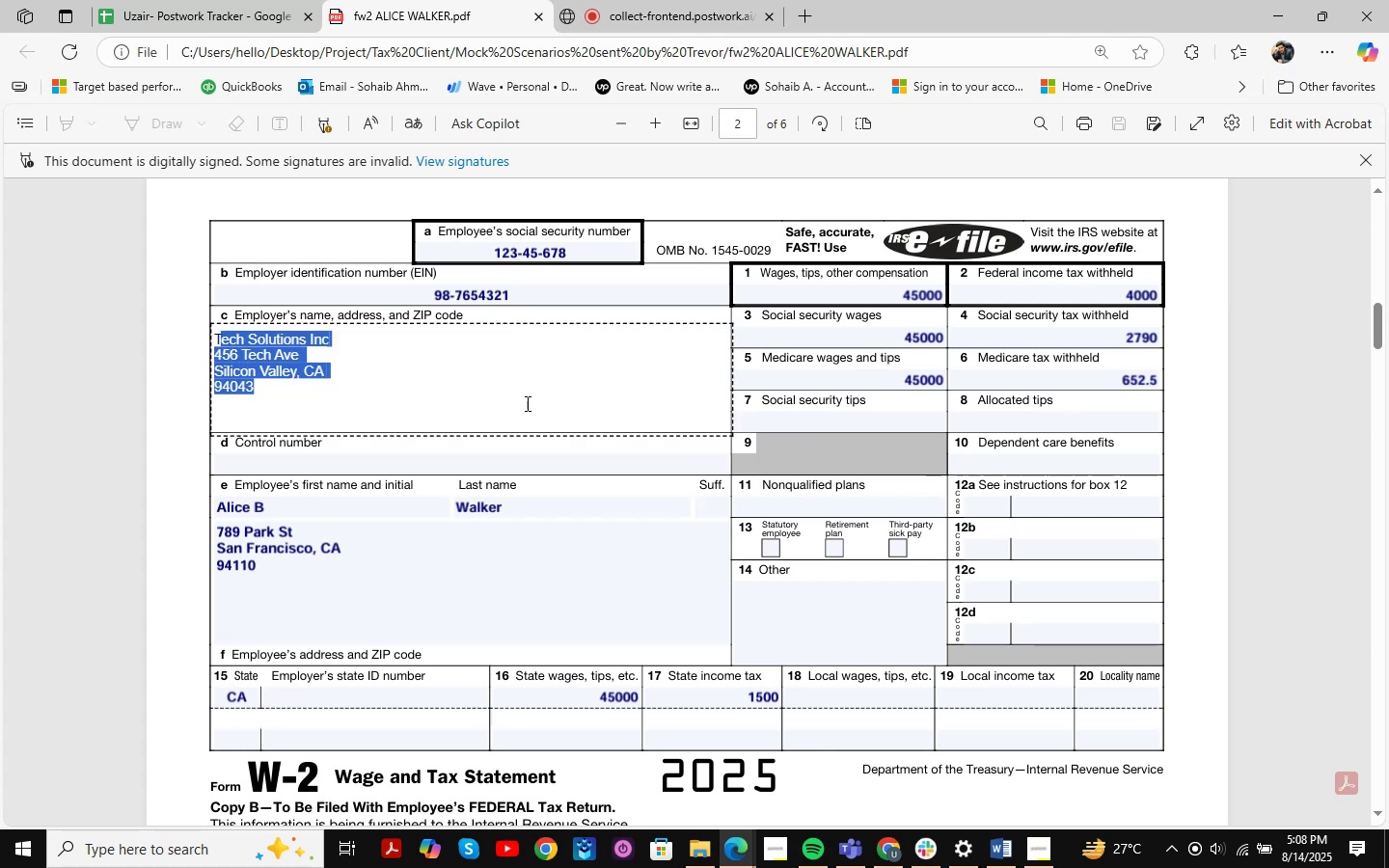 
left_click([537, 404])
 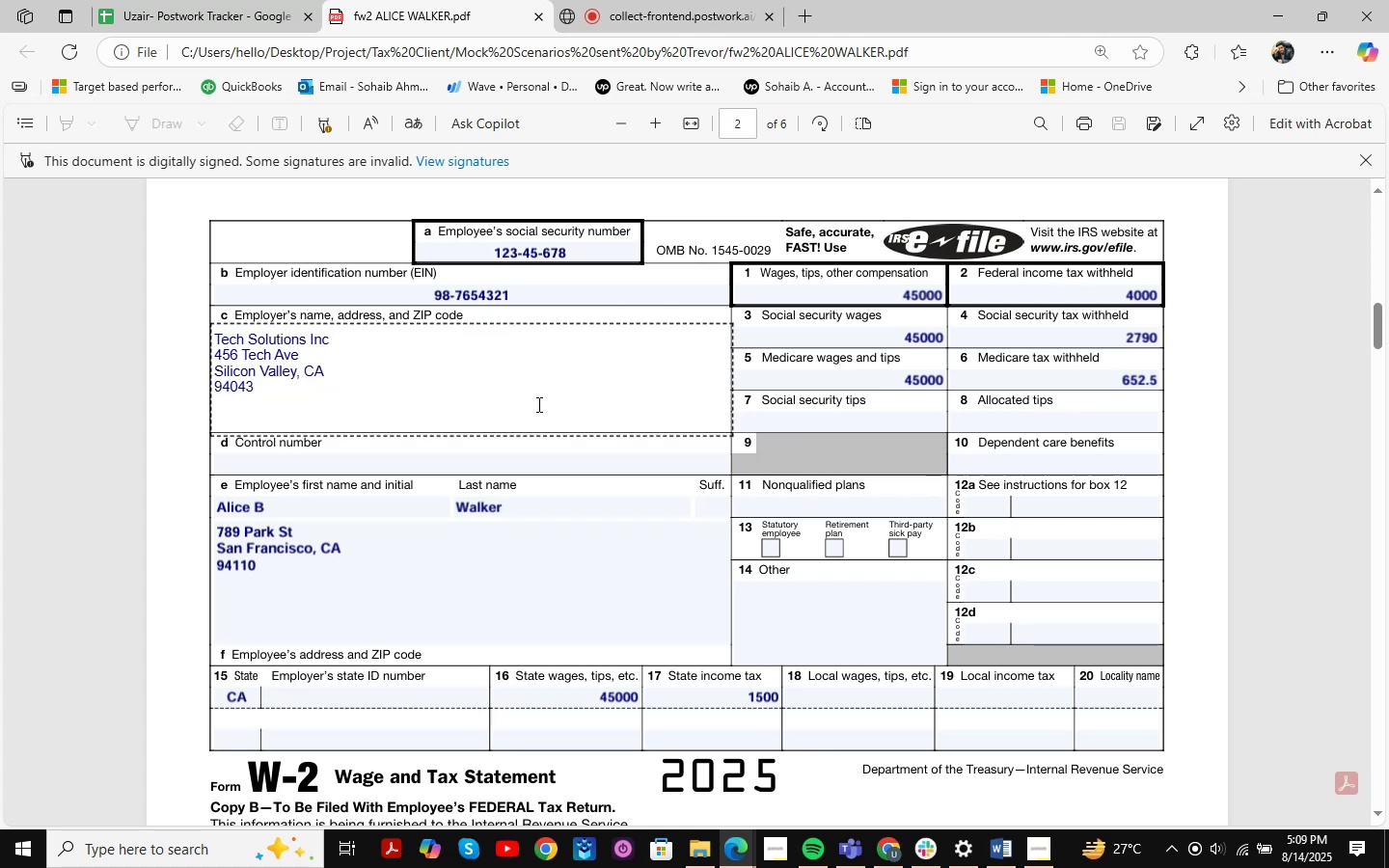 
wait(5.52)
 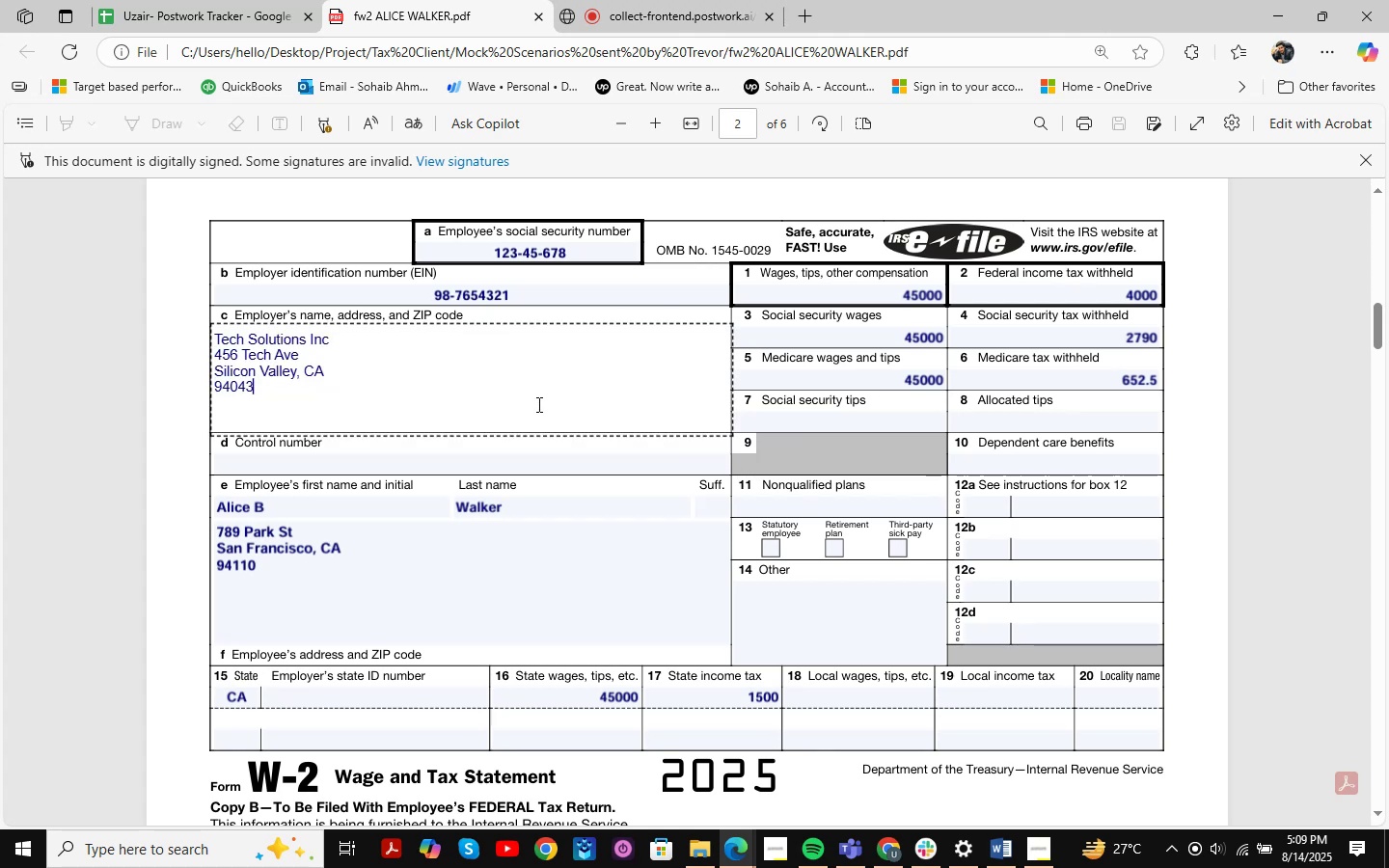 
scroll: coordinate [1388, 634], scroll_direction: down, amount: 35.0
 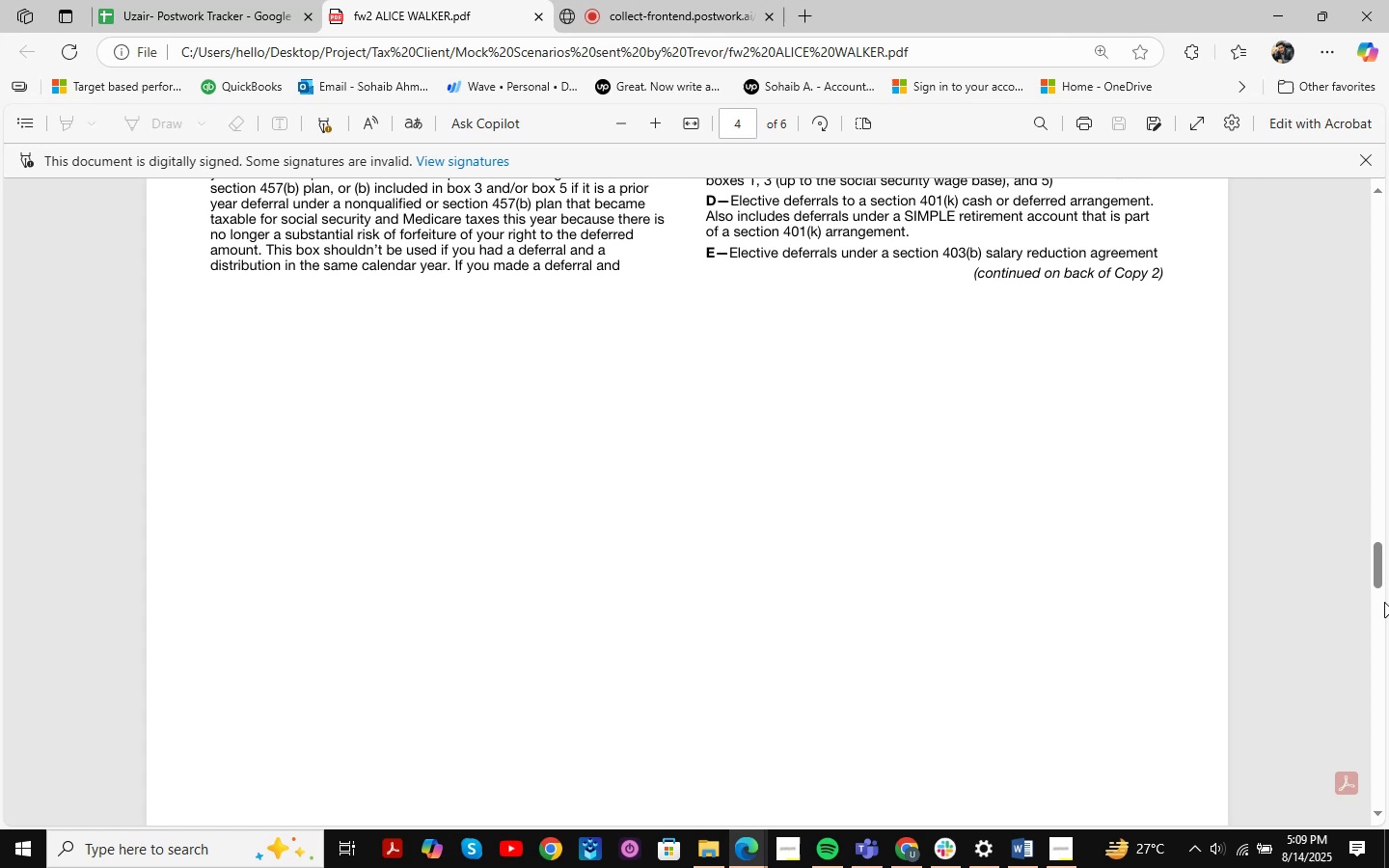 
left_click_drag(start_coordinate=[1380, 577], to_coordinate=[1388, 337])
 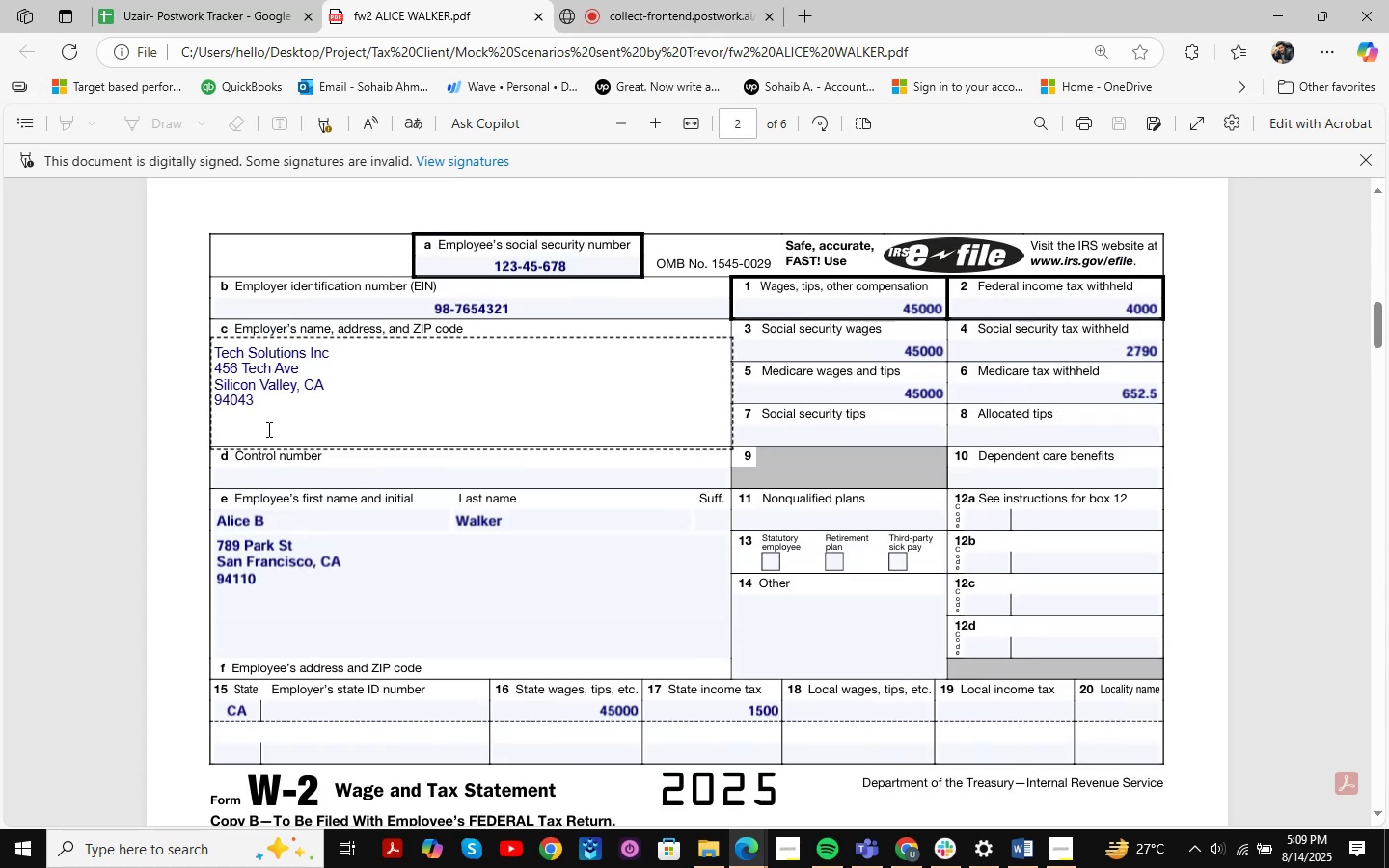 
left_click_drag(start_coordinate=[374, 419], to_coordinate=[226, 341])
 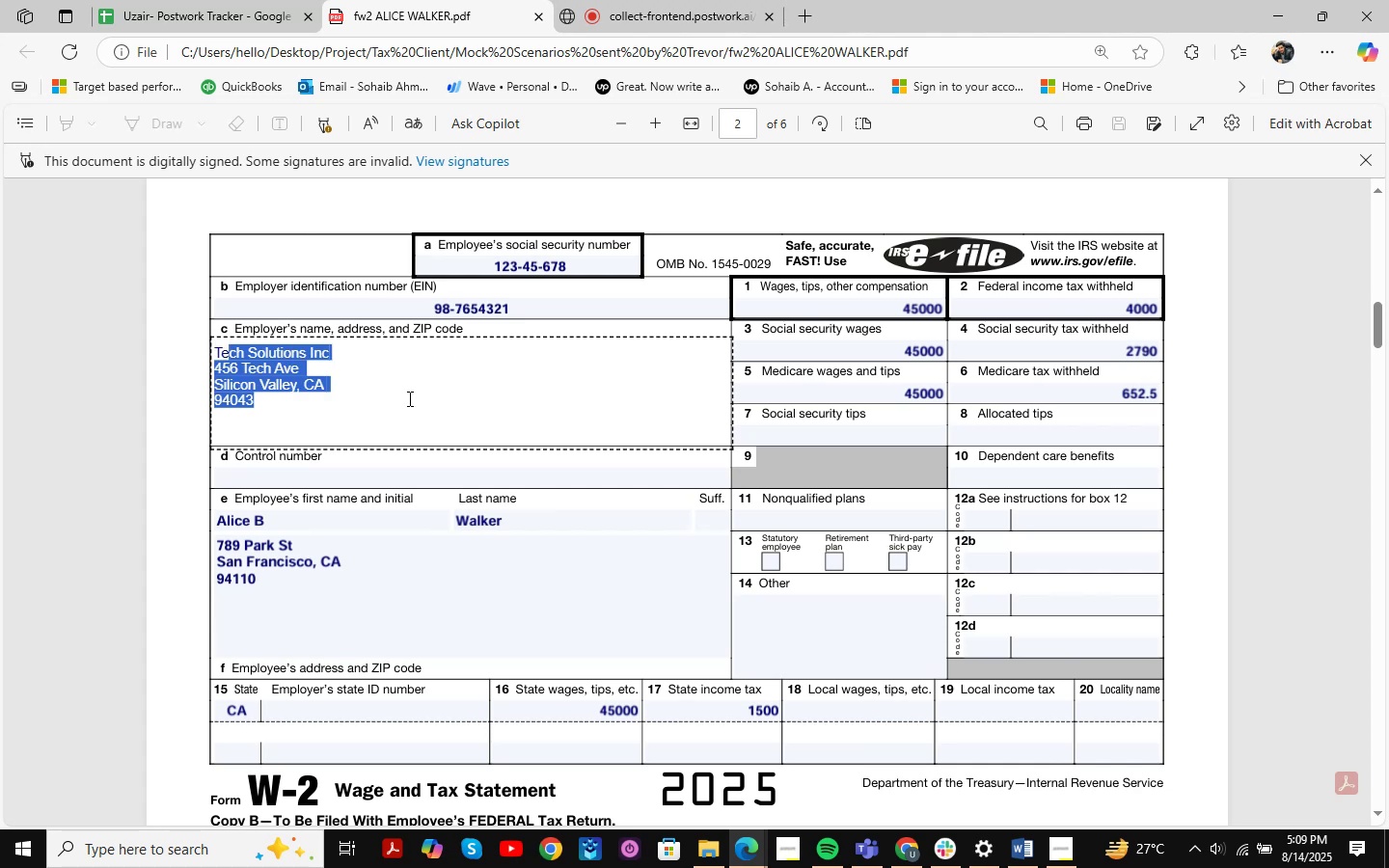 
left_click([409, 398])
 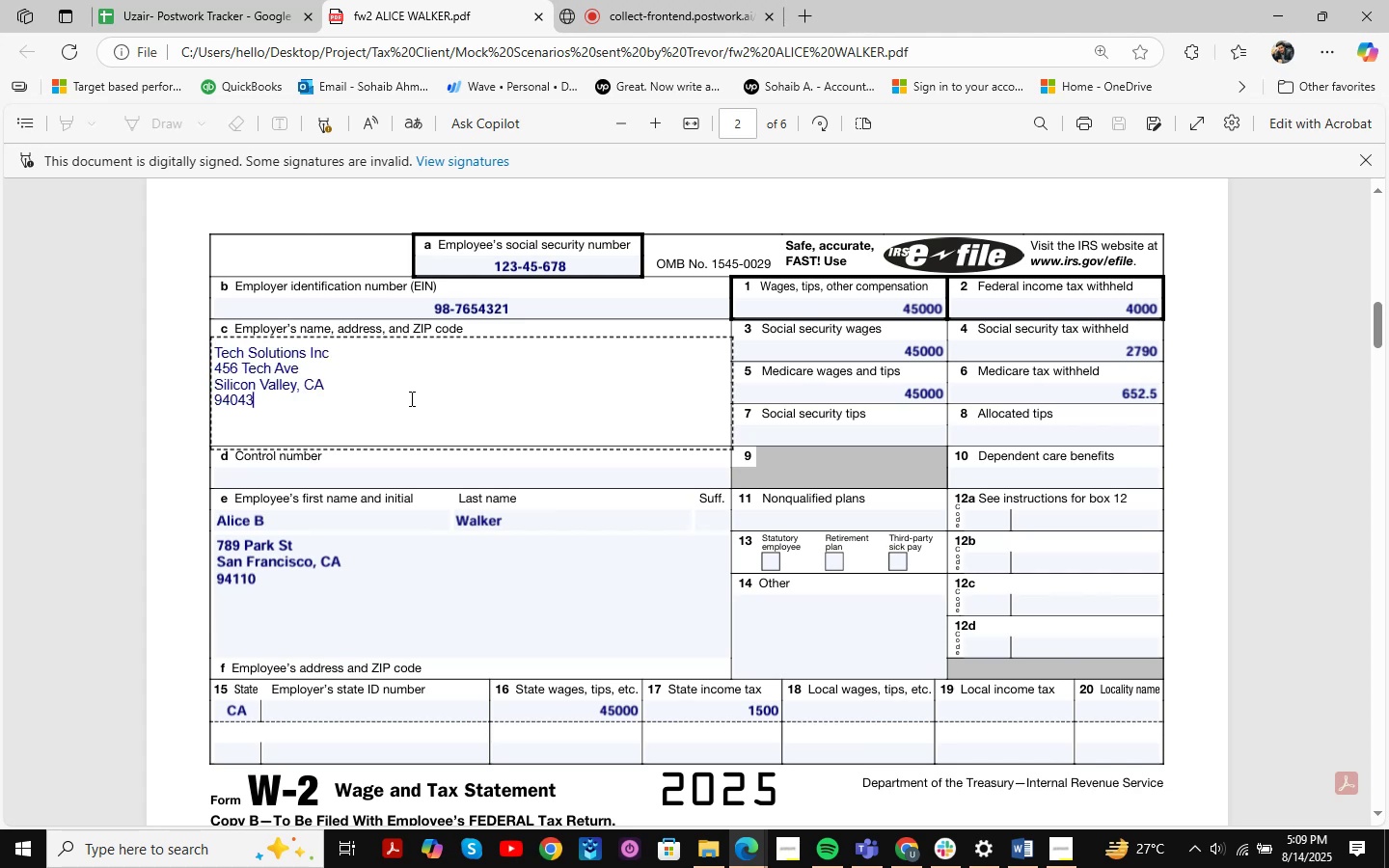 
wait(8.29)
 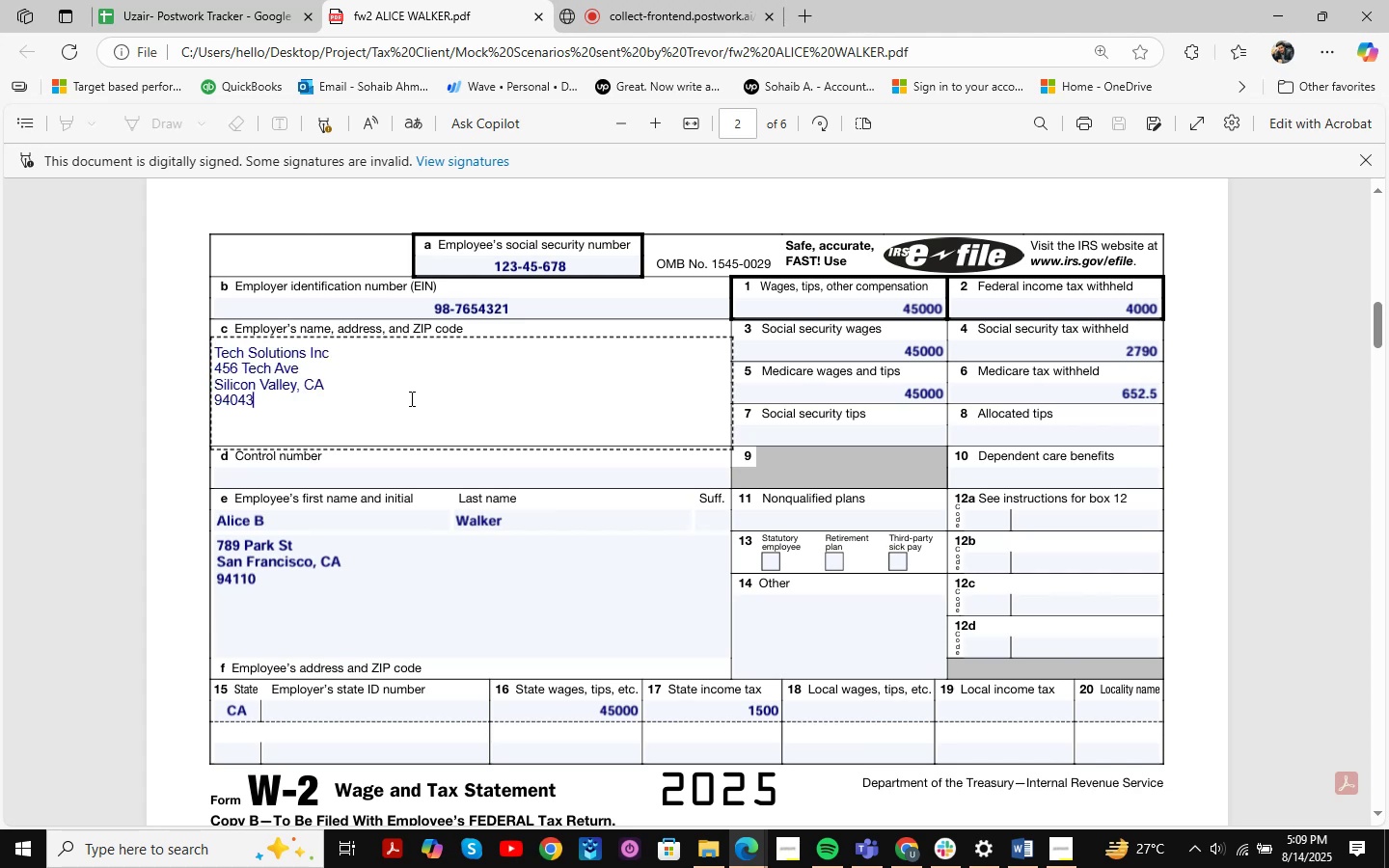 
left_click([640, 0])
 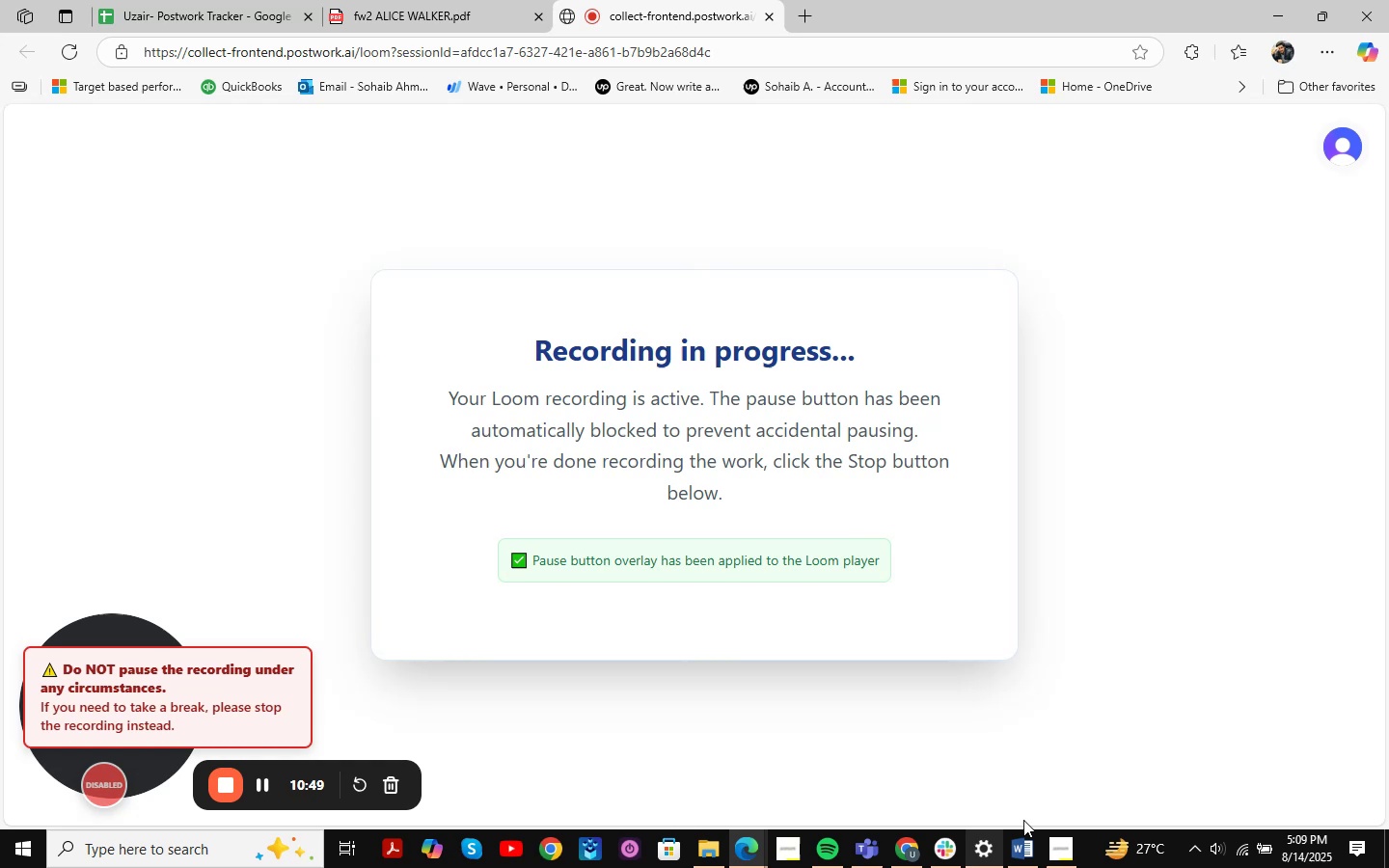 
left_click([1027, 855])
 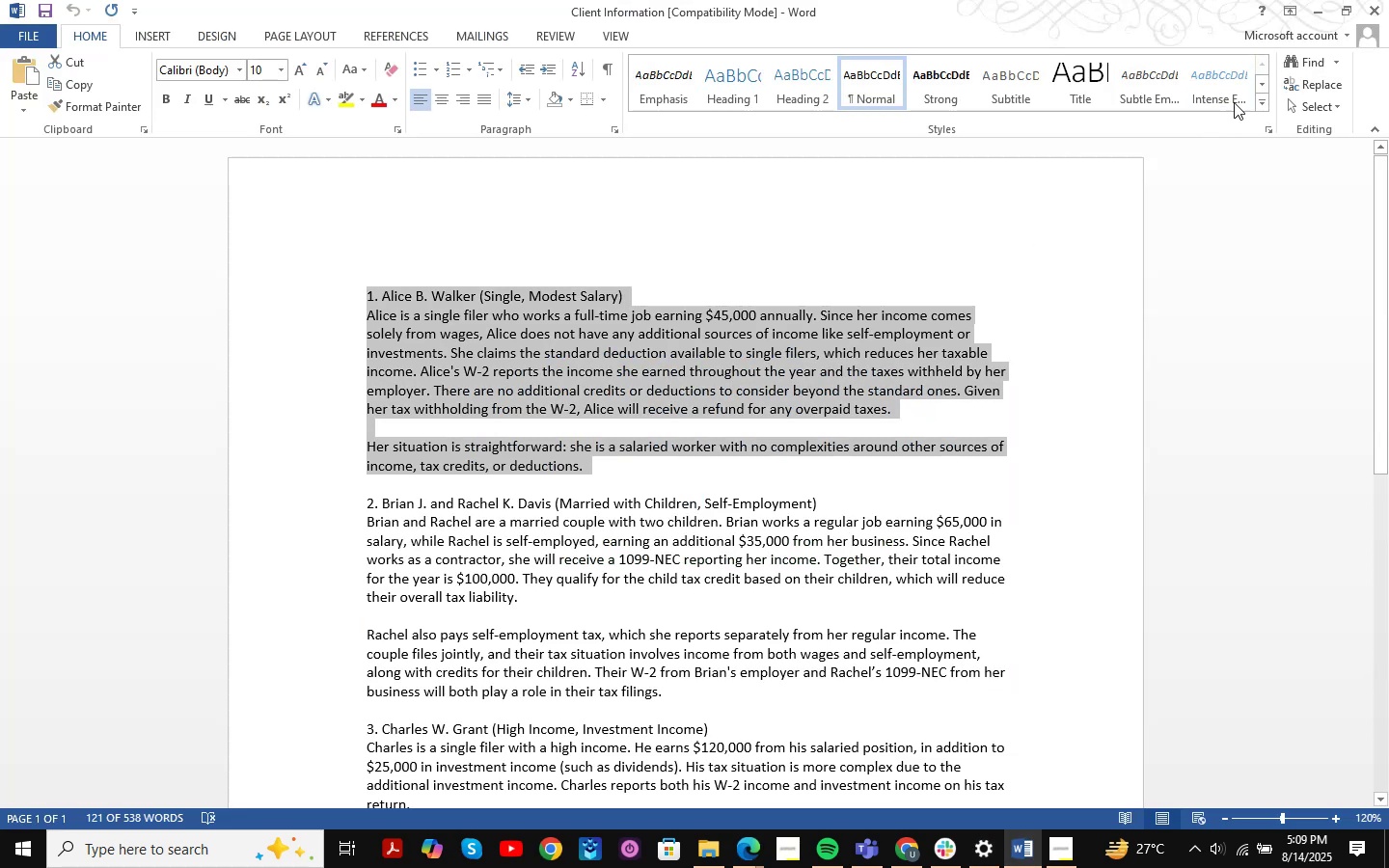 
left_click([1316, 12])
 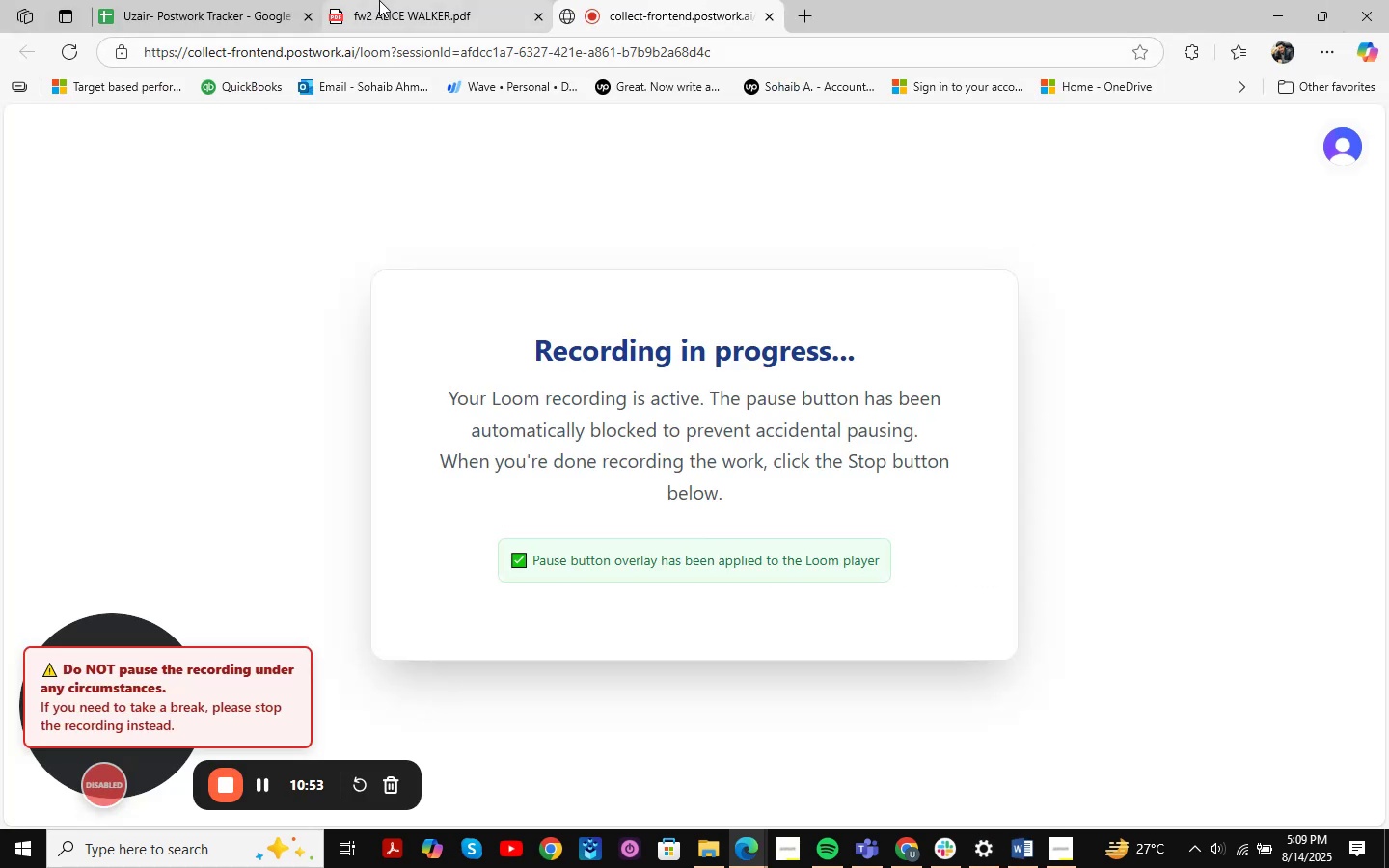 
left_click([379, 0])
 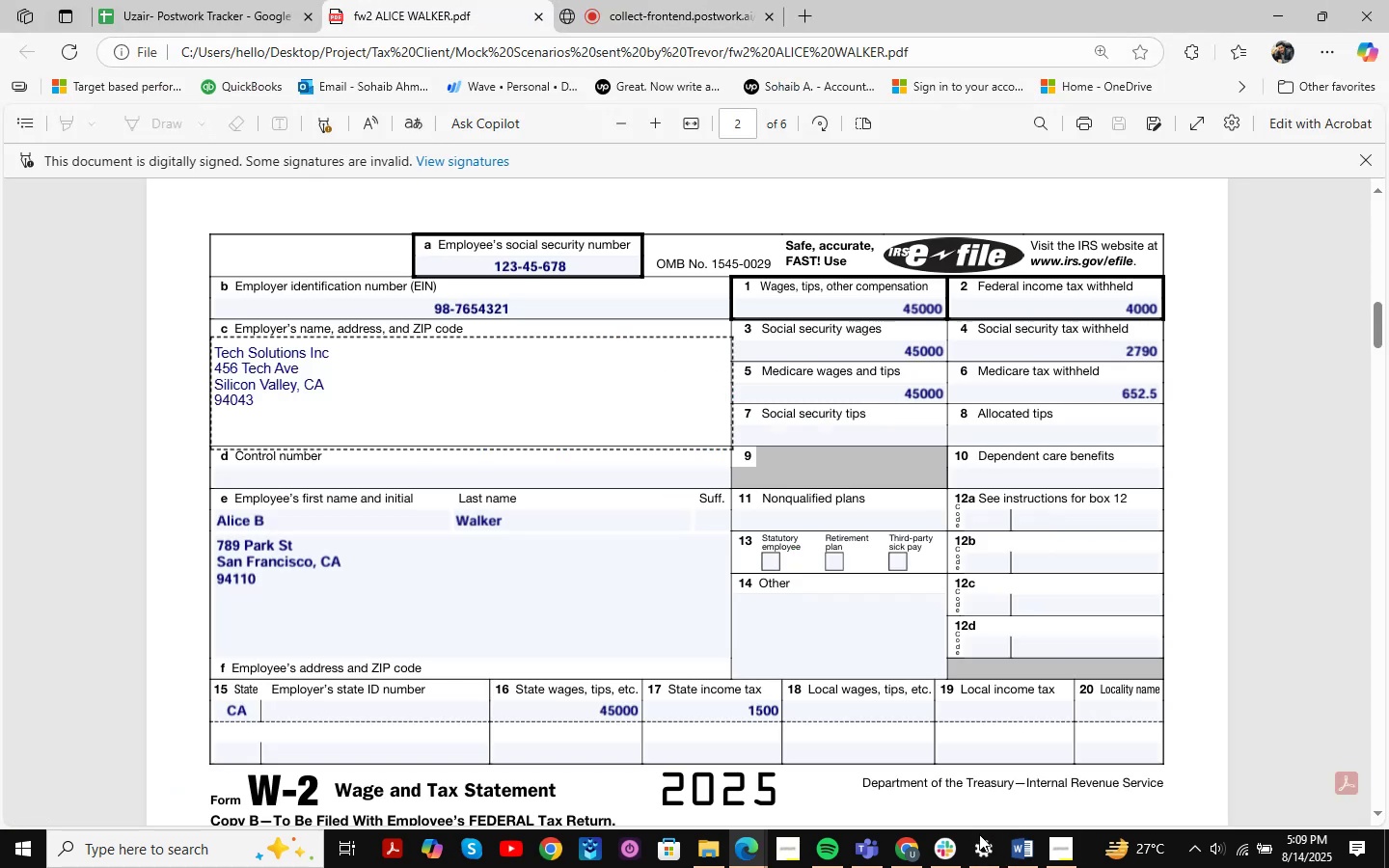 
left_click([915, 854])
 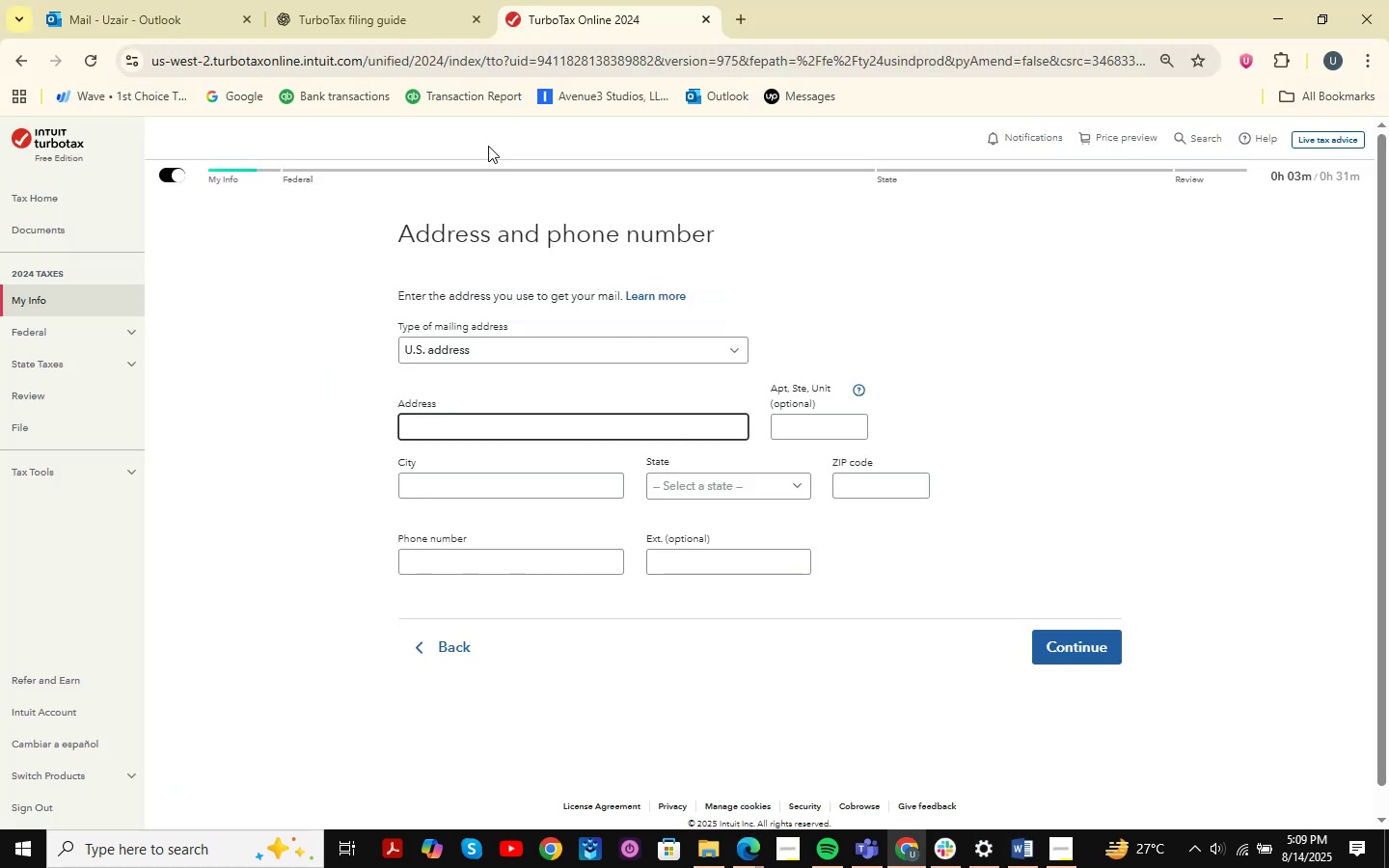 
left_click([354, 0])
 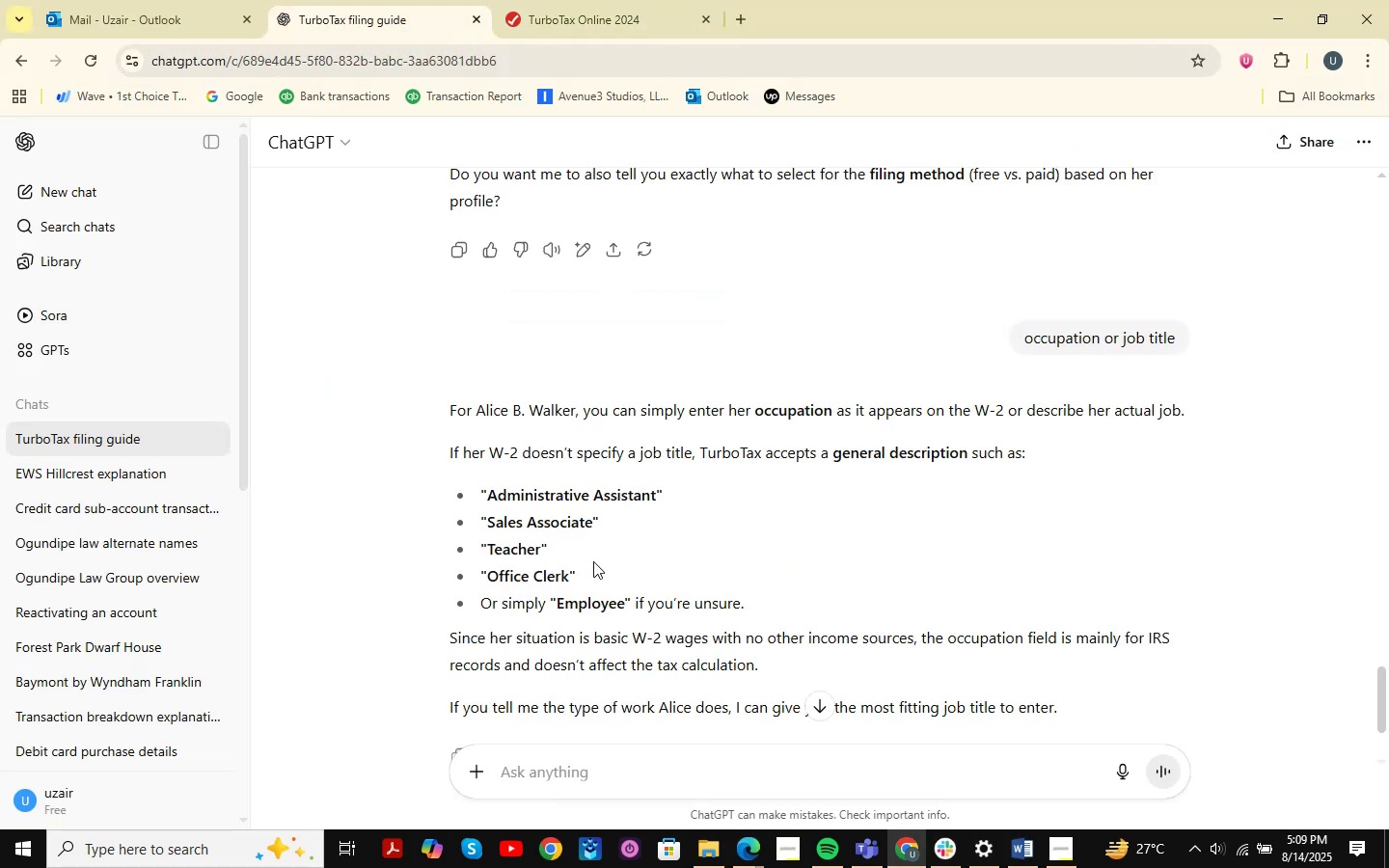 
scroll: coordinate [592, 523], scroll_direction: up, amount: 2.0
 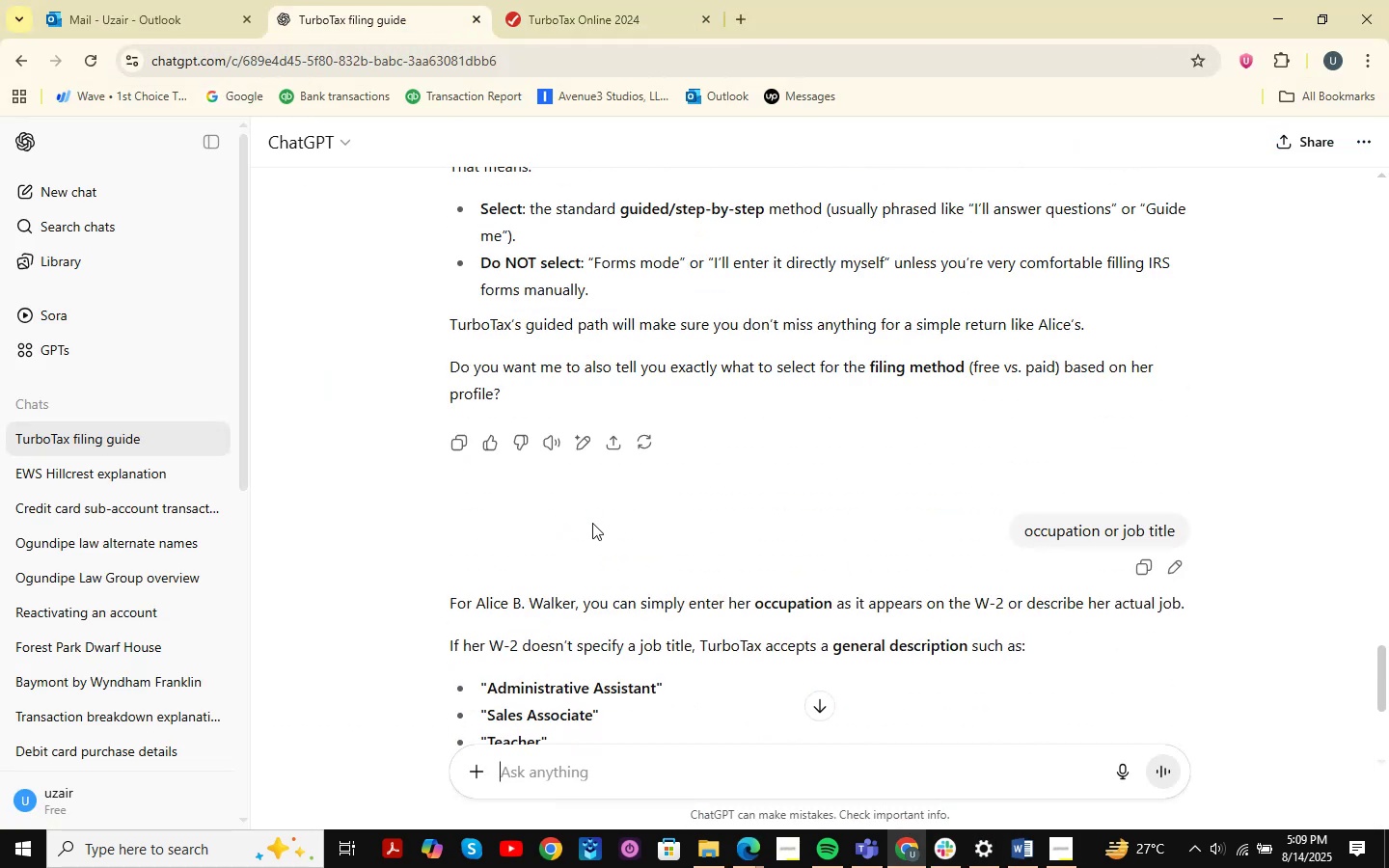 
scroll: coordinate [576, 445], scroll_direction: down, amount: 5.0
 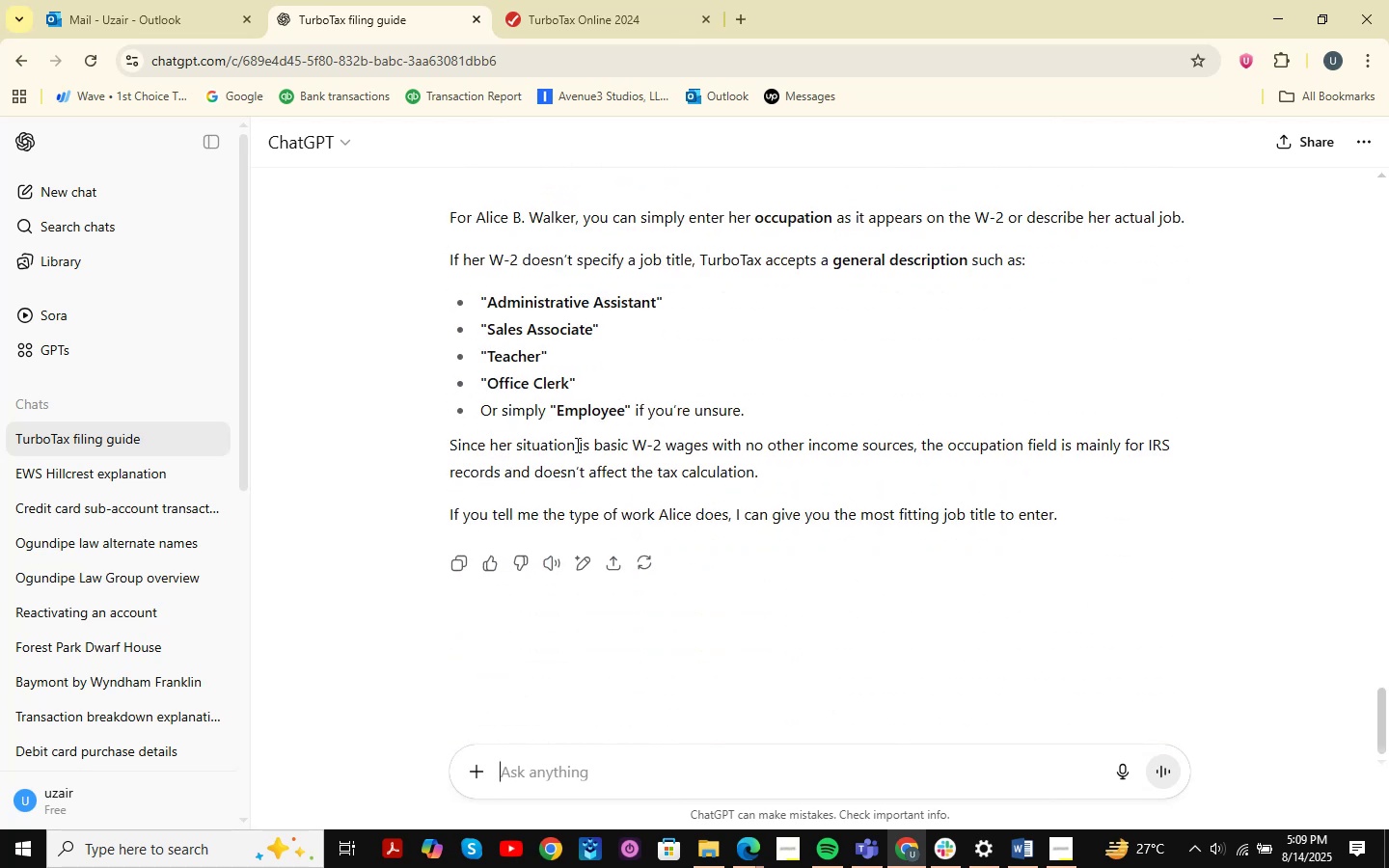 
scroll: coordinate [576, 445], scroll_direction: up, amount: 10.0
 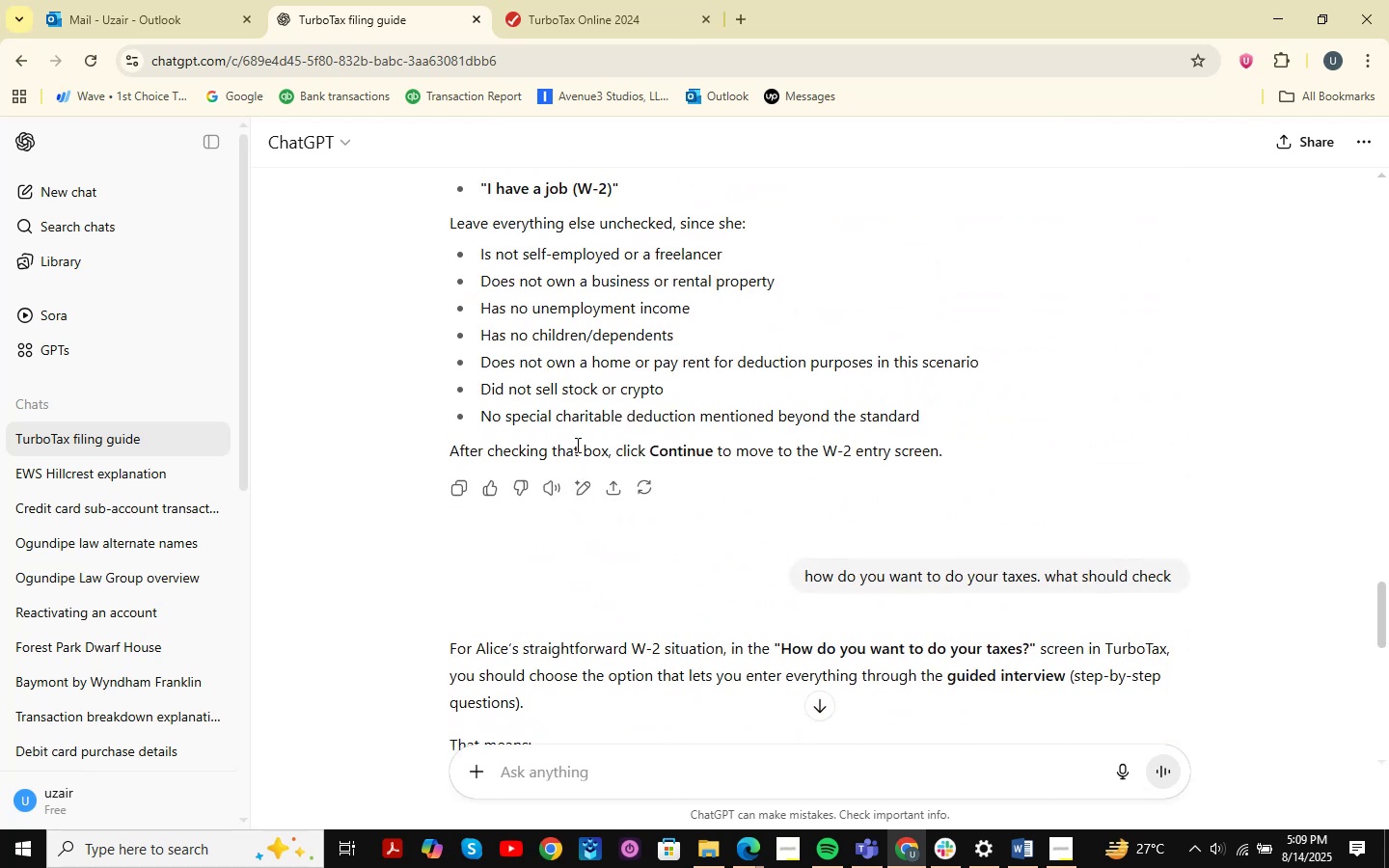 
scroll: coordinate [576, 445], scroll_direction: down, amount: 1.0
 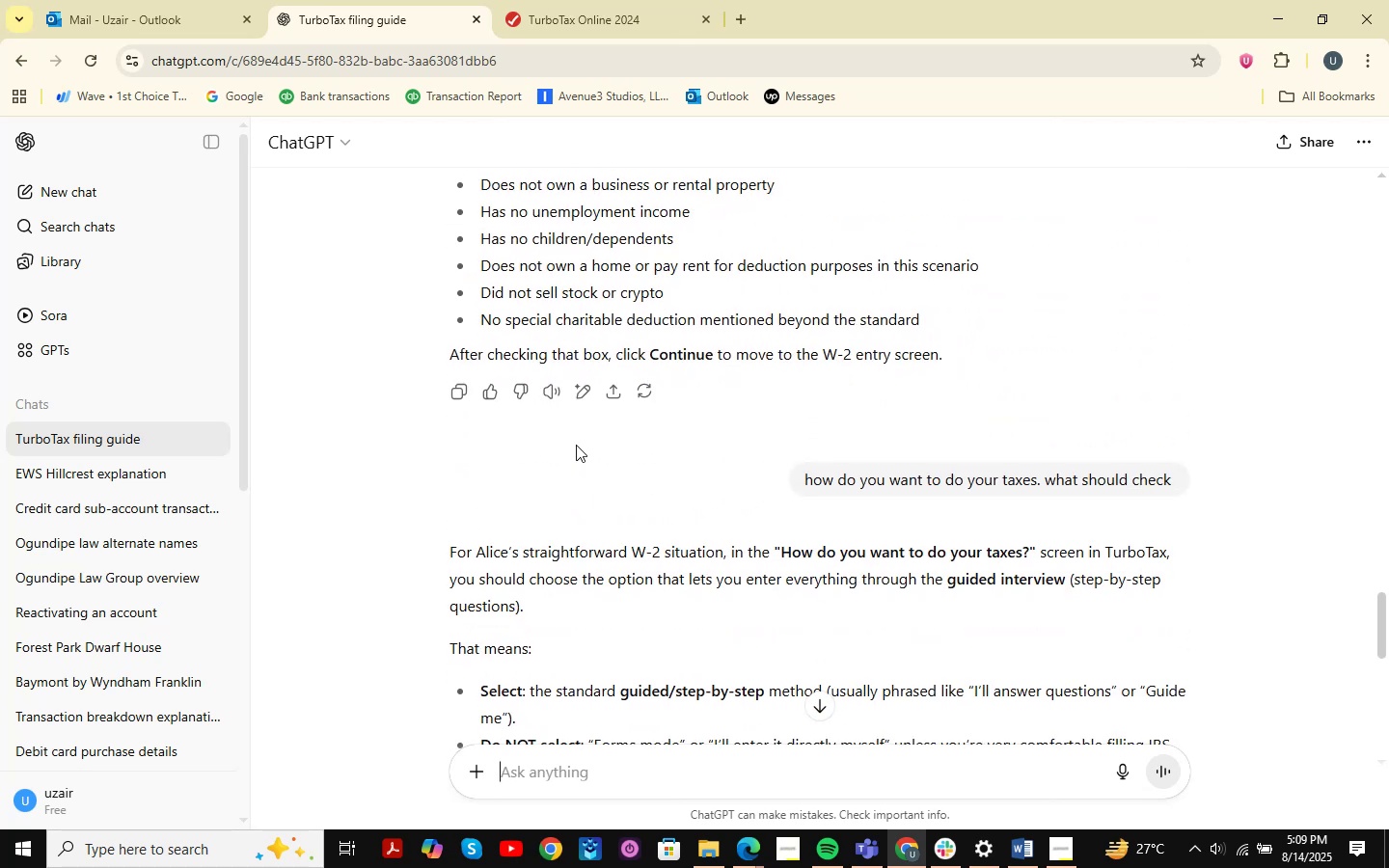 
scroll: coordinate [576, 445], scroll_direction: up, amount: 3.0
 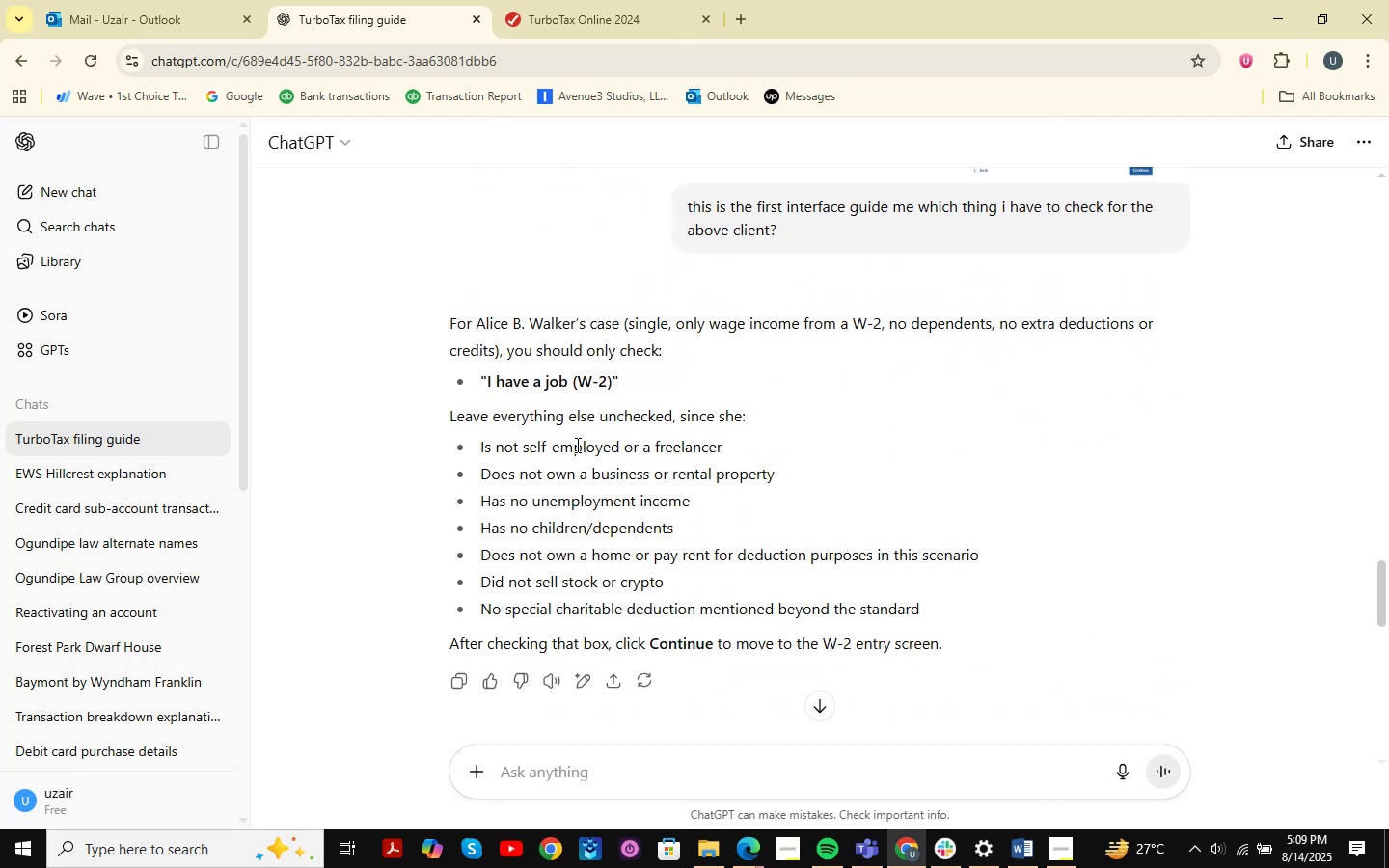 
scroll: coordinate [576, 434], scroll_direction: down, amount: 16.0
 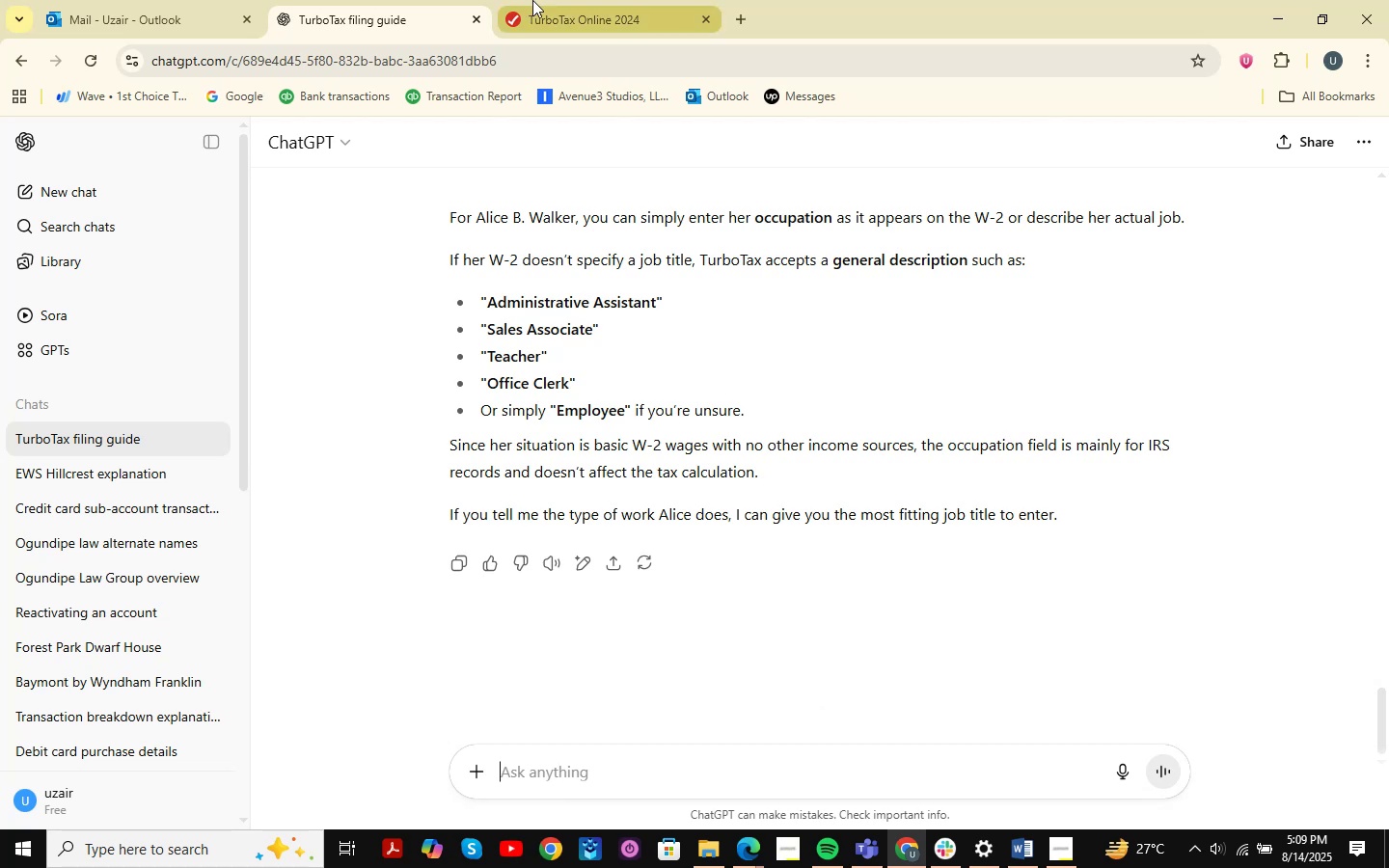 
left_click([533, 0])
 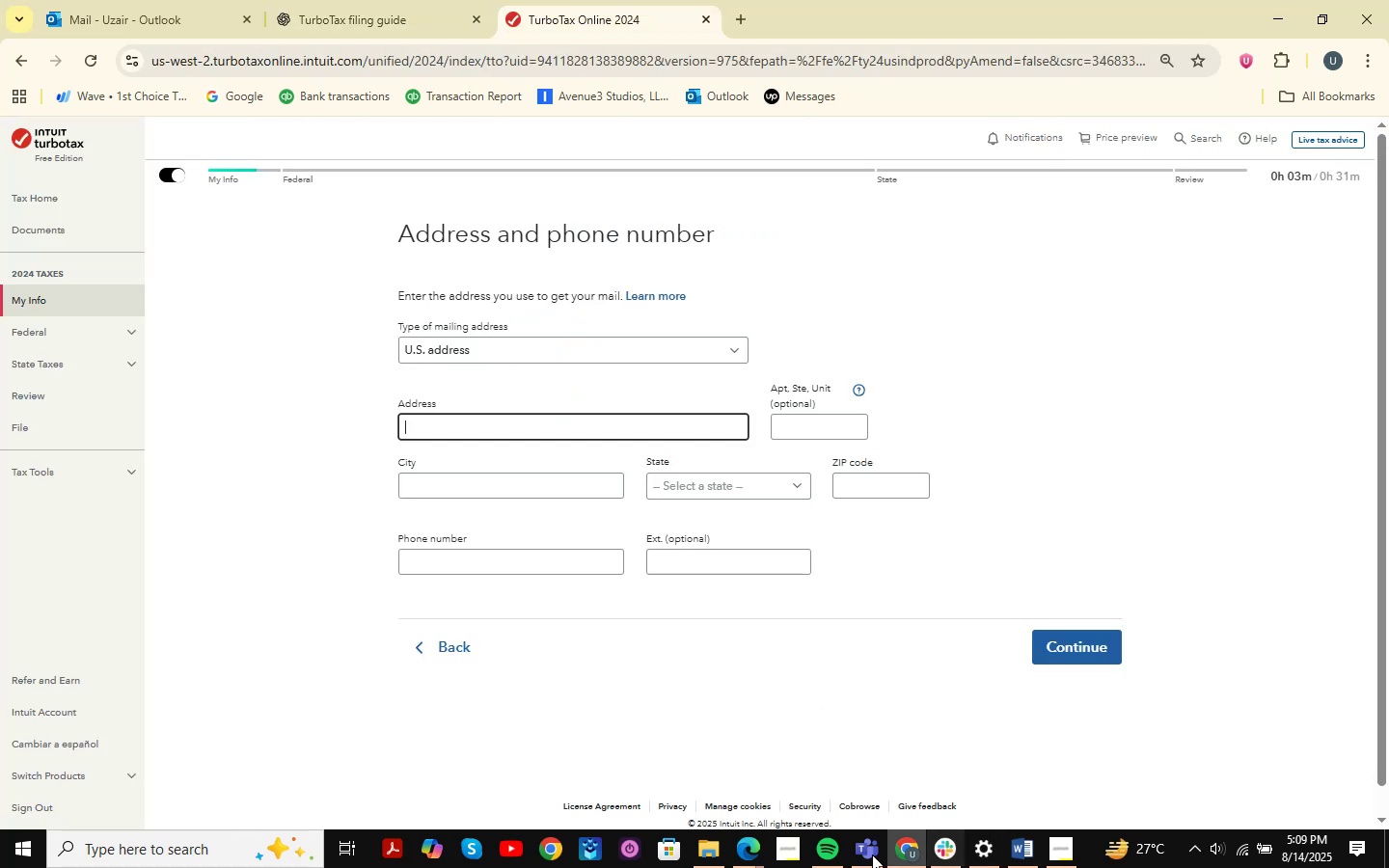 
left_click([747, 854])
 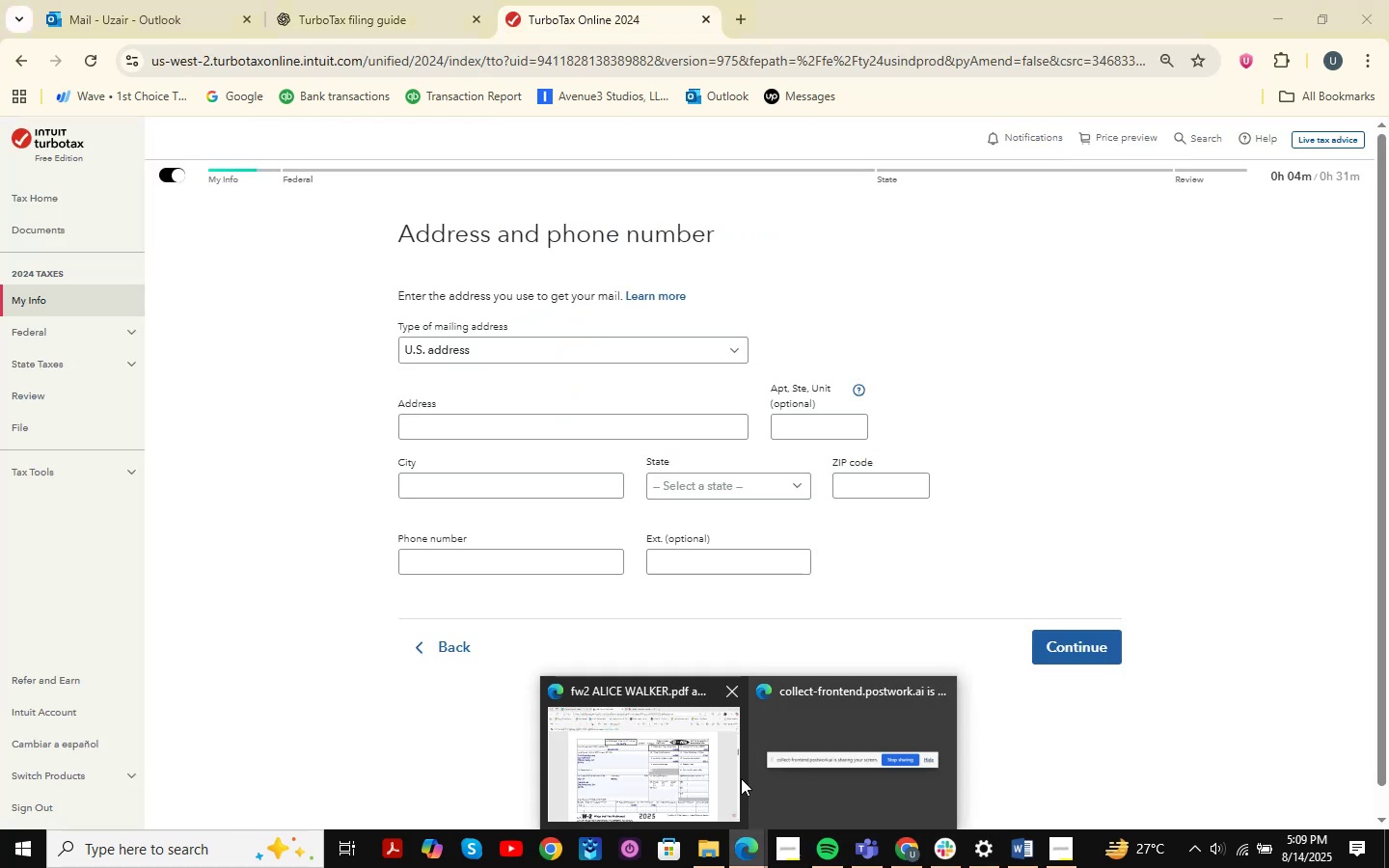 
left_click([632, 749])
 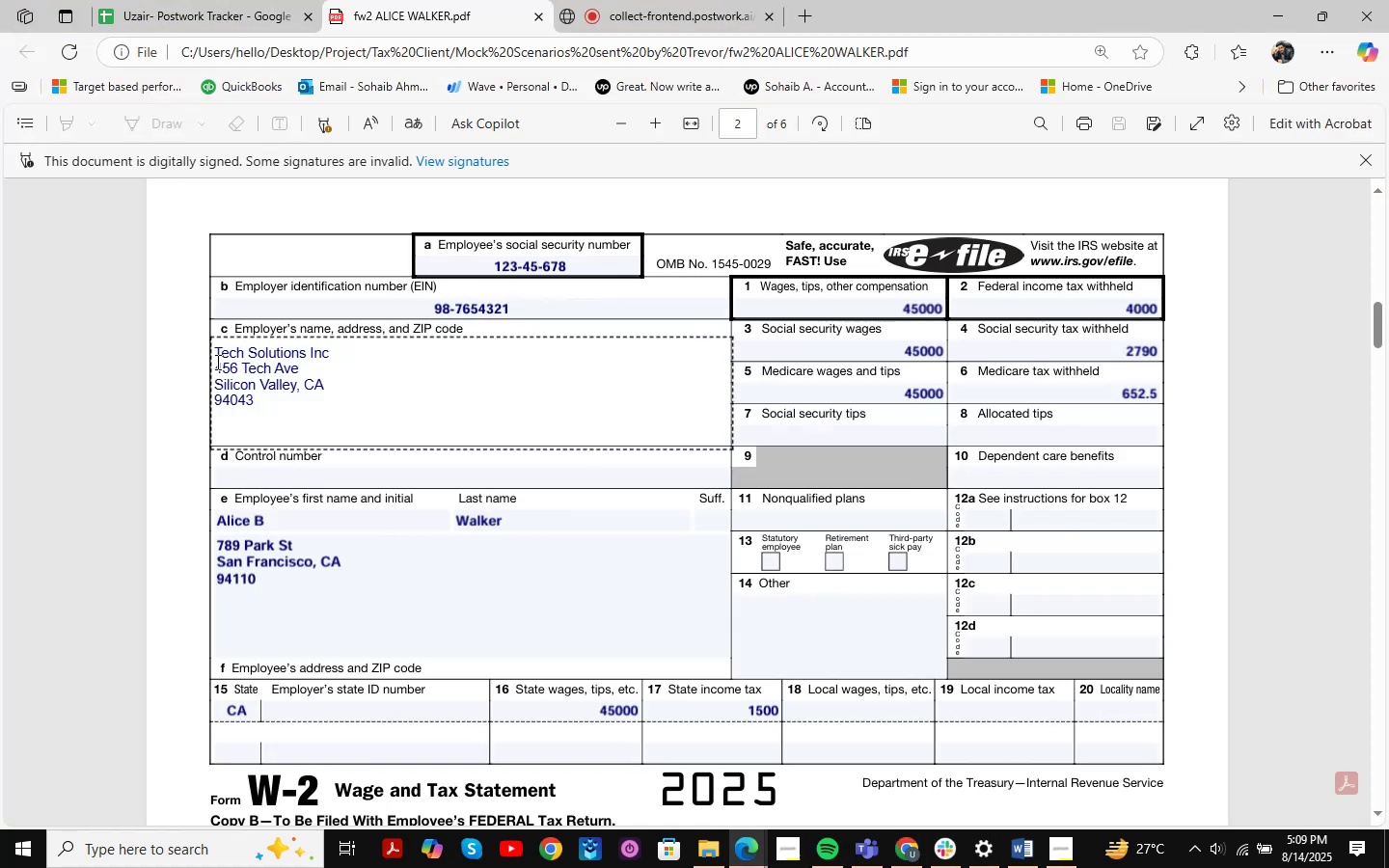 
left_click_drag(start_coordinate=[214, 354], to_coordinate=[330, 407])
 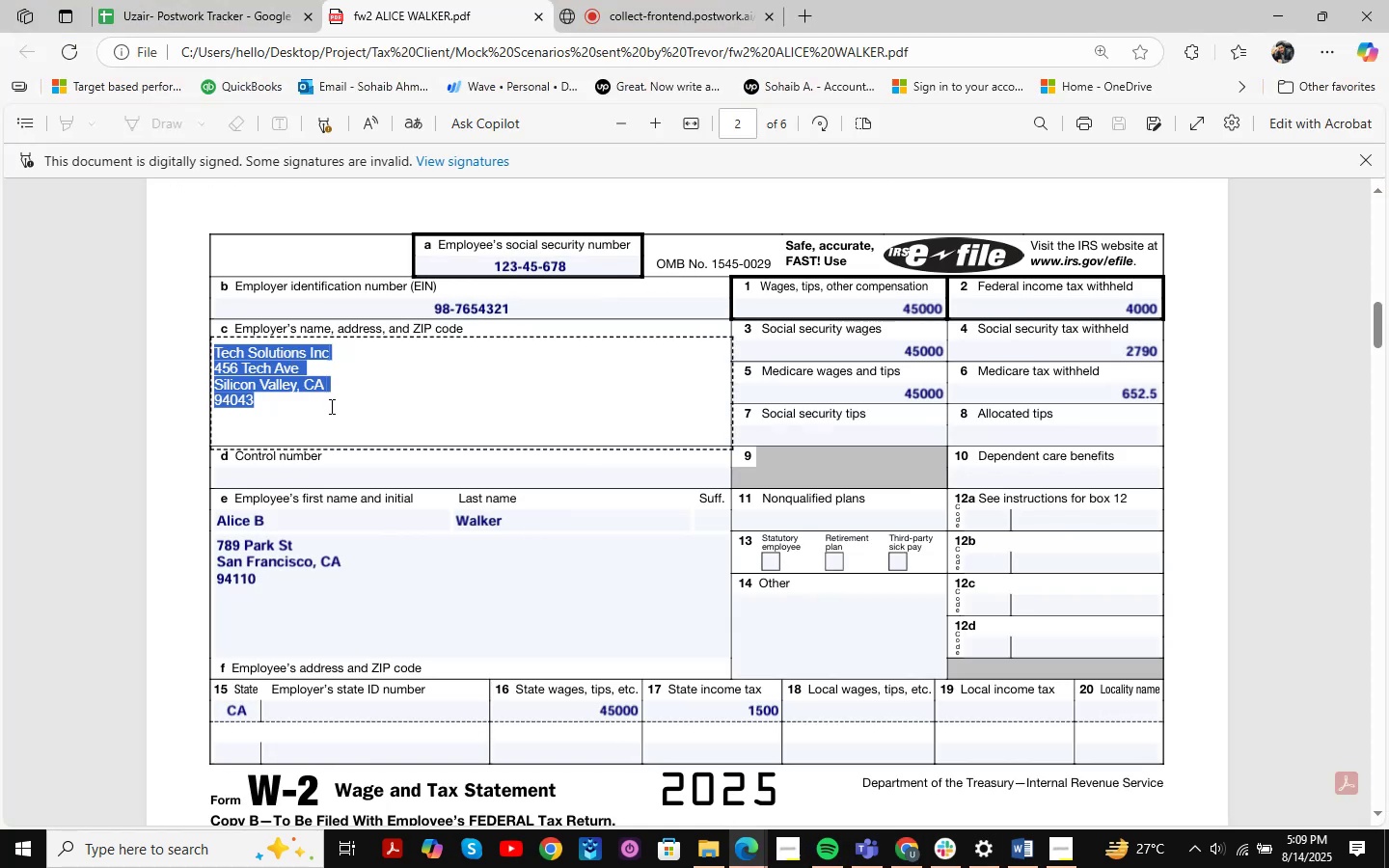 
key(Control+C)
 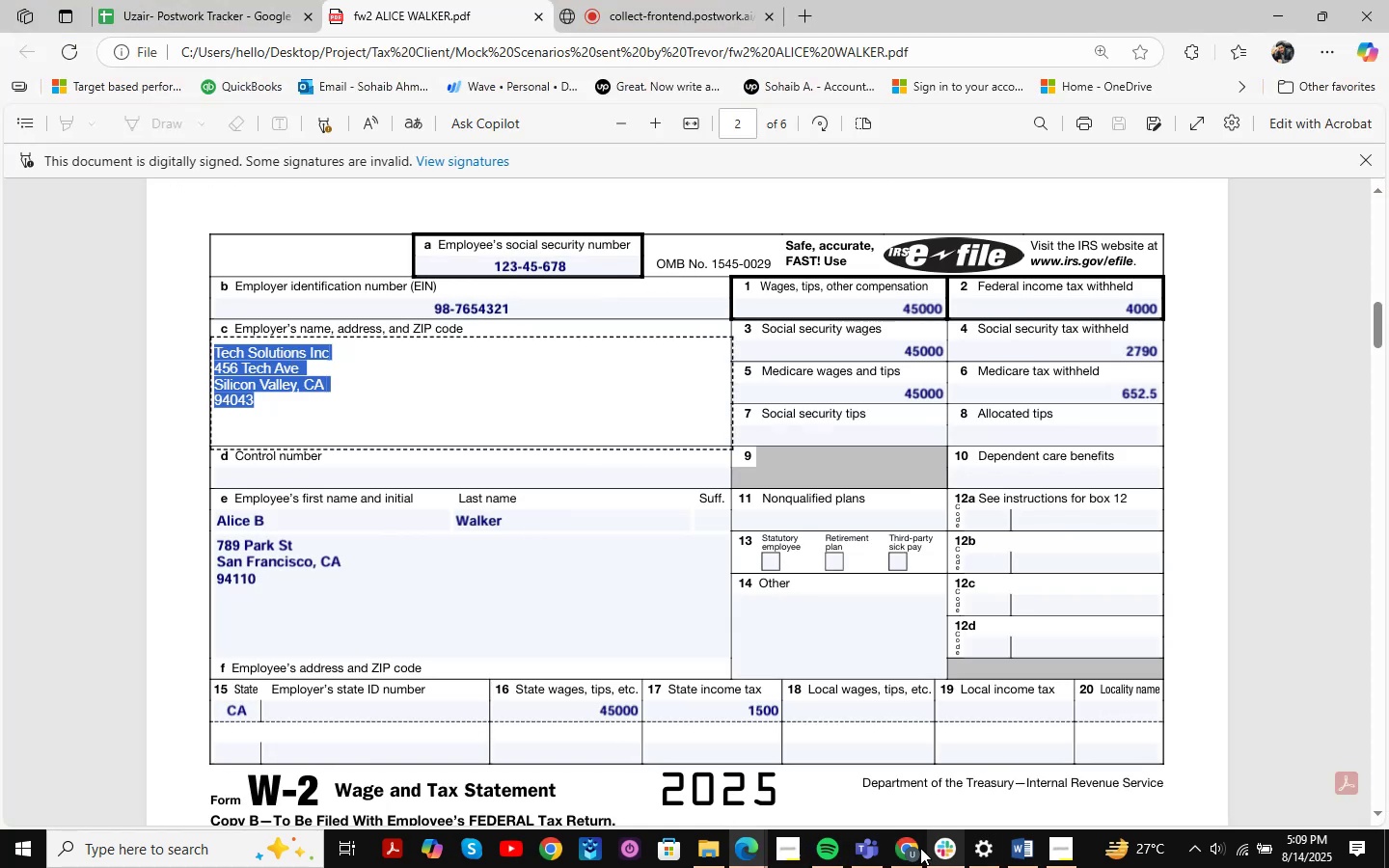 
left_click([908, 843])
 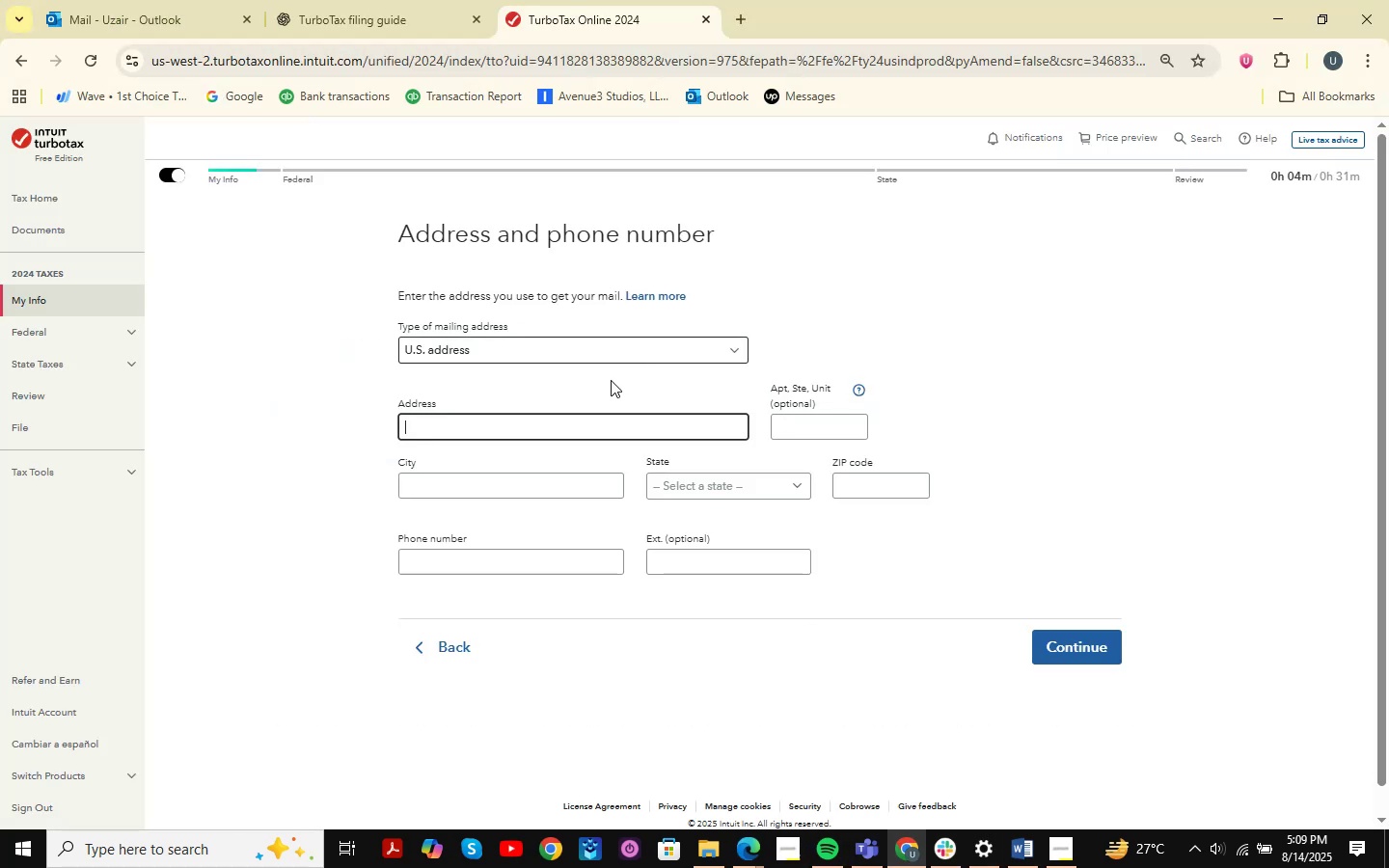 
key(Control+ControlLeft)
 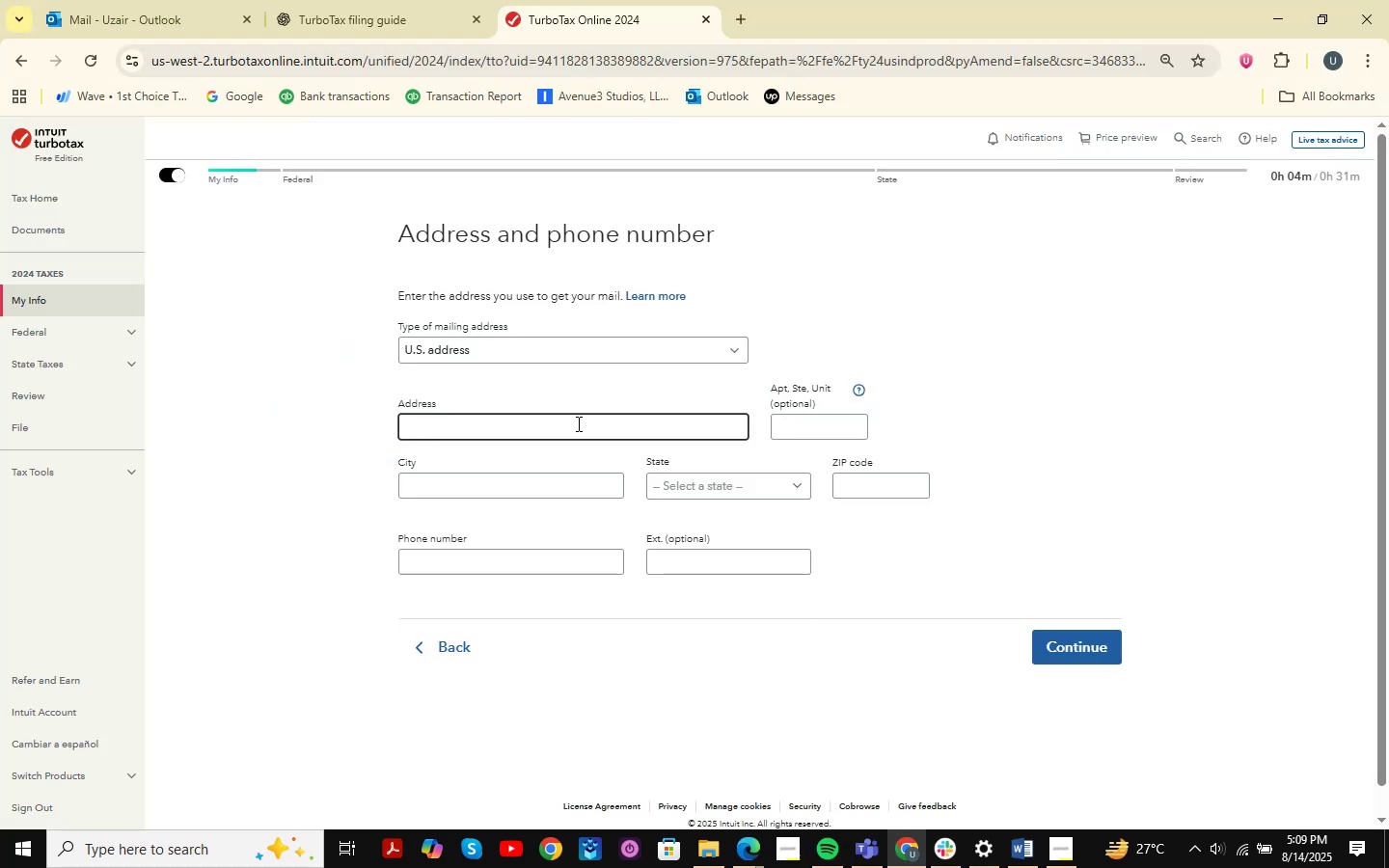 
key(Control+V)
 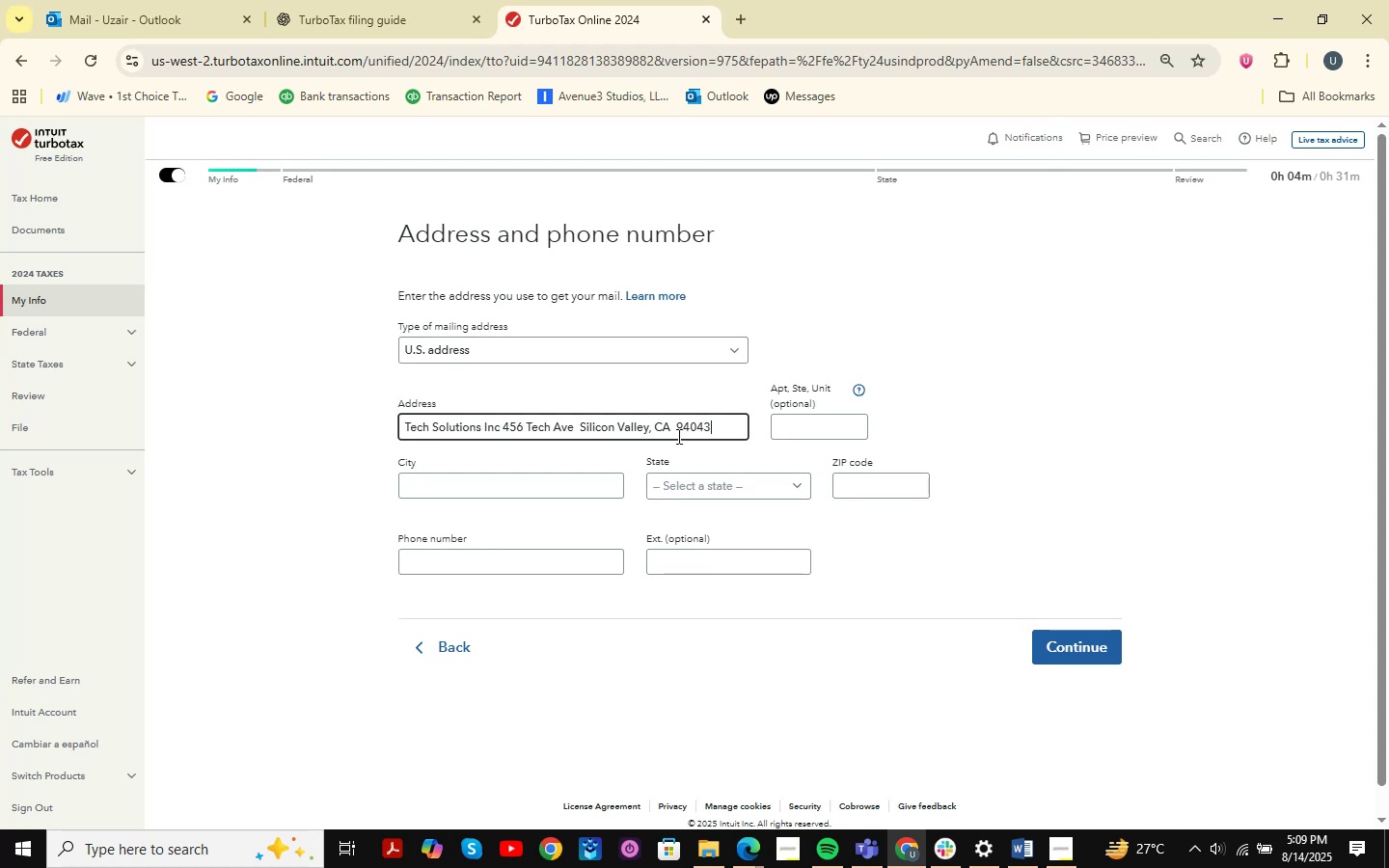 
left_click_drag(start_coordinate=[725, 433], to_coordinate=[648, 434])
 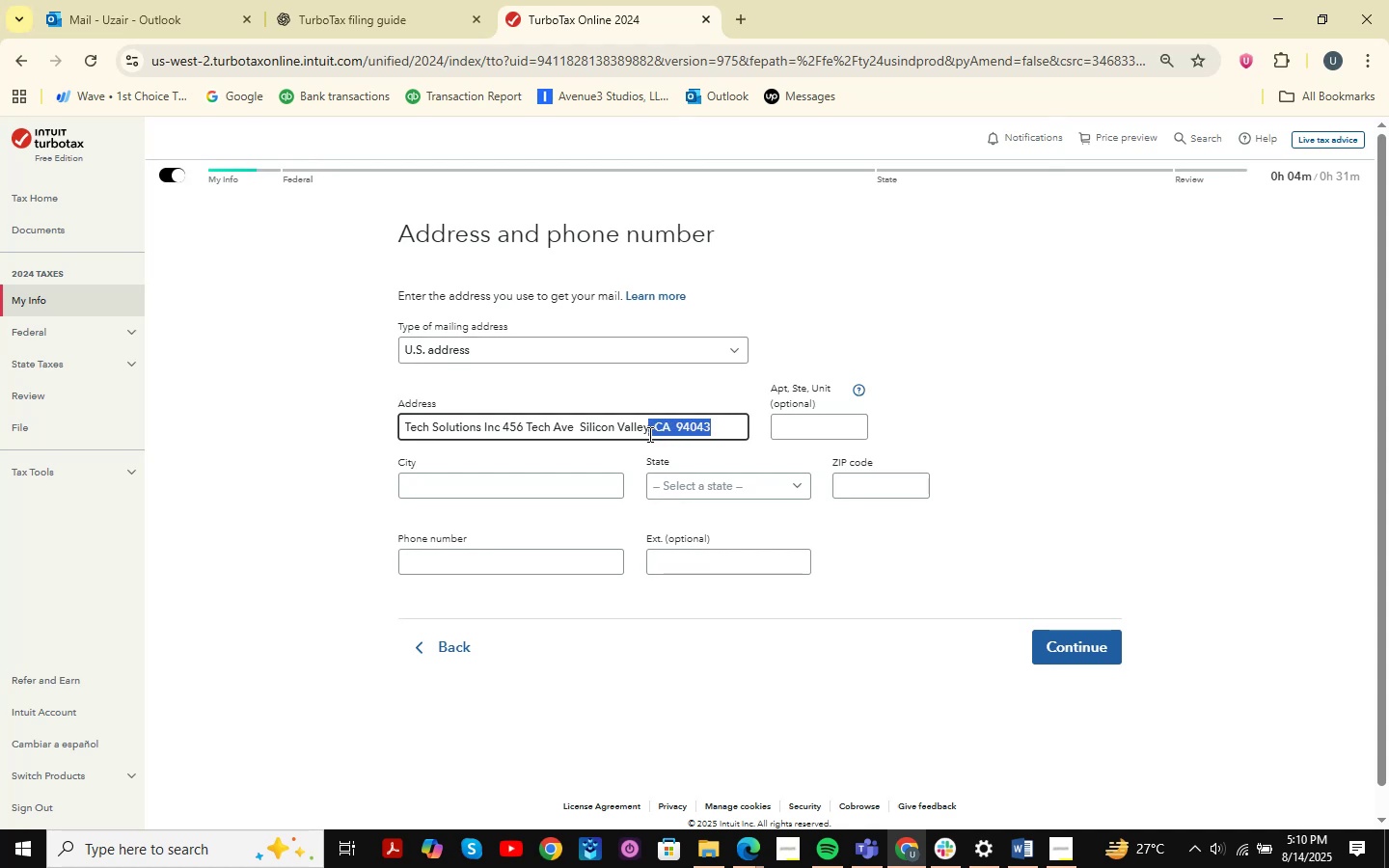 
key(Backspace)
 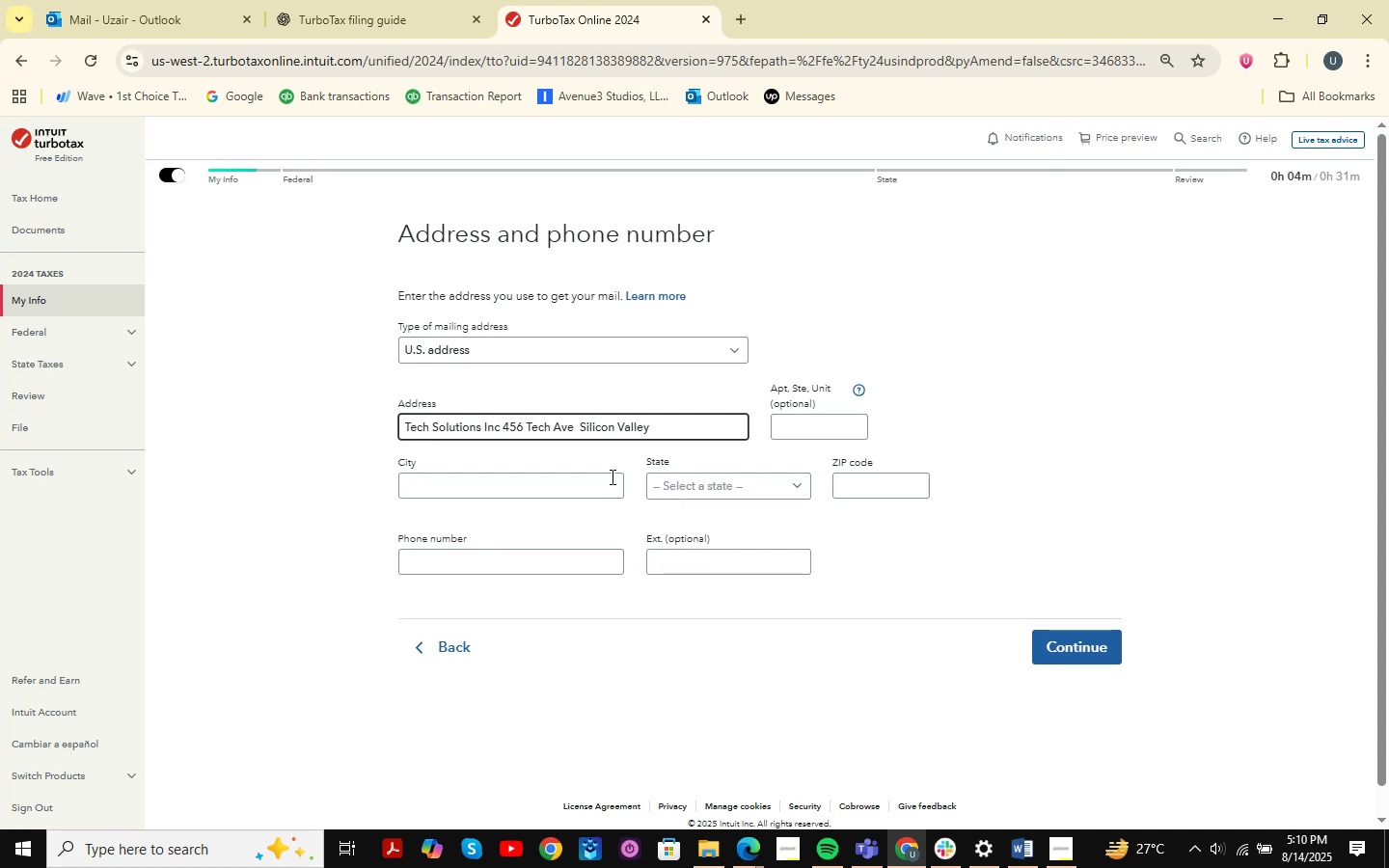 
left_click_drag(start_coordinate=[651, 428], to_coordinate=[582, 436])
 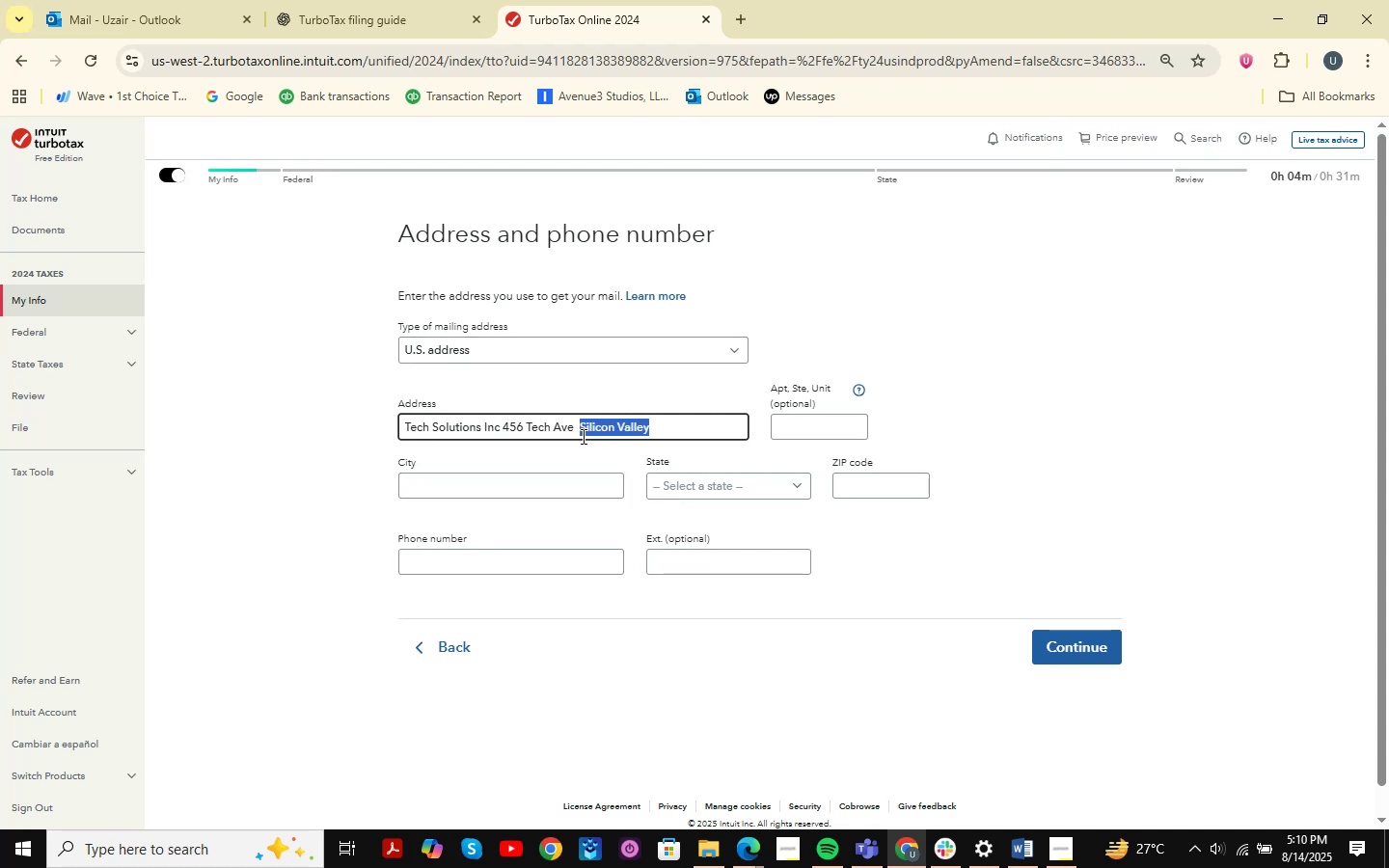 
key(Control+X)
 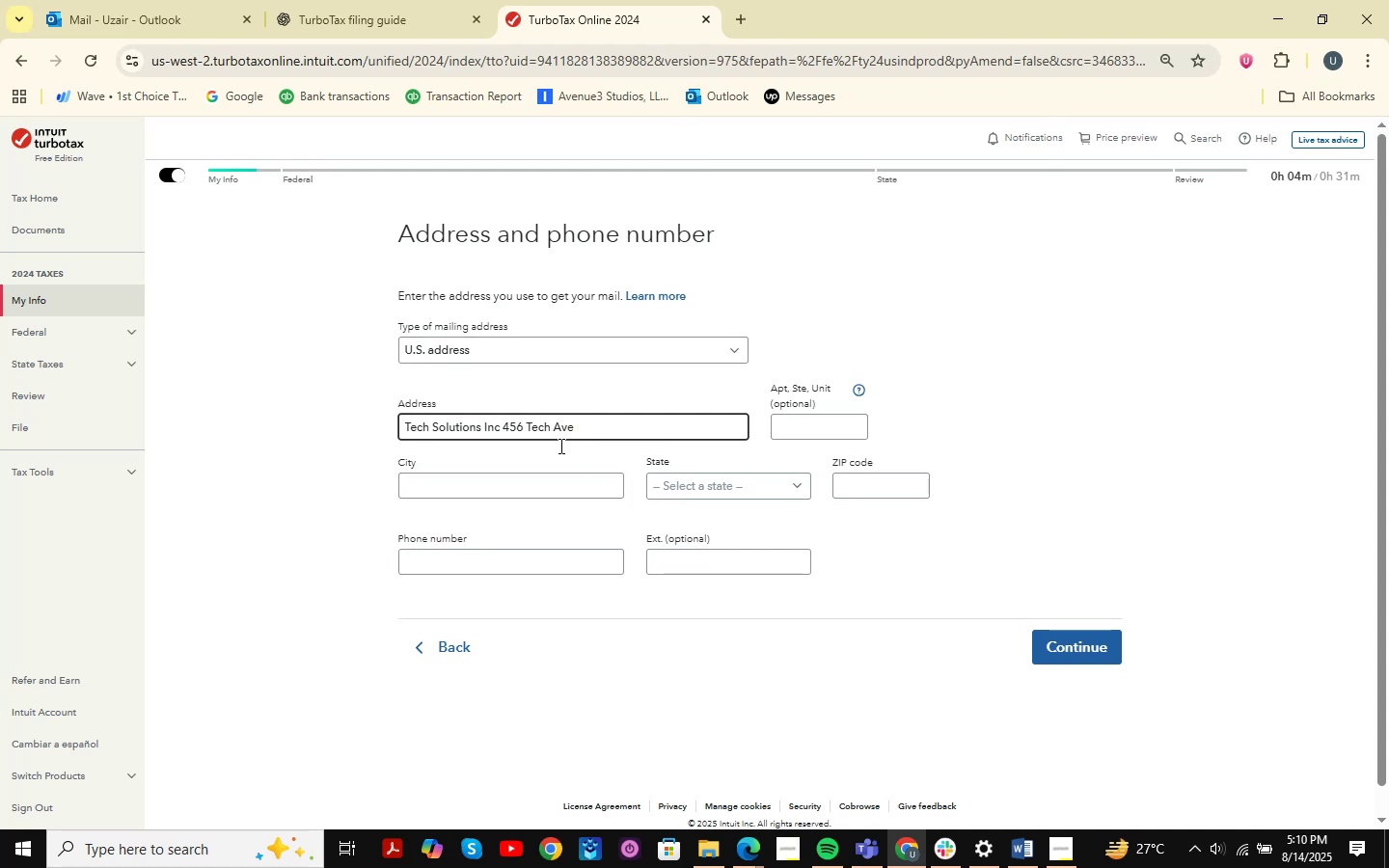 
left_click([504, 491])
 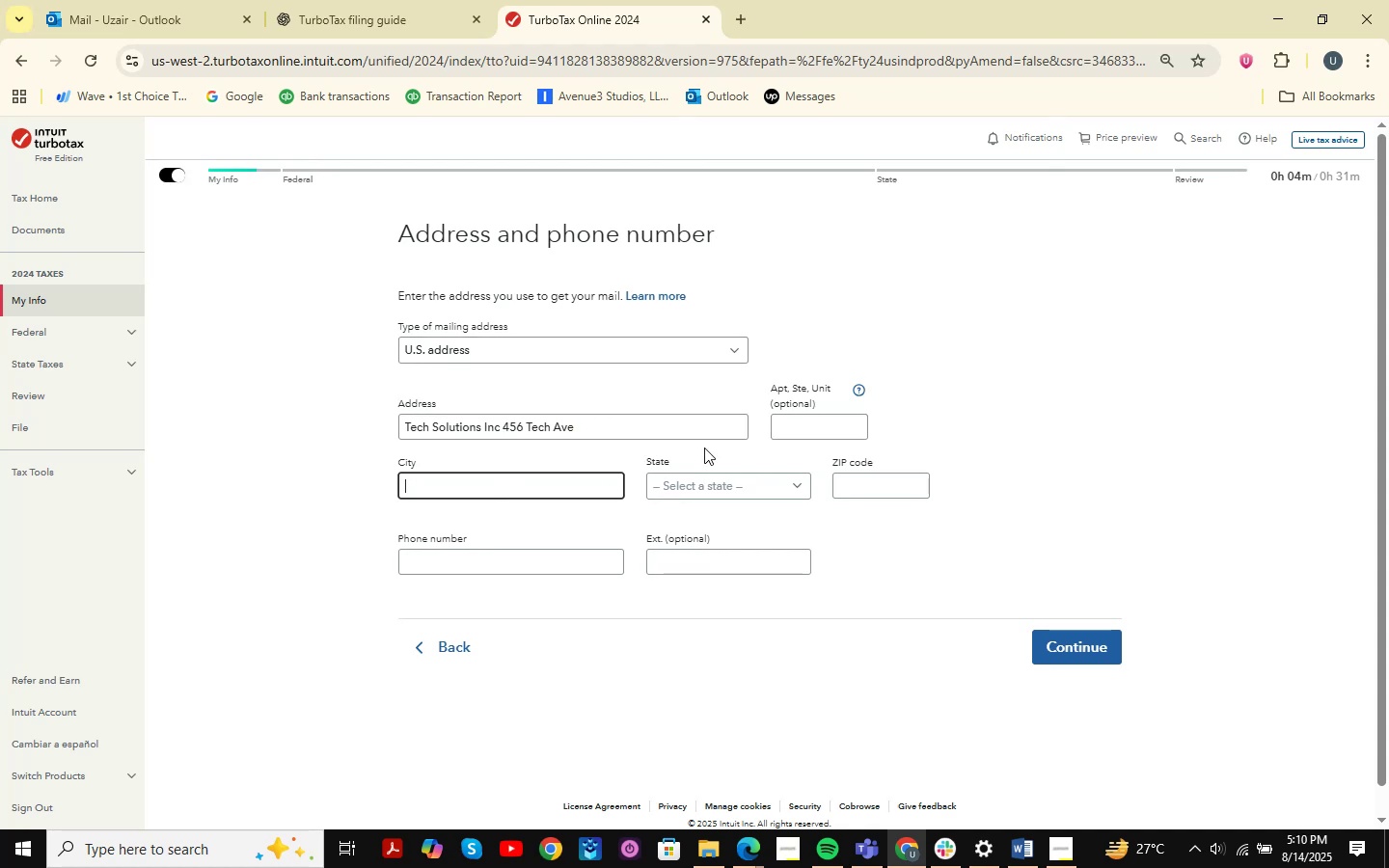 
key(Control+ControlLeft)
 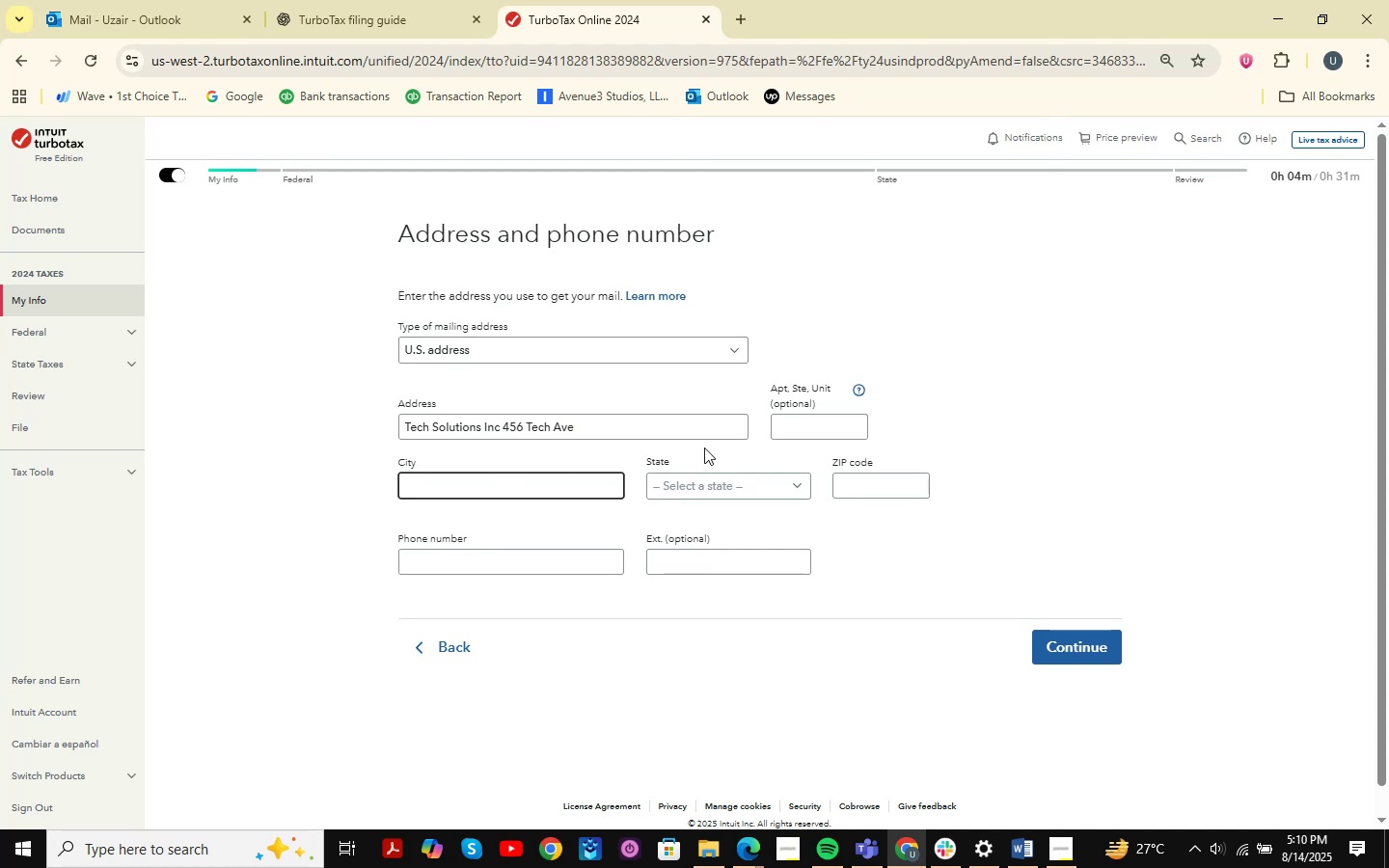 
key(Control+V)
 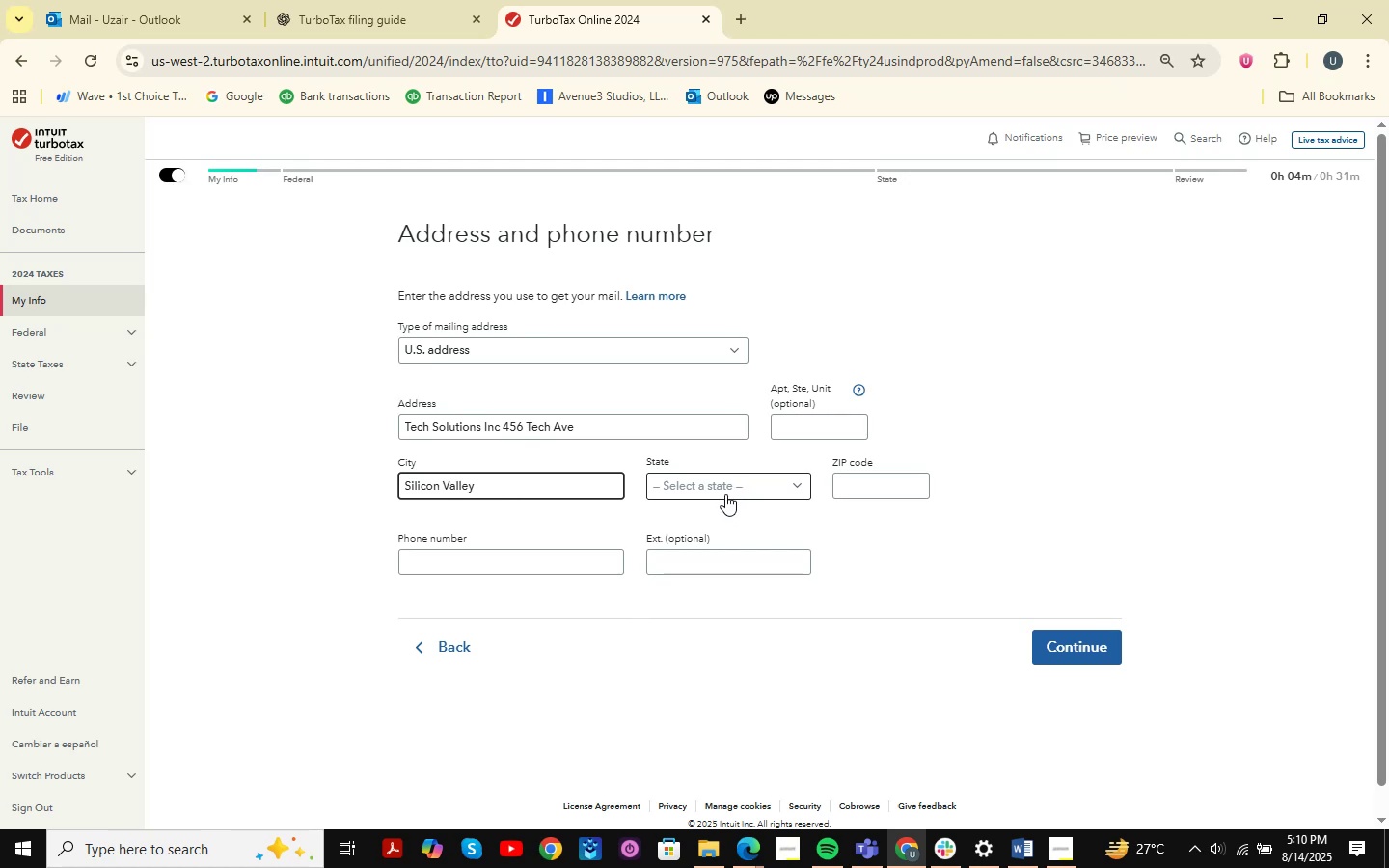 
left_click([756, 491])
 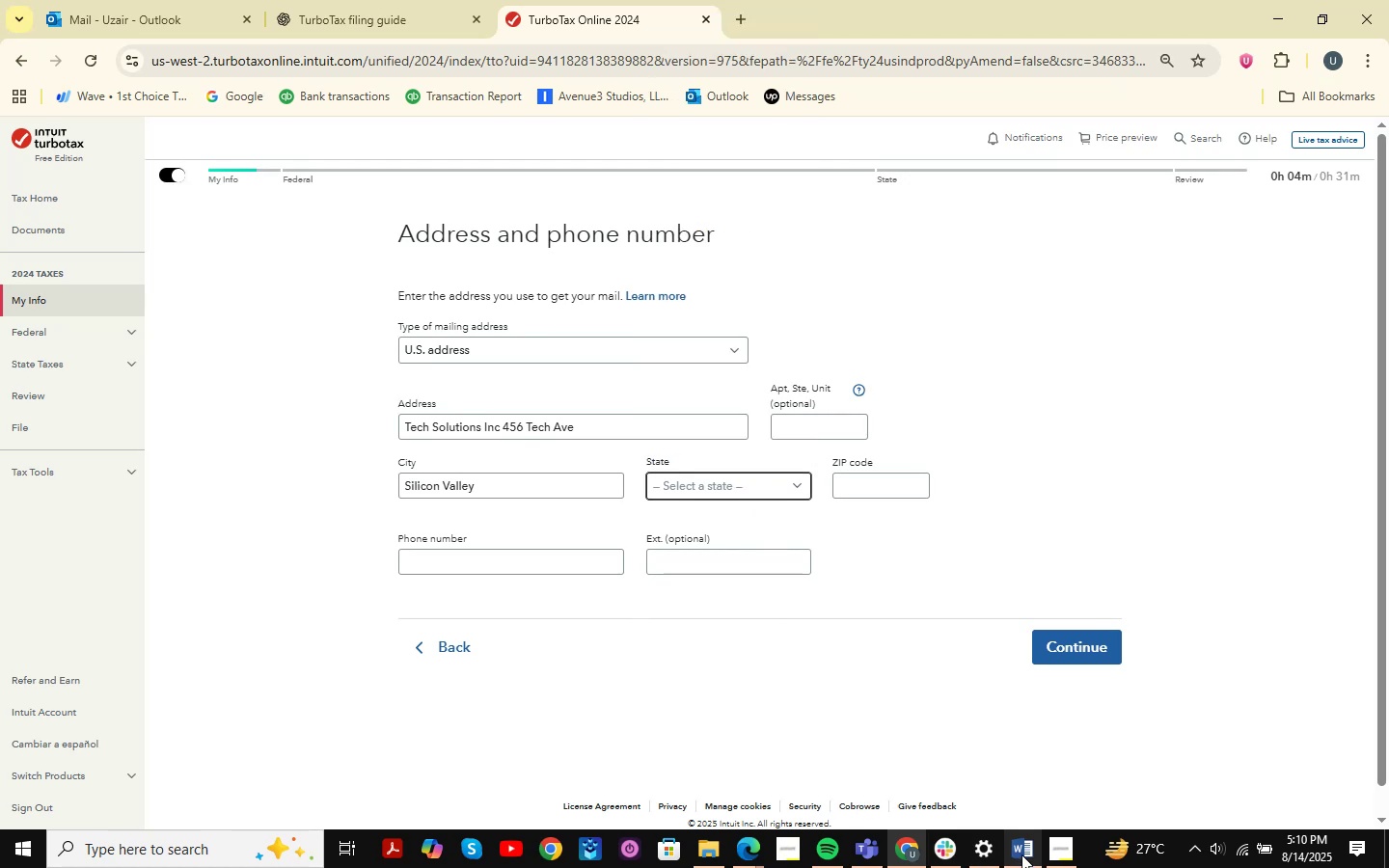 
wait(6.06)
 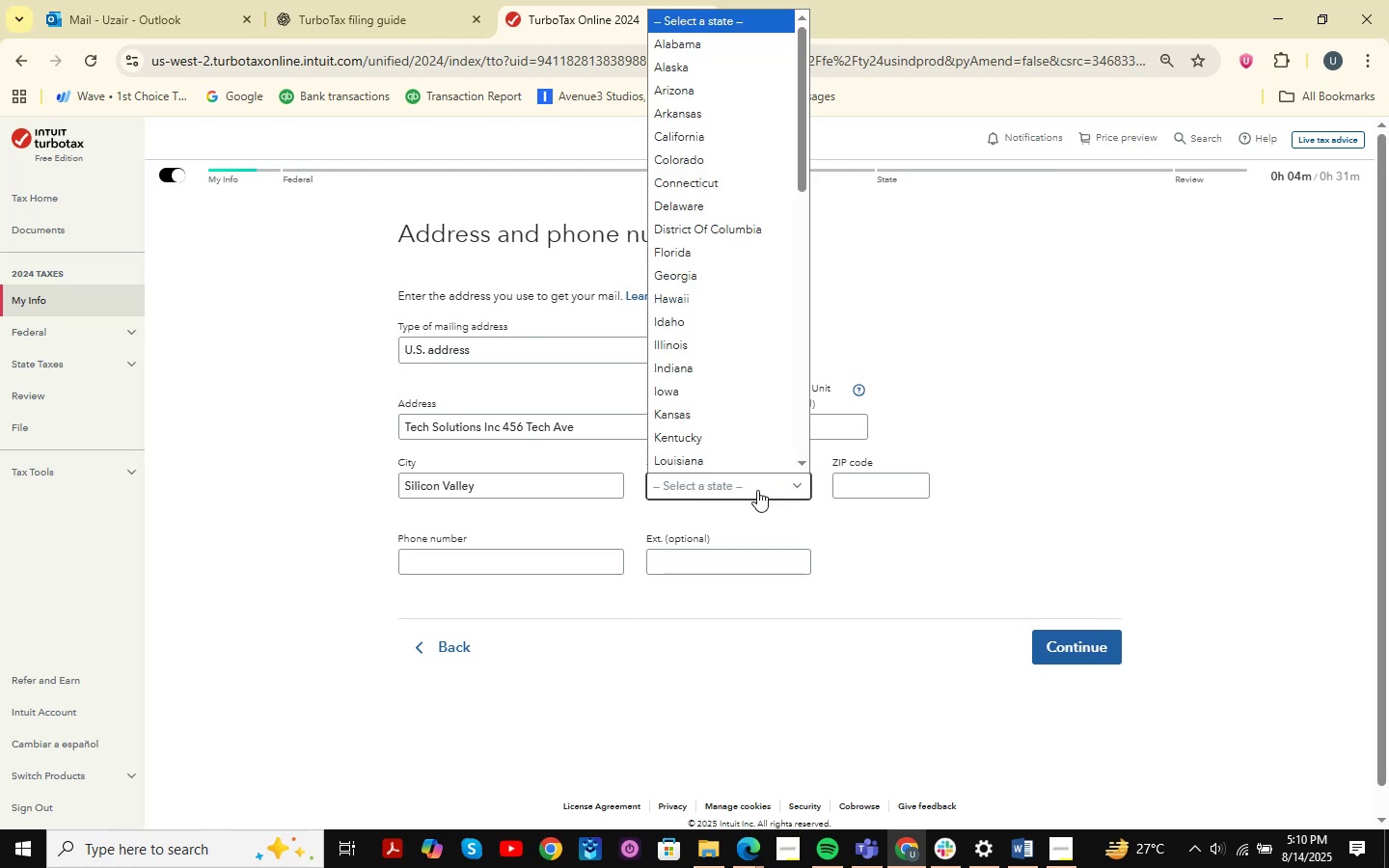 
double_click([698, 761])
 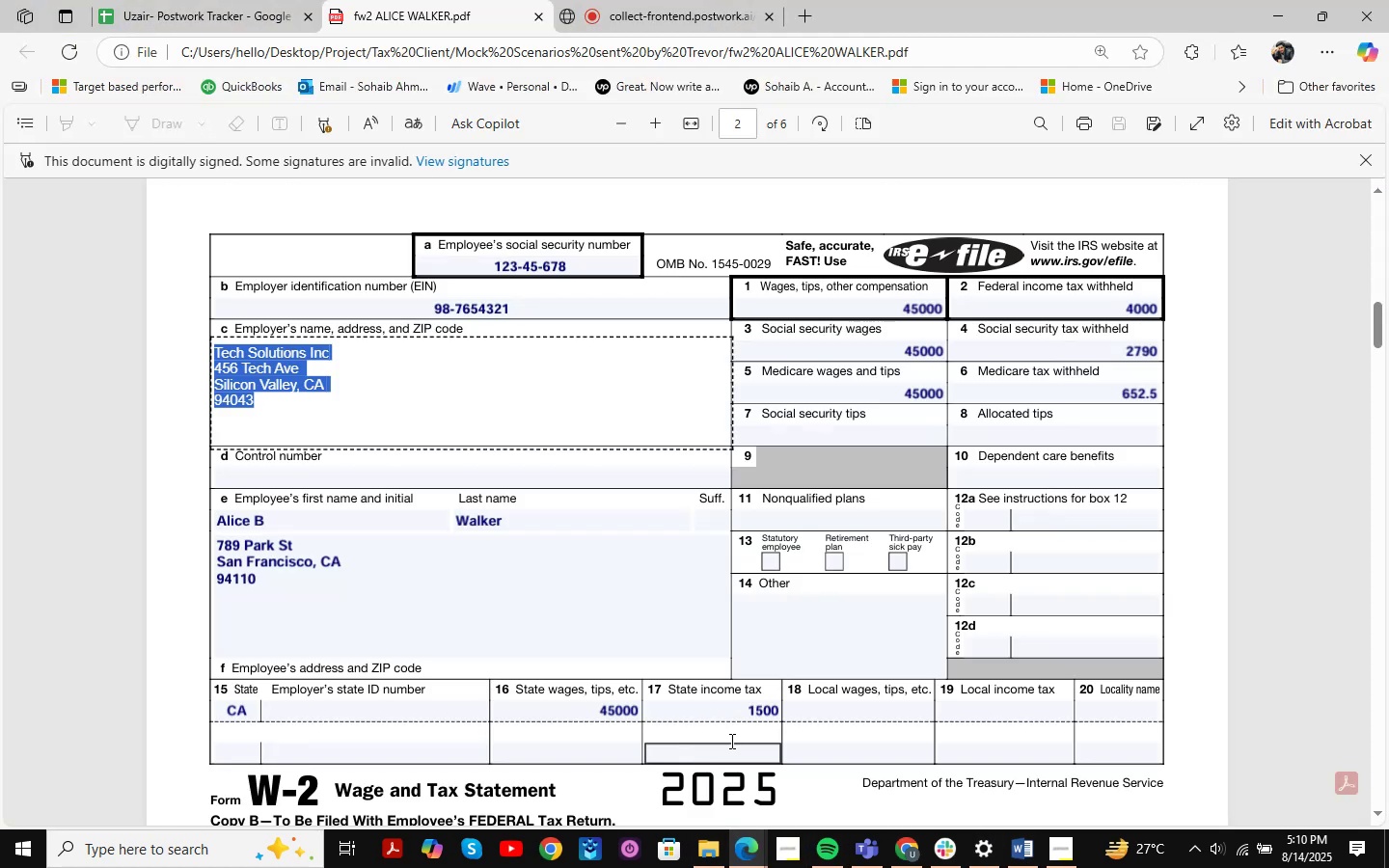 
left_click([1293, 25])
 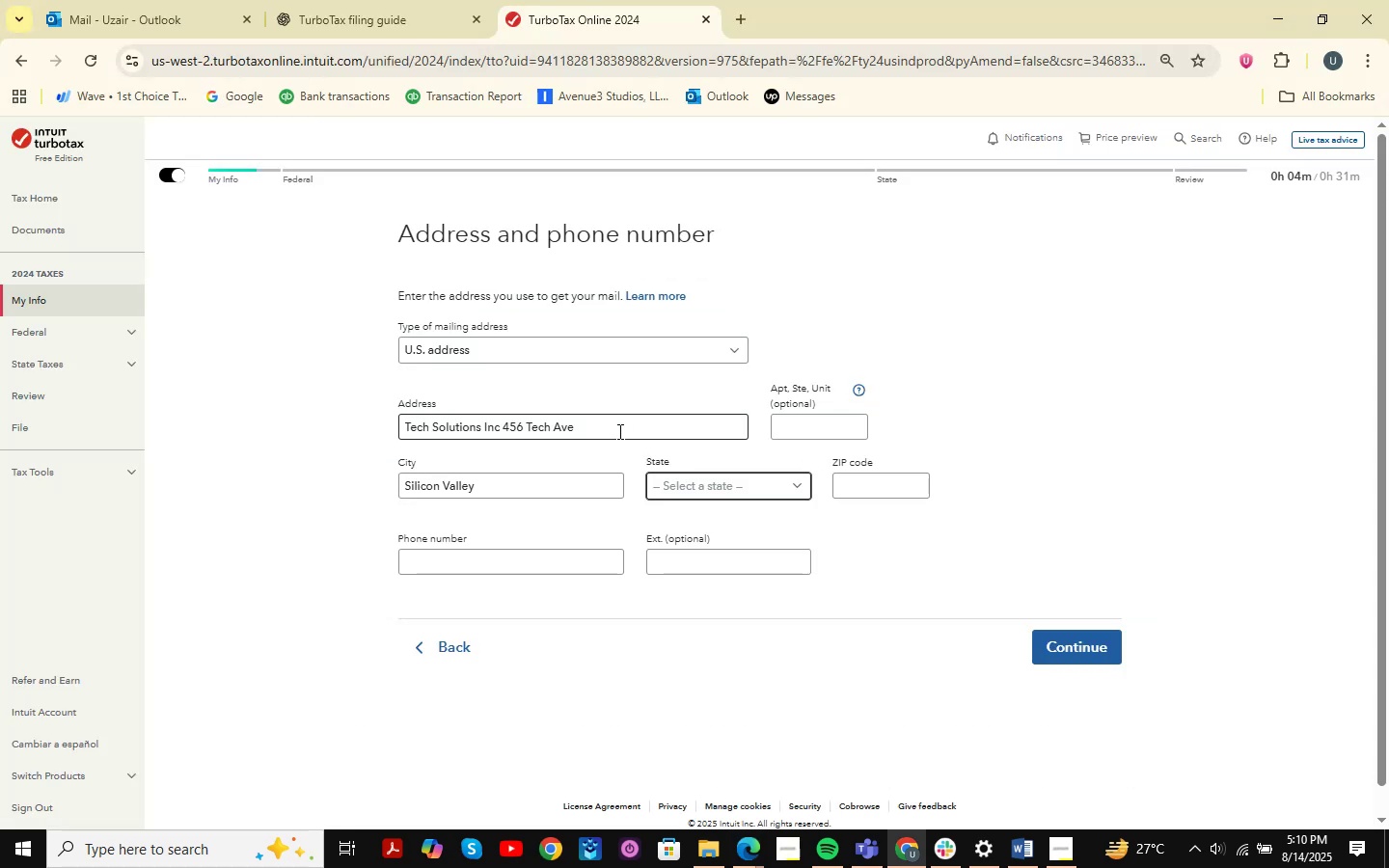 
left_click([714, 484])
 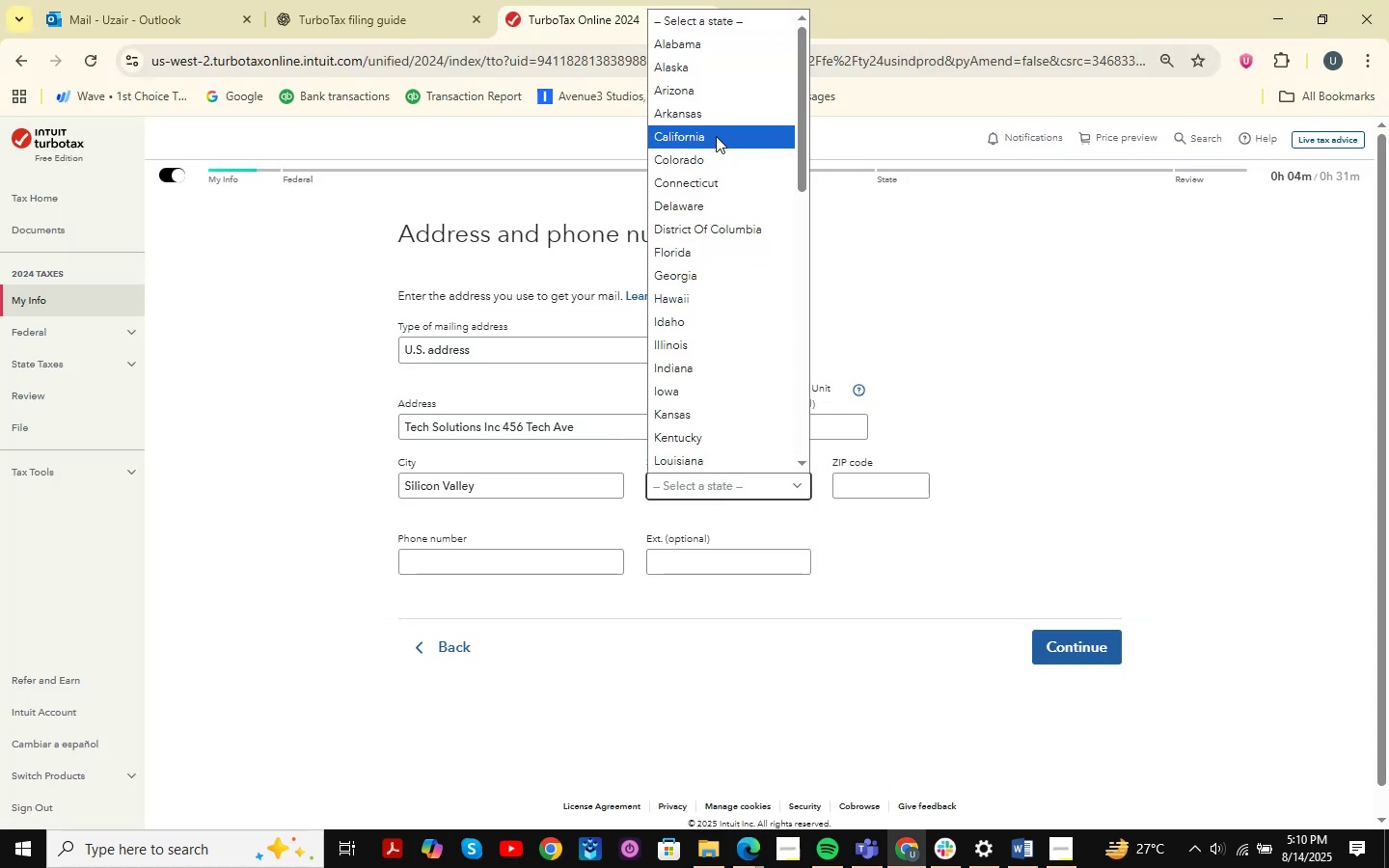 
left_click([716, 136])
 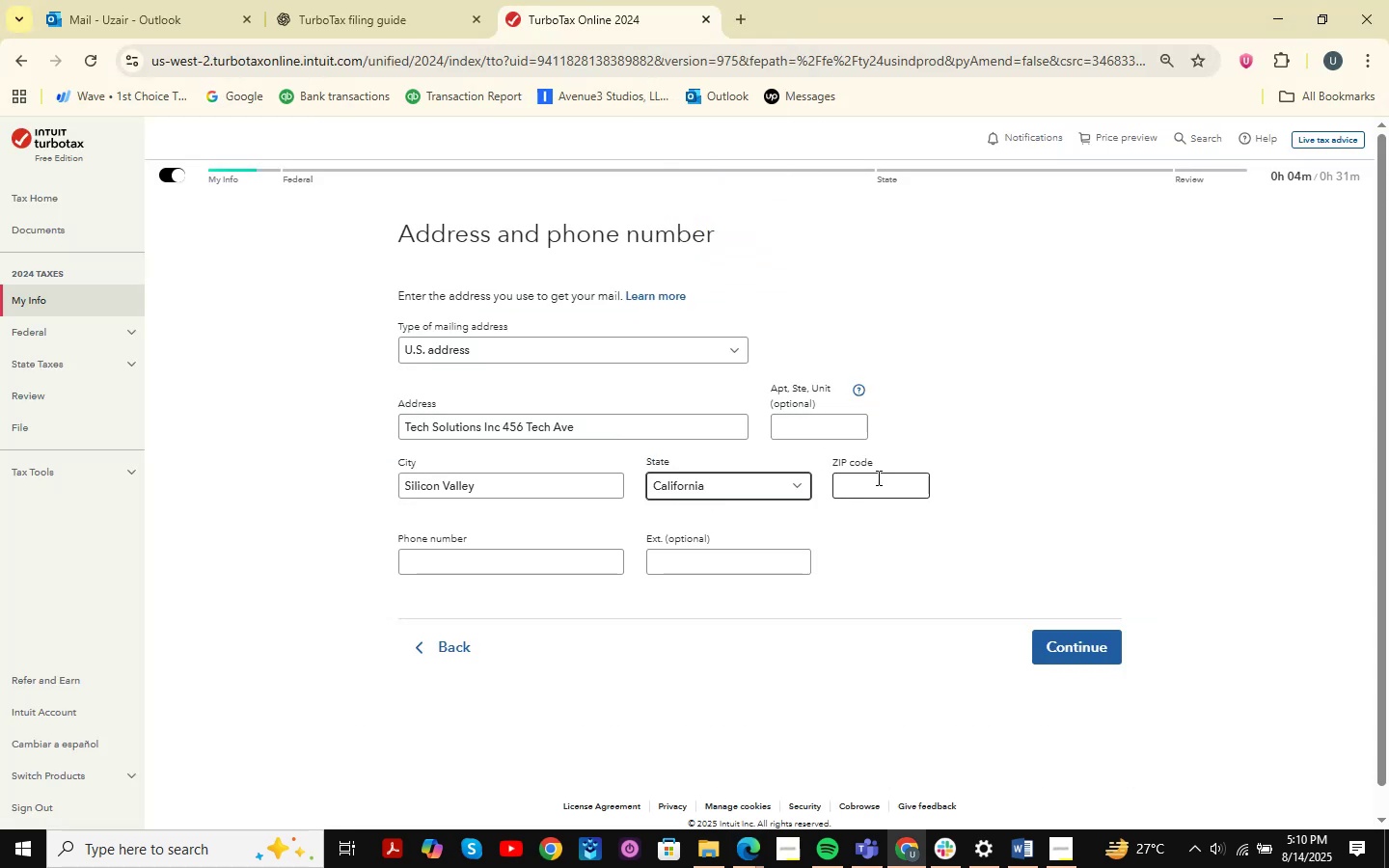 
left_click([879, 491])
 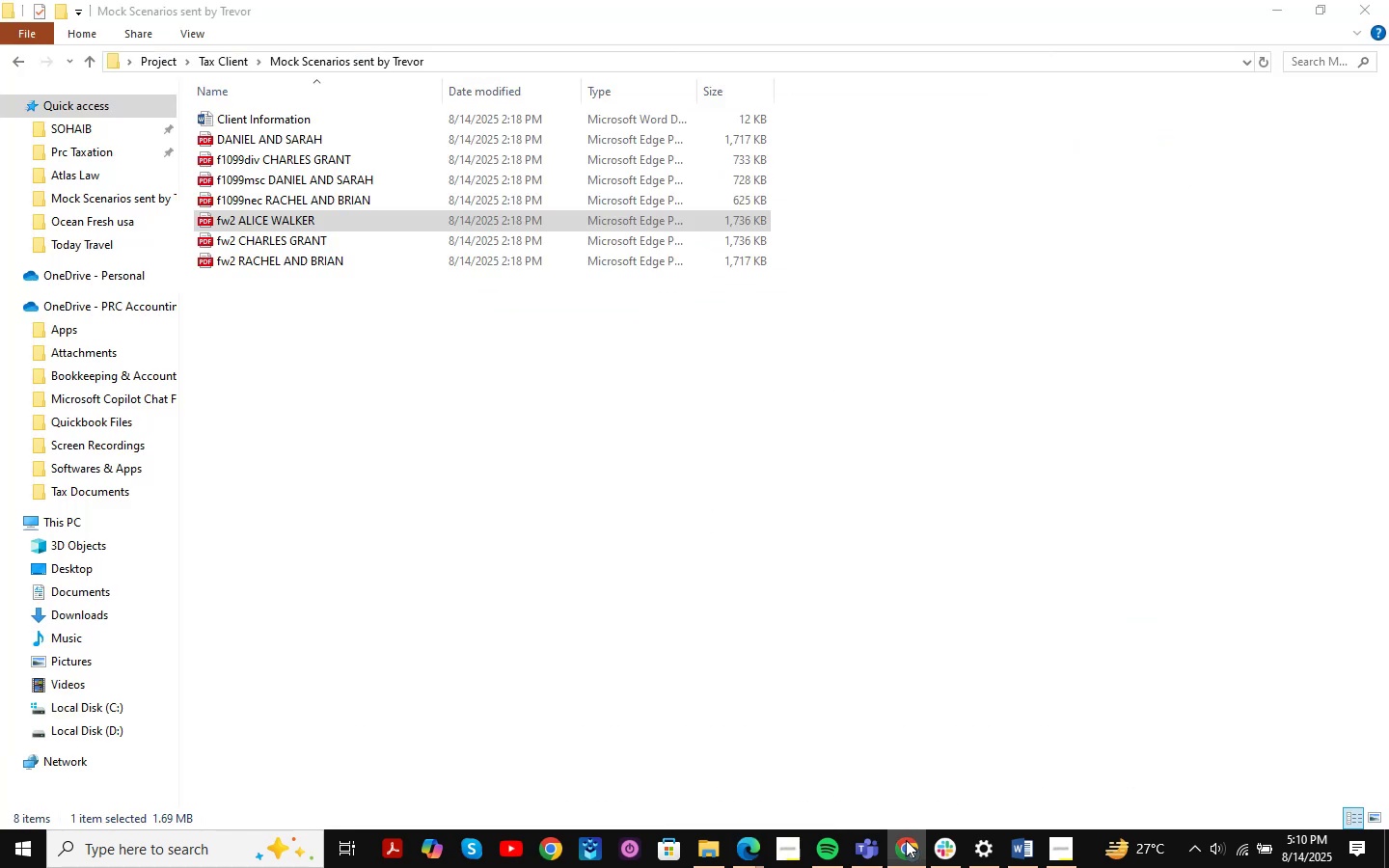 
double_click([906, 840])
 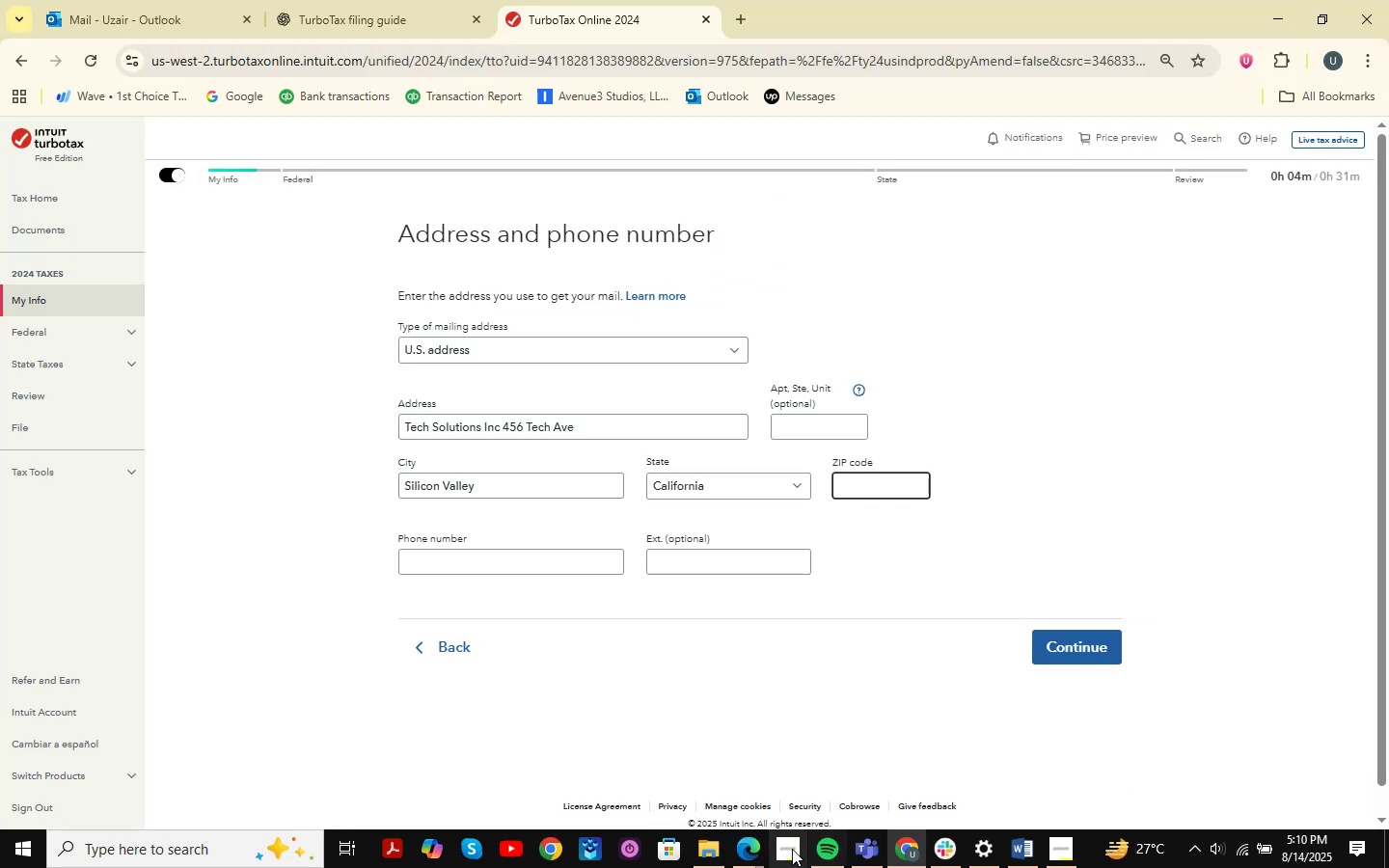 
left_click([752, 847])
 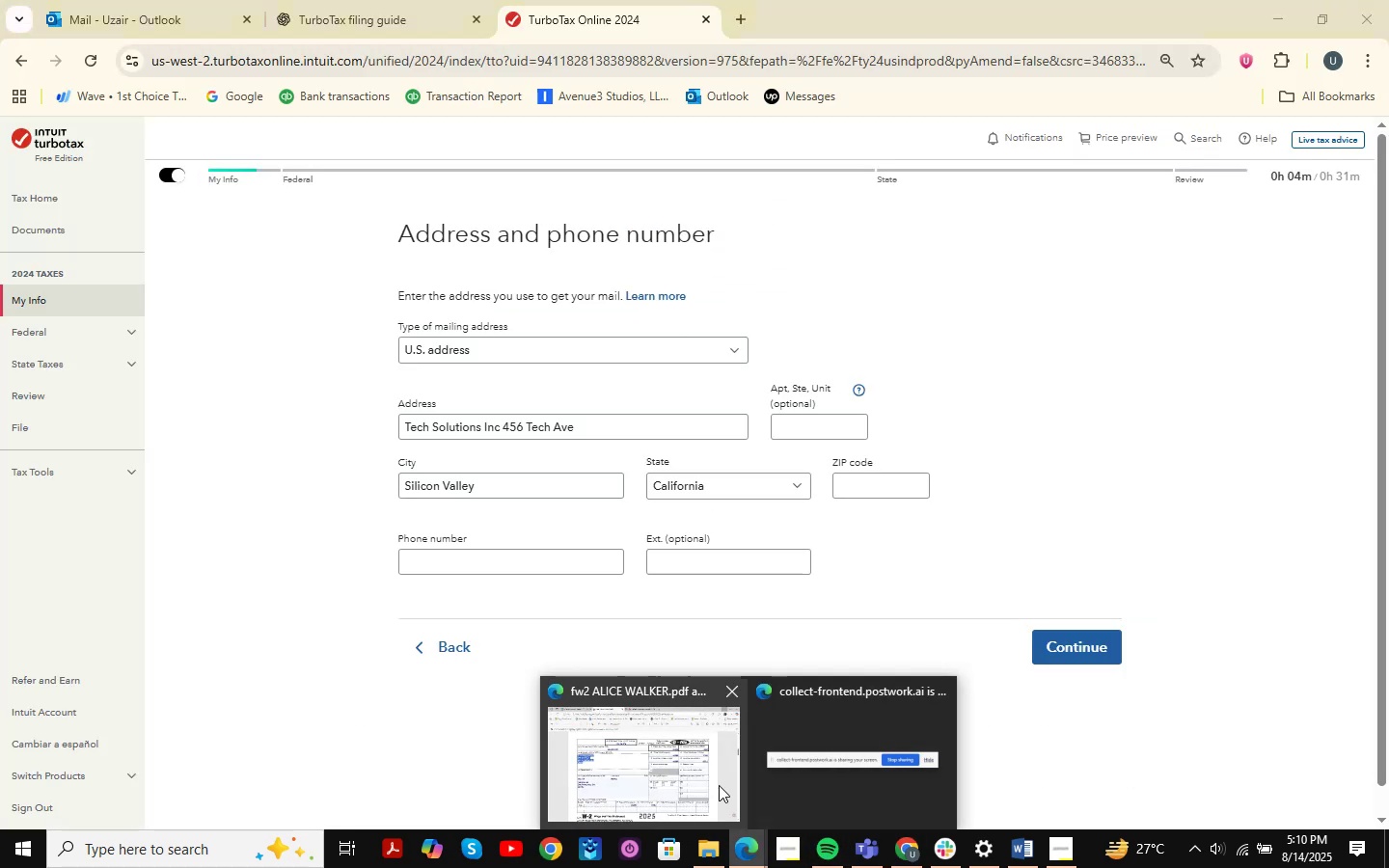 
left_click([694, 769])
 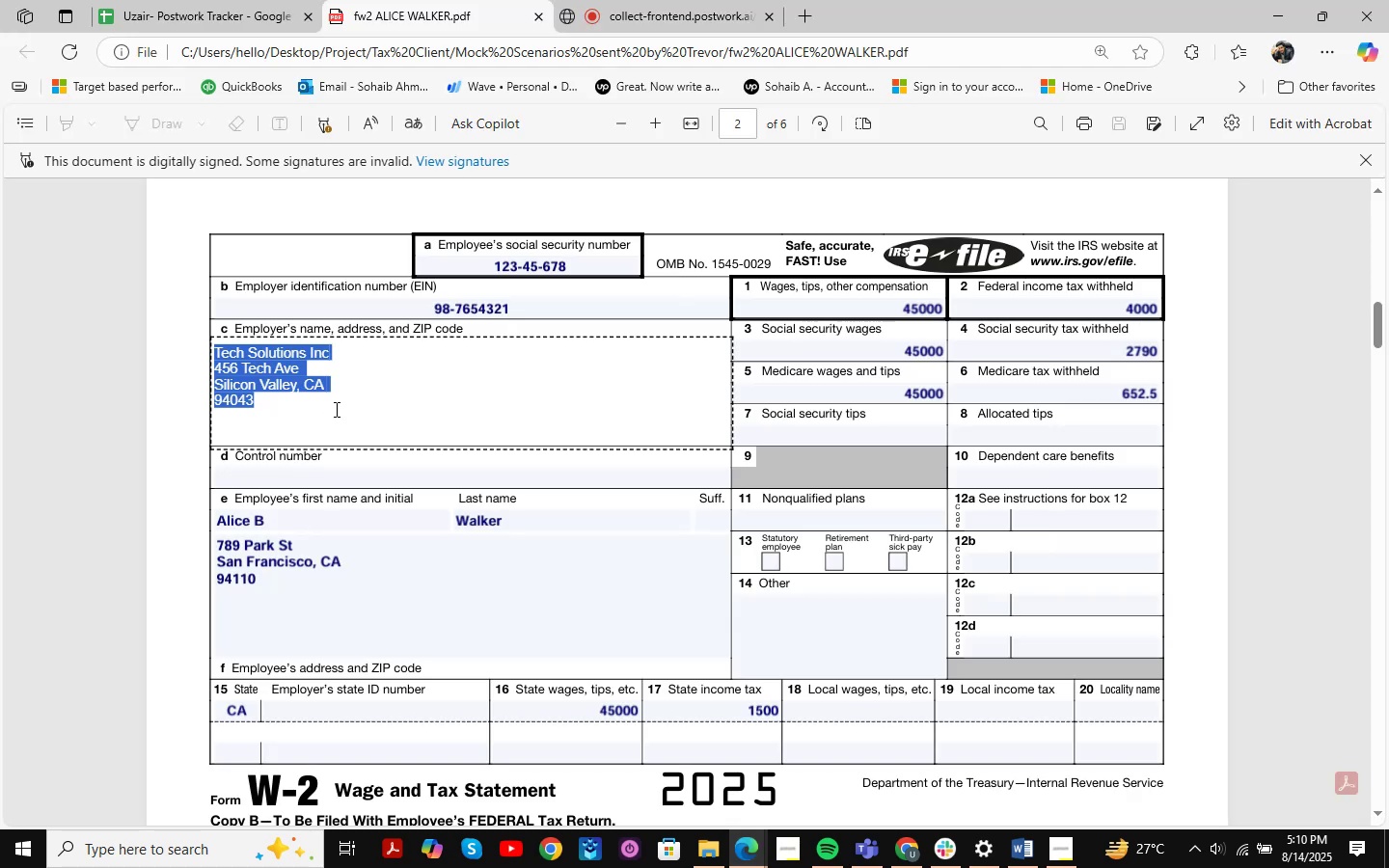 
left_click([301, 411])
 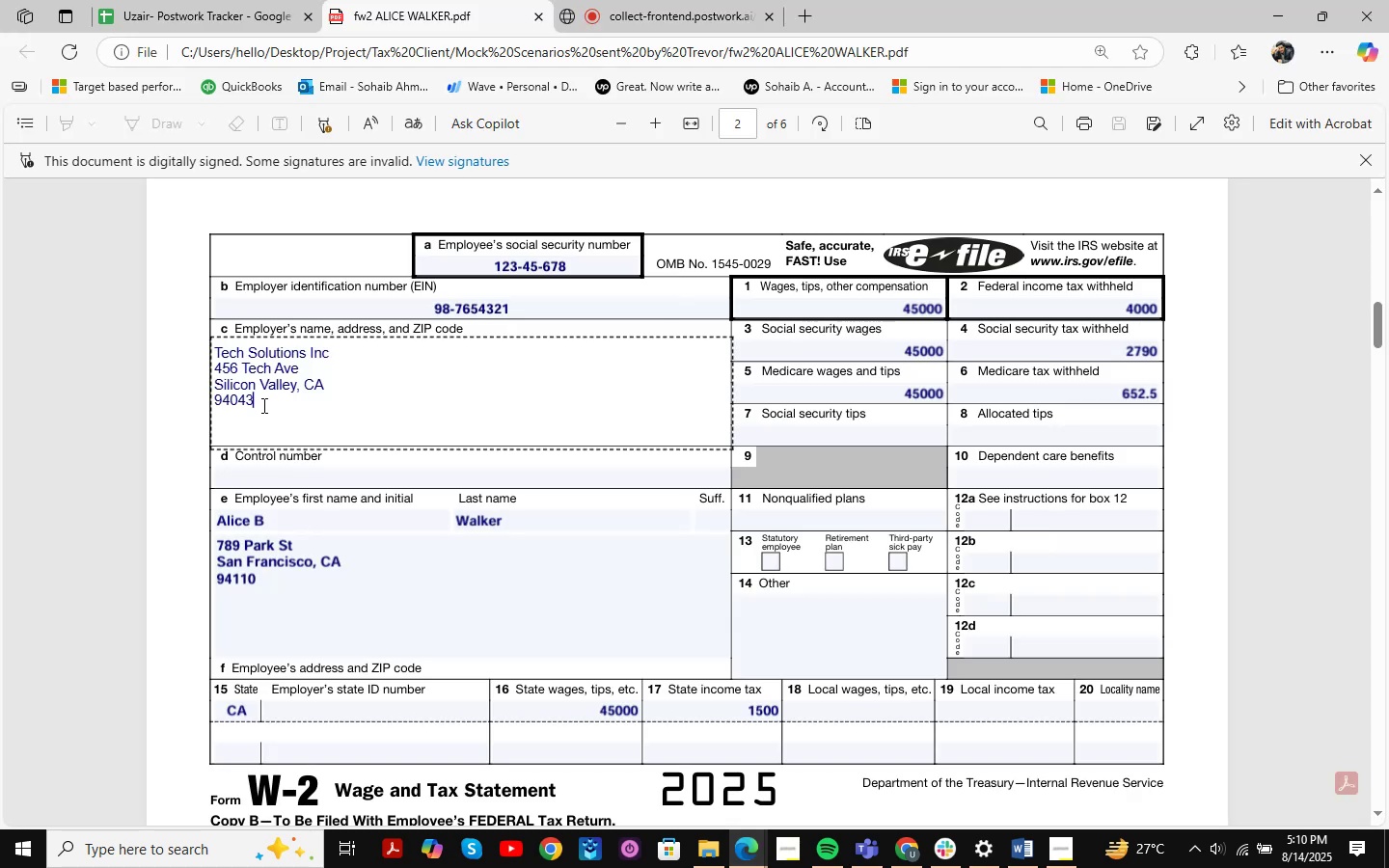 
left_click_drag(start_coordinate=[262, 402], to_coordinate=[215, 405])
 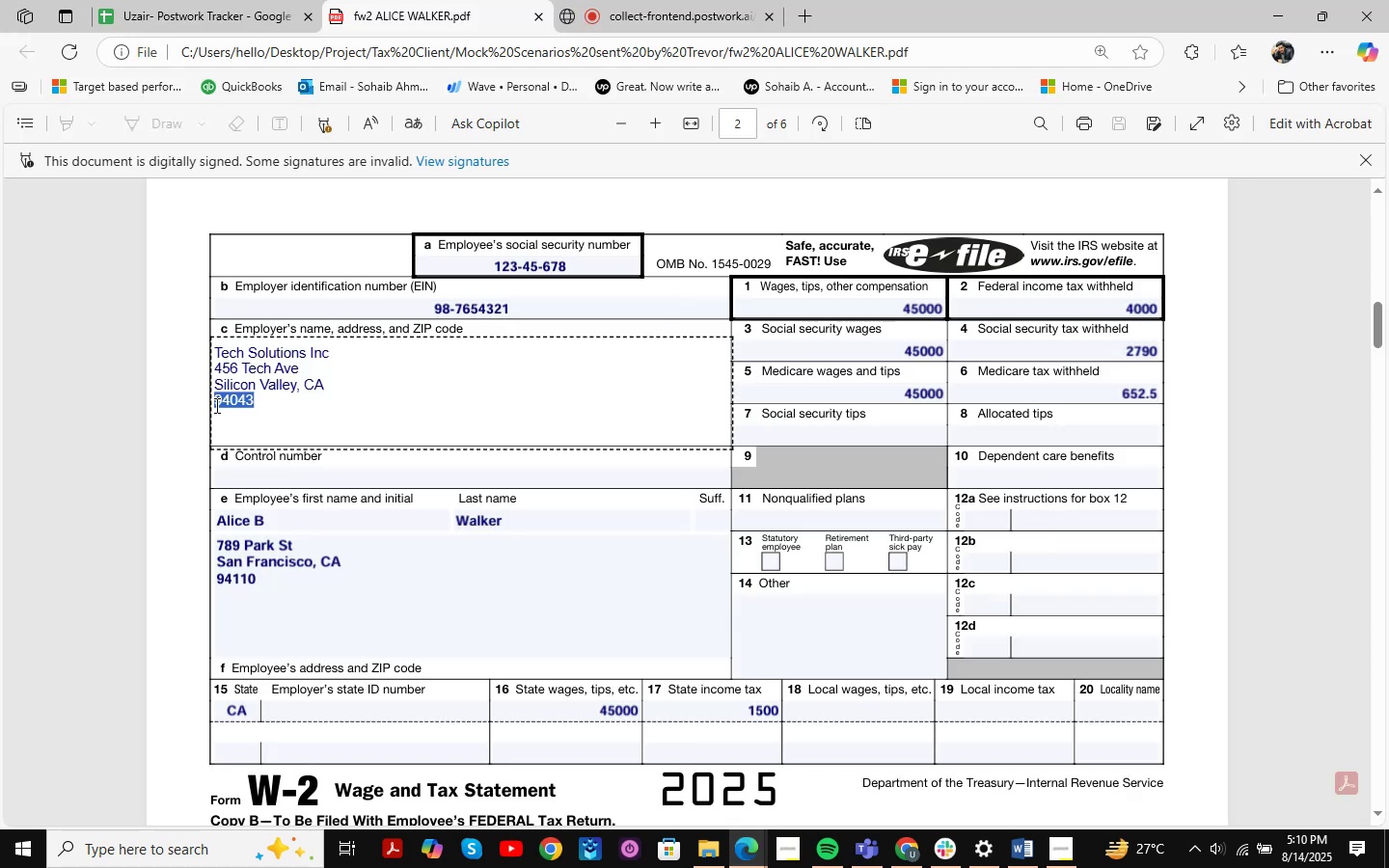 
key(Control+C)
 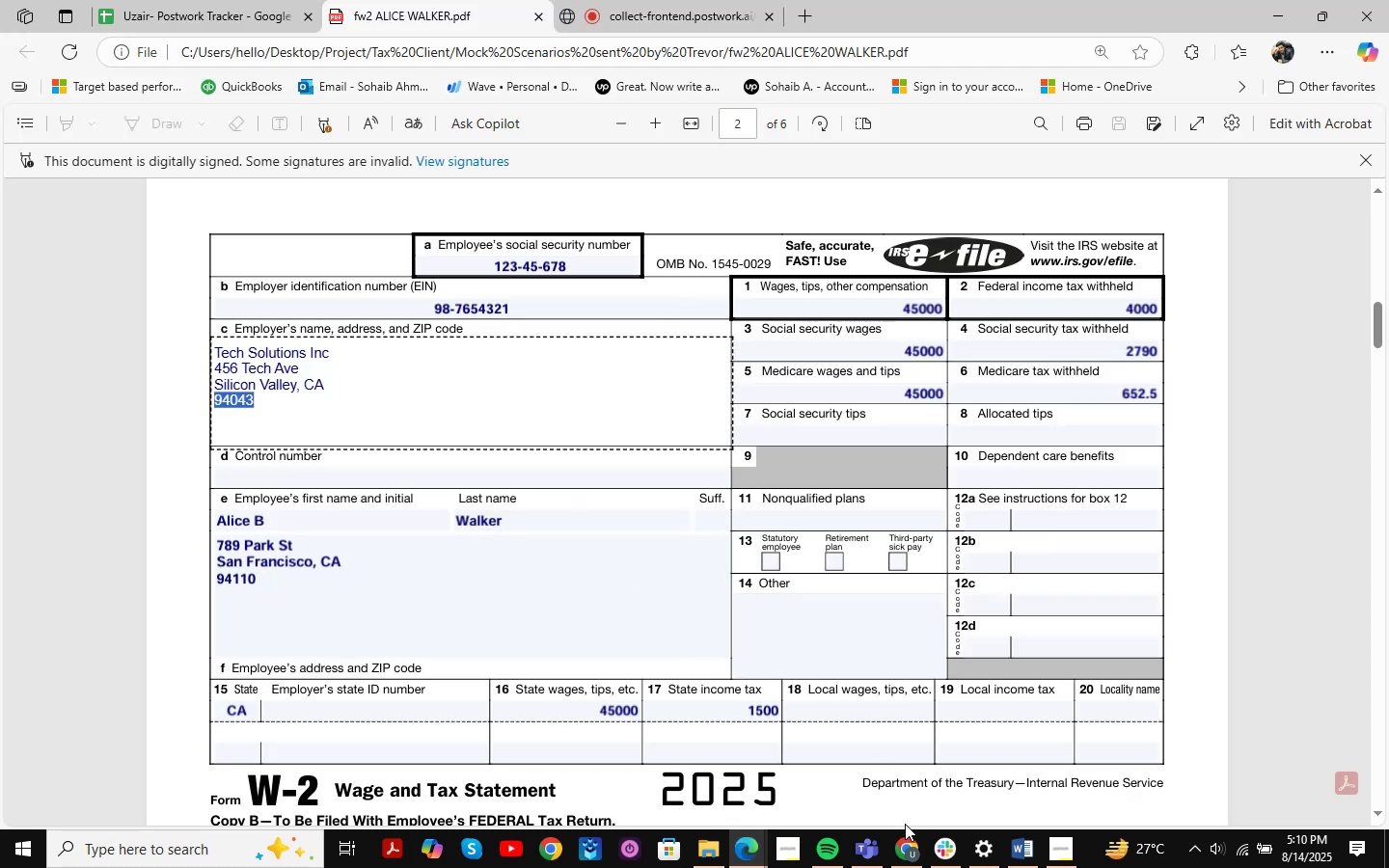 
left_click([908, 854])
 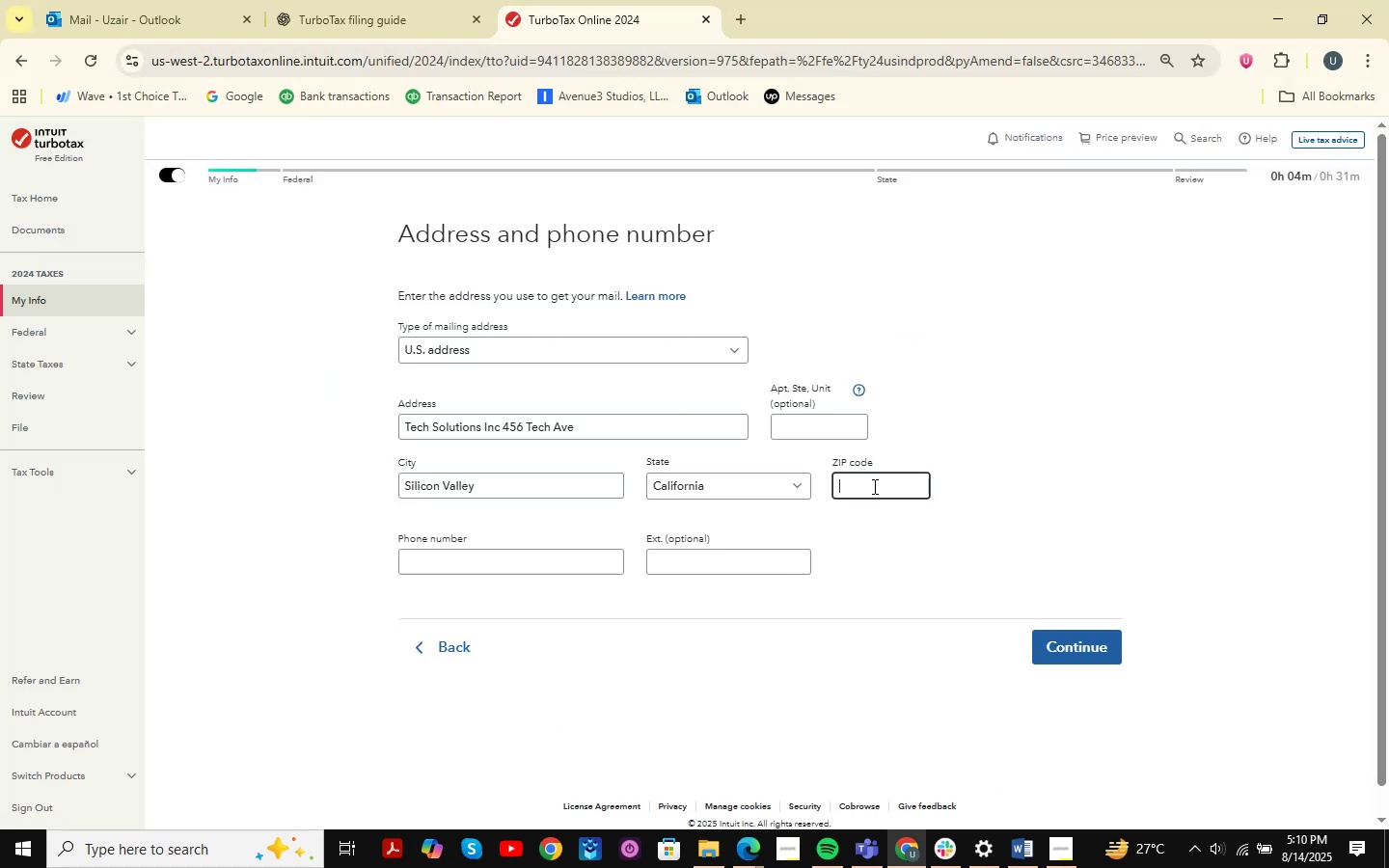 
key(Control+ControlLeft)
 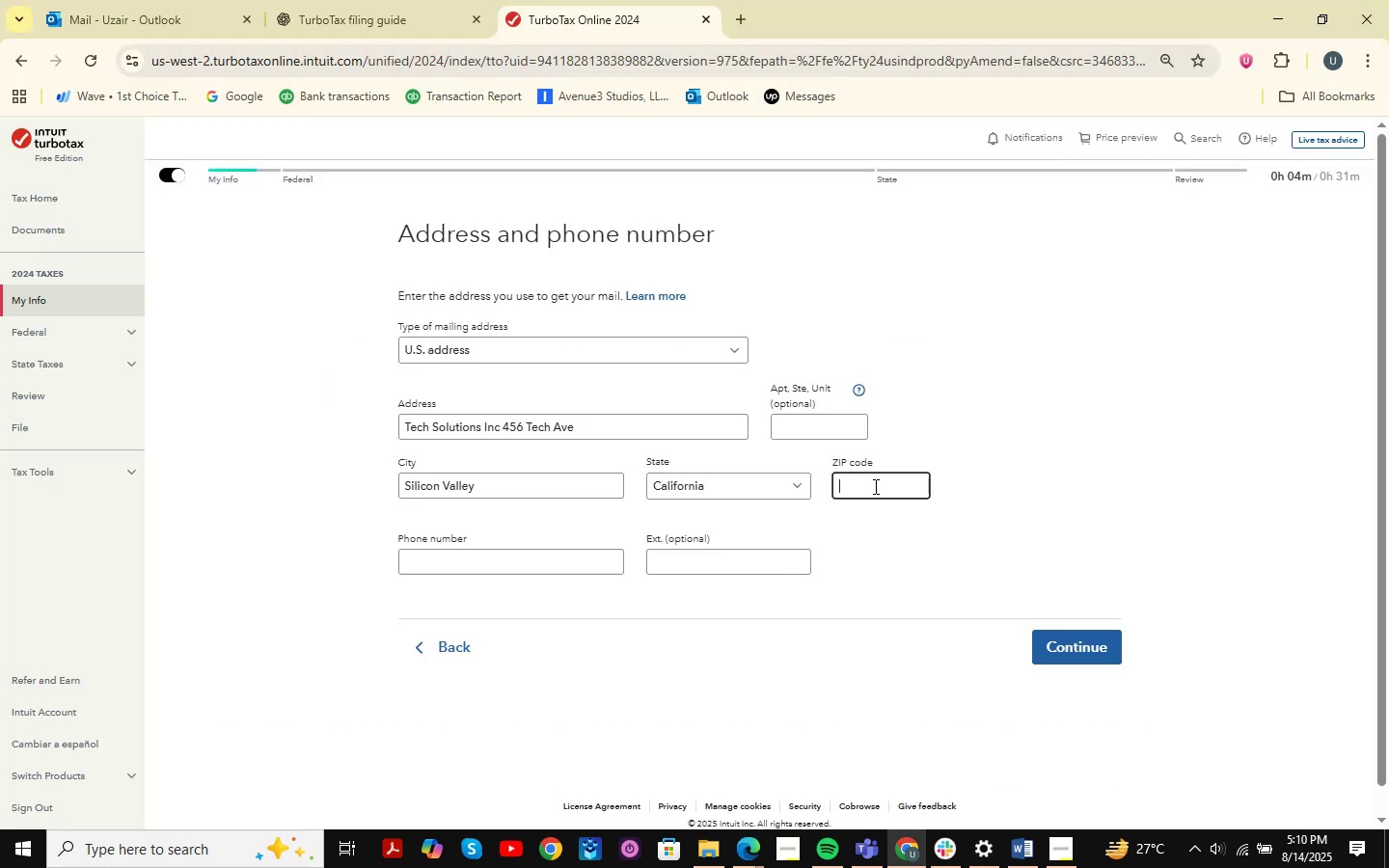 
key(Control+V)
 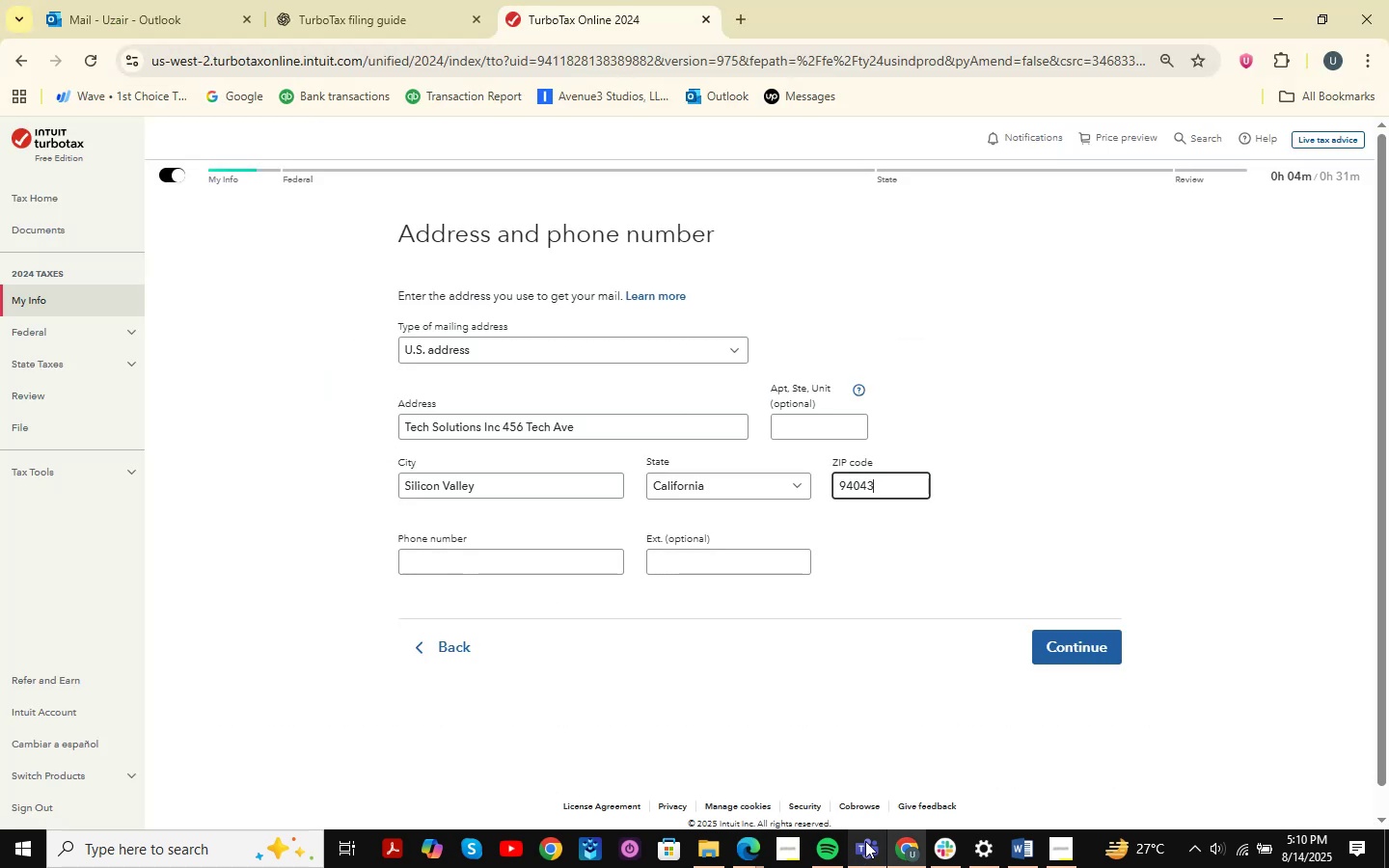 
left_click([929, 848])
 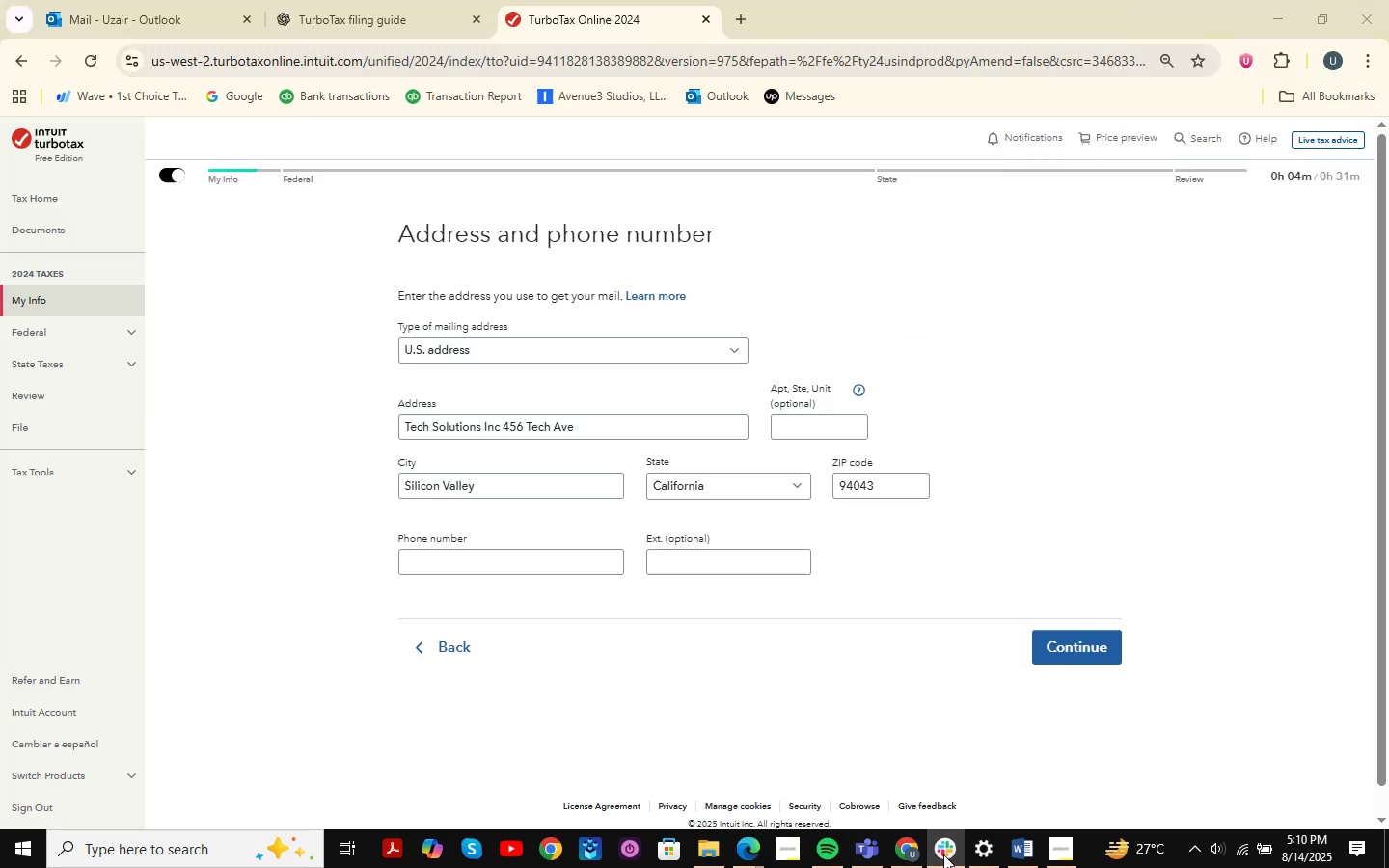 
double_click([918, 854])
 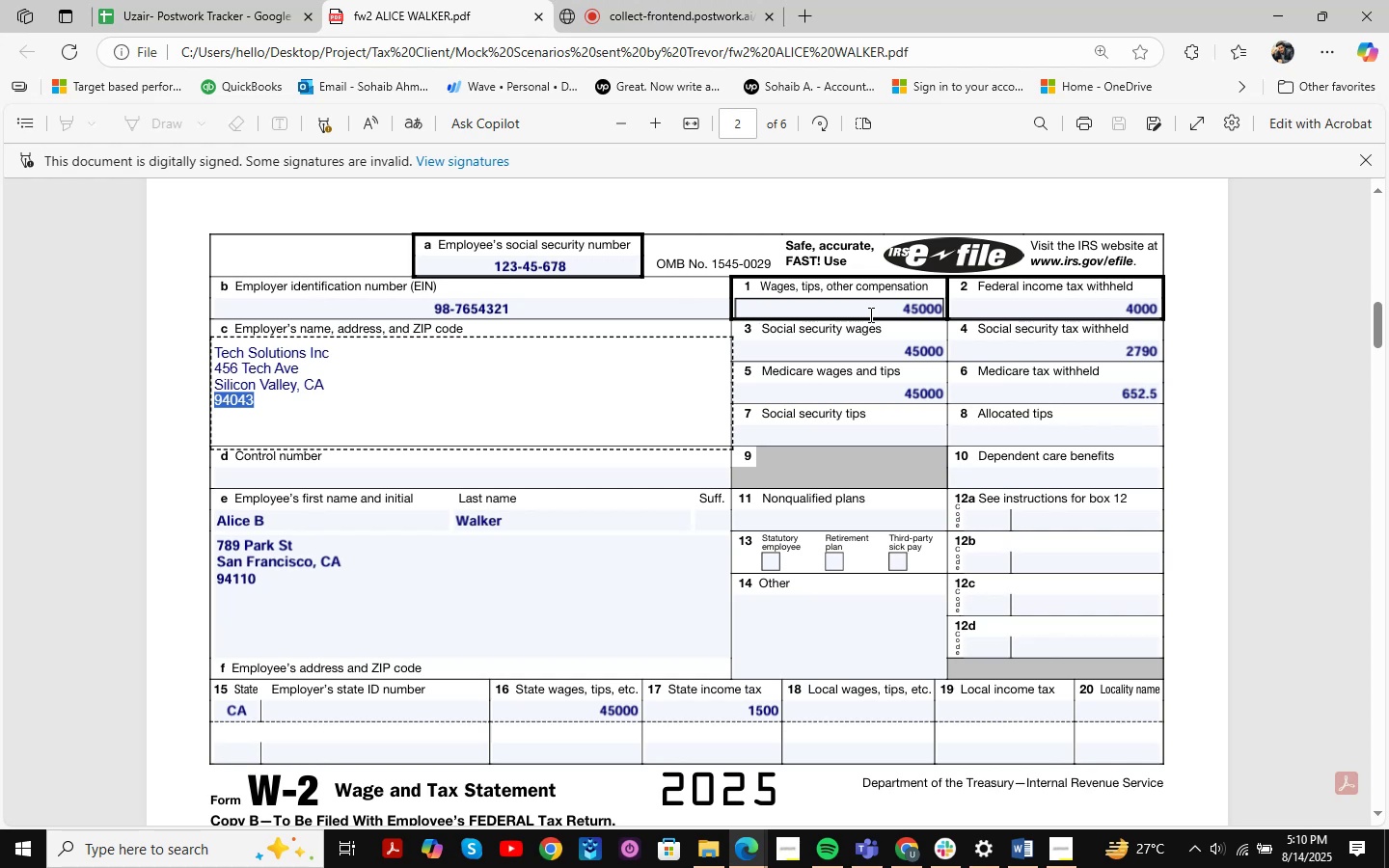 
scroll: coordinate [743, 414], scroll_direction: up, amount: 1.0
 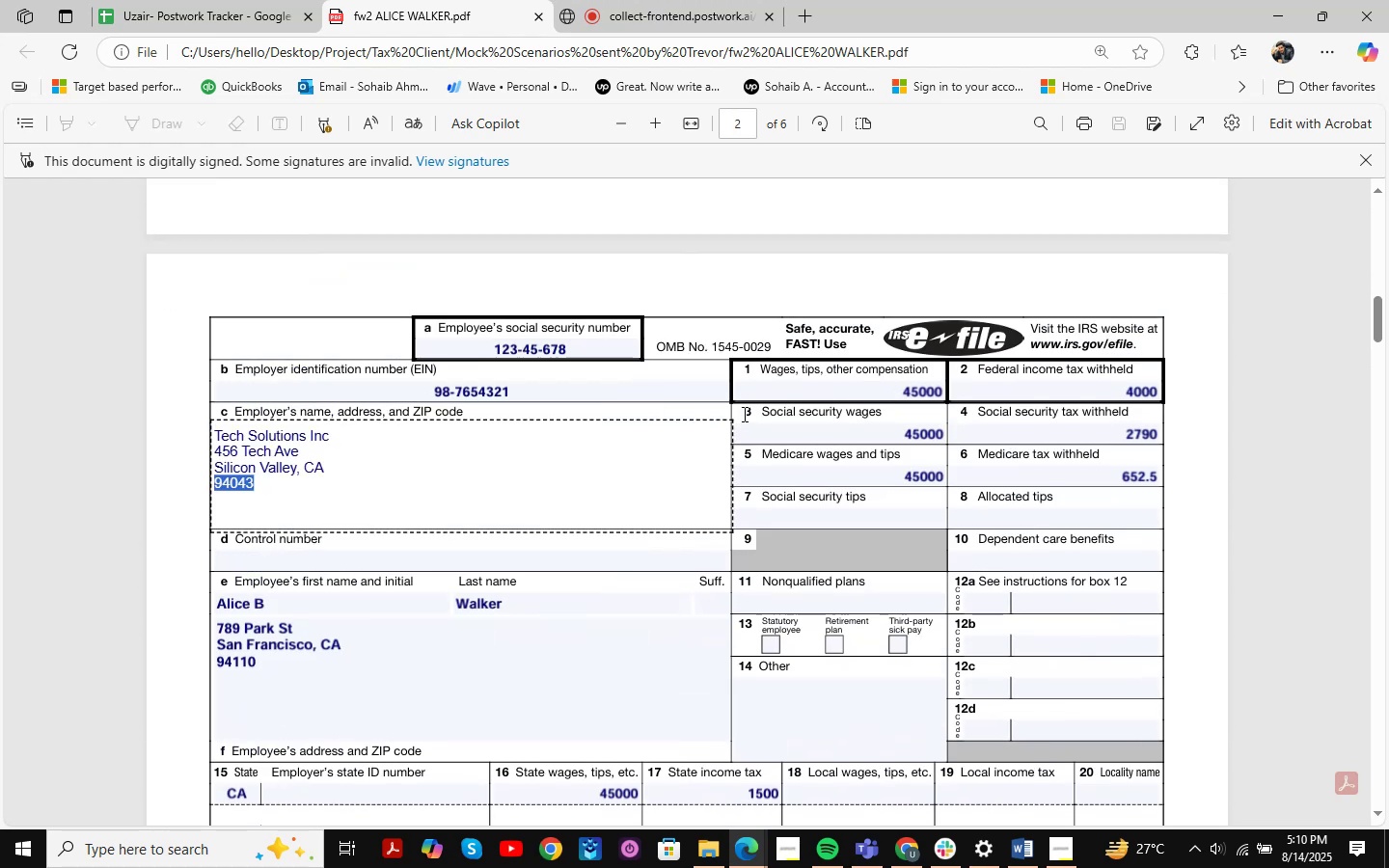 
scroll: coordinate [743, 414], scroll_direction: down, amount: 2.0
 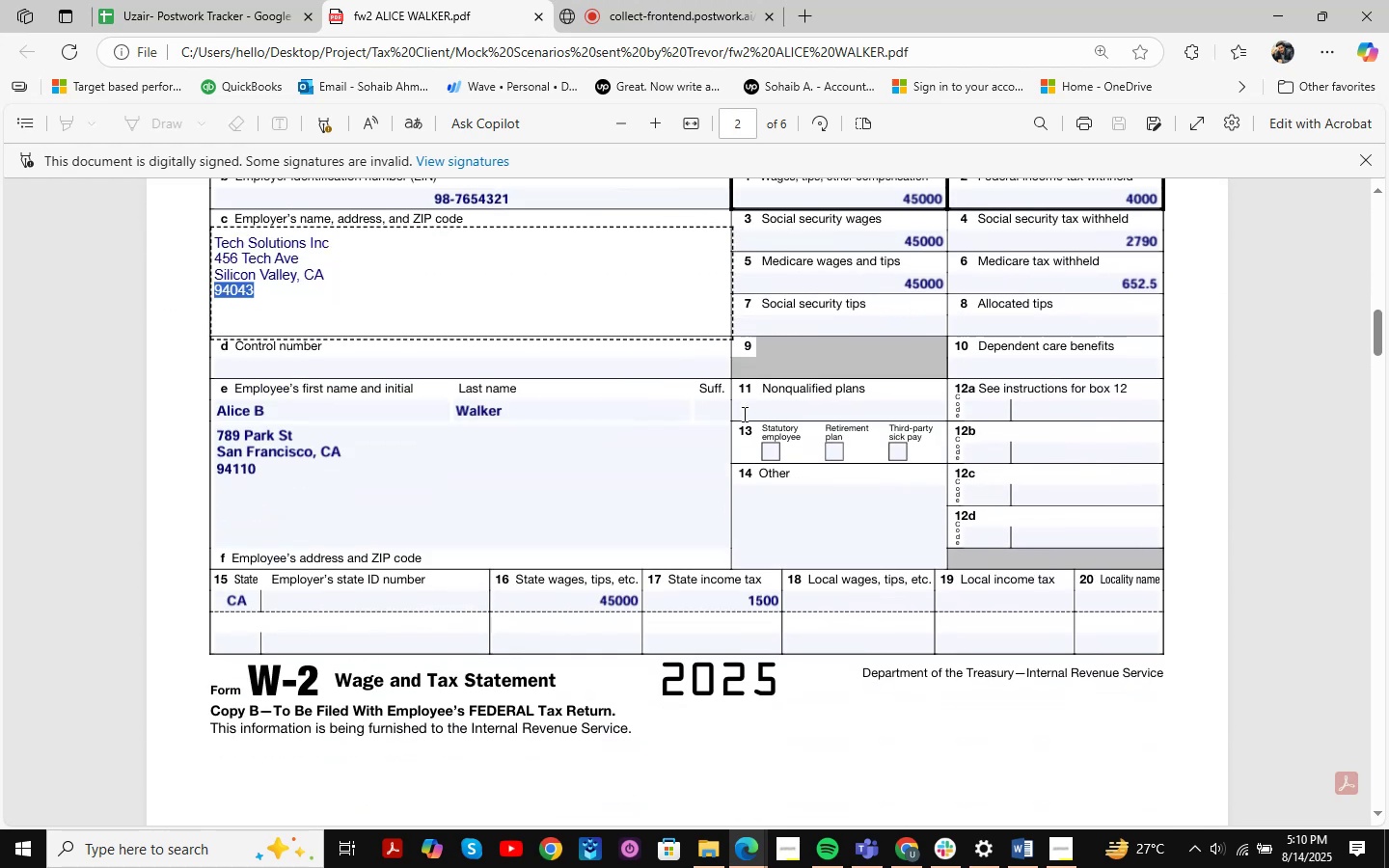 
scroll: coordinate [726, 410], scroll_direction: up, amount: 8.0
 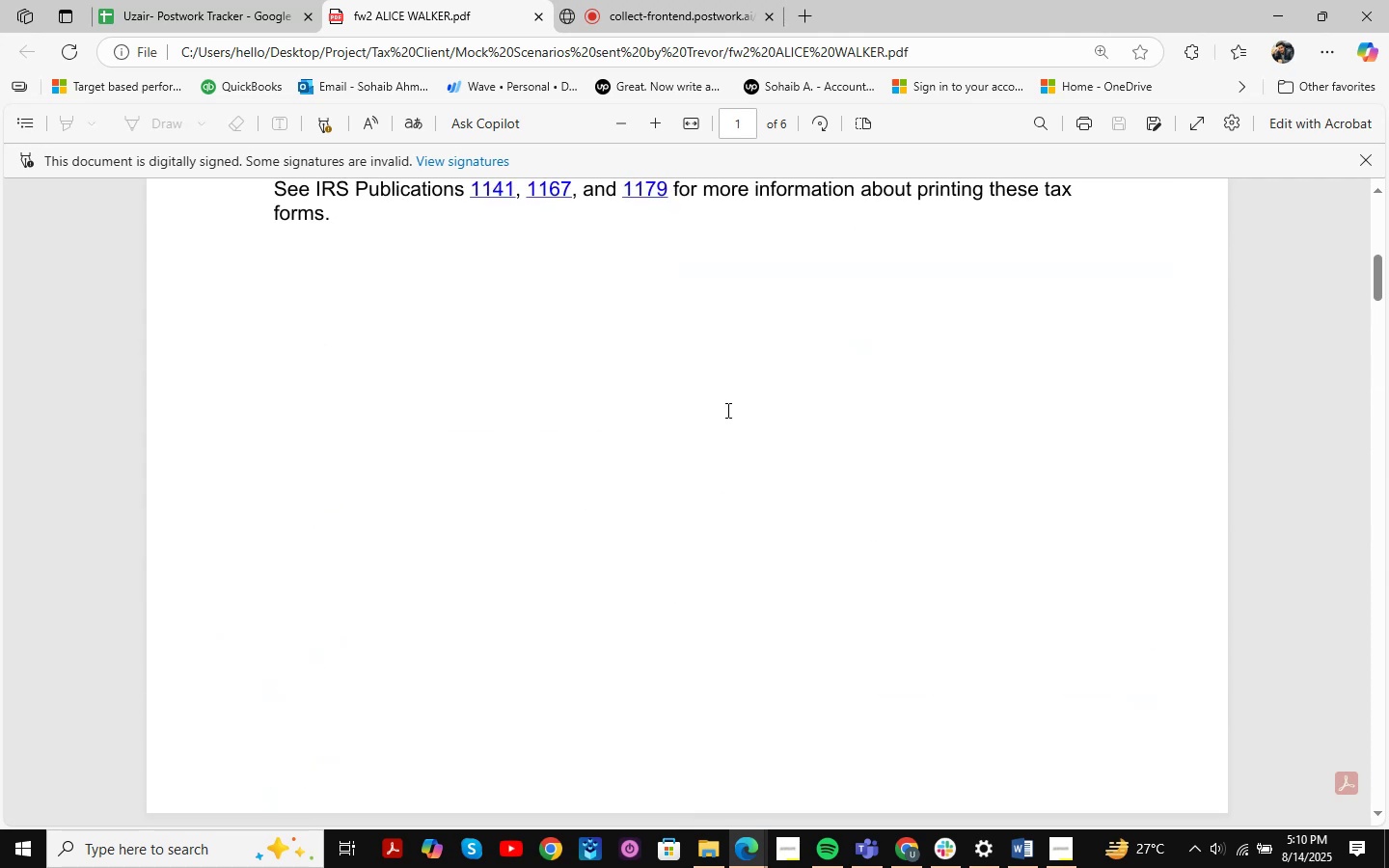 
scroll: coordinate [699, 400], scroll_direction: down, amount: 7.0
 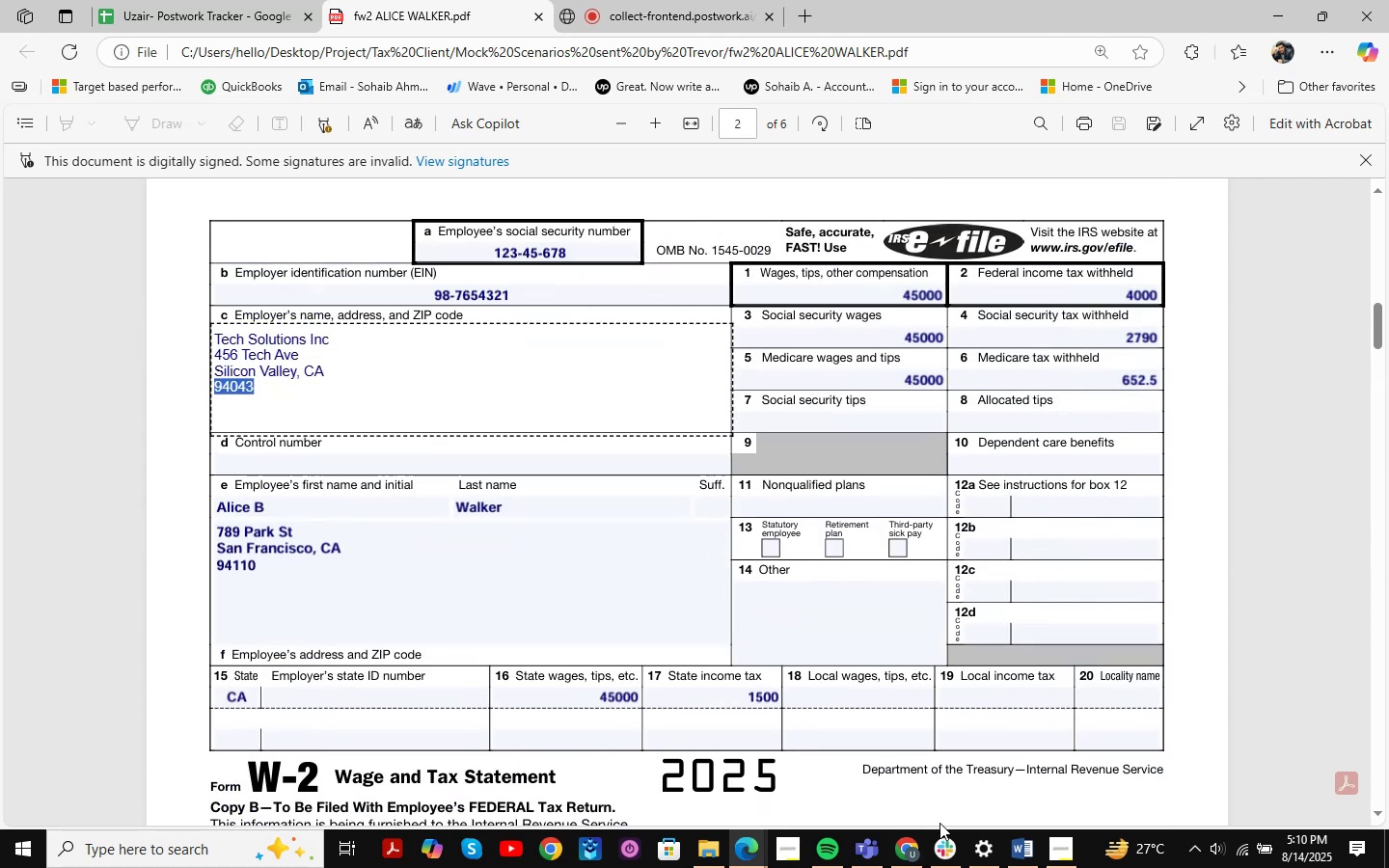 
left_click([912, 844])
 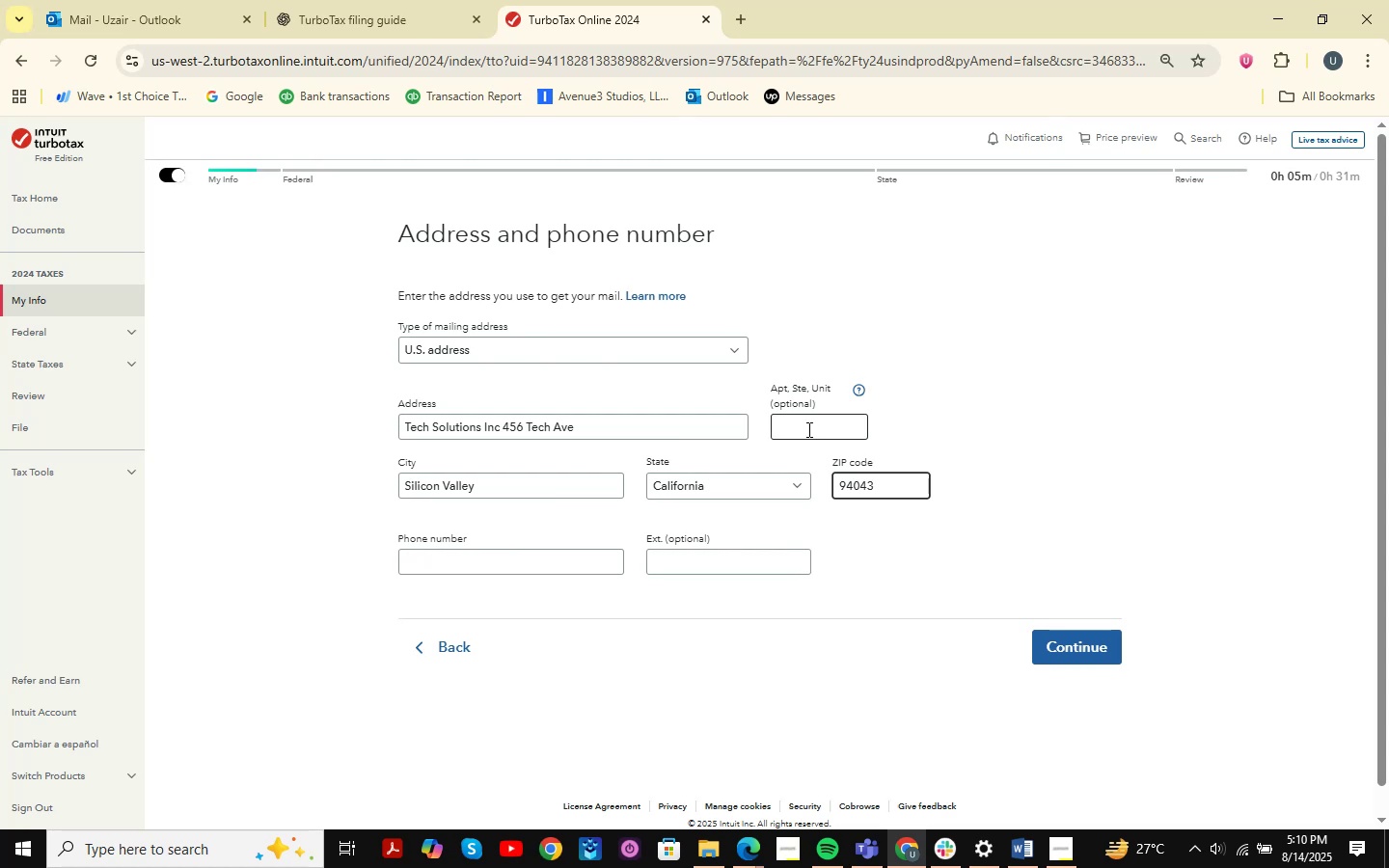 
wait(5.56)
 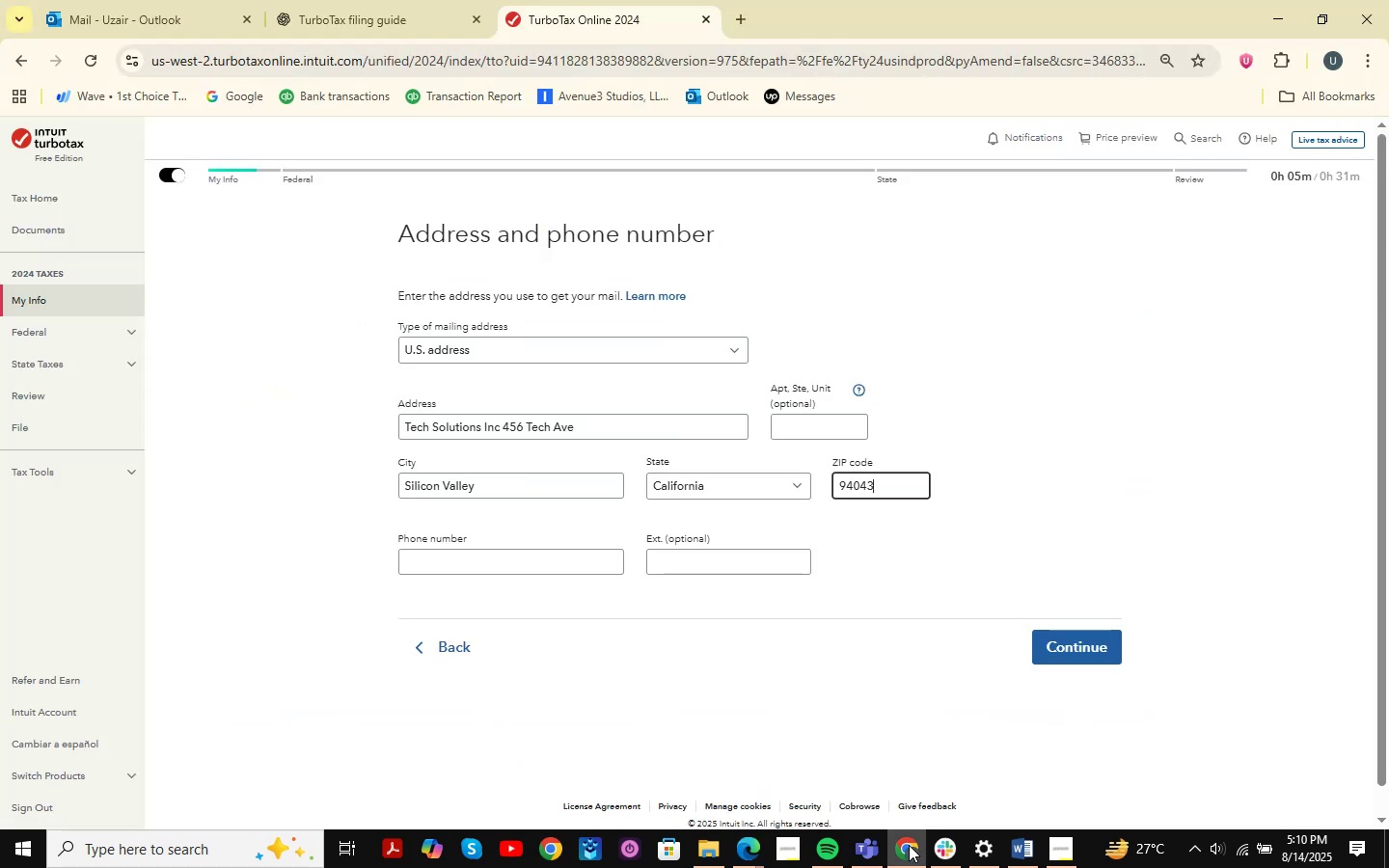 
left_click([901, 848])
 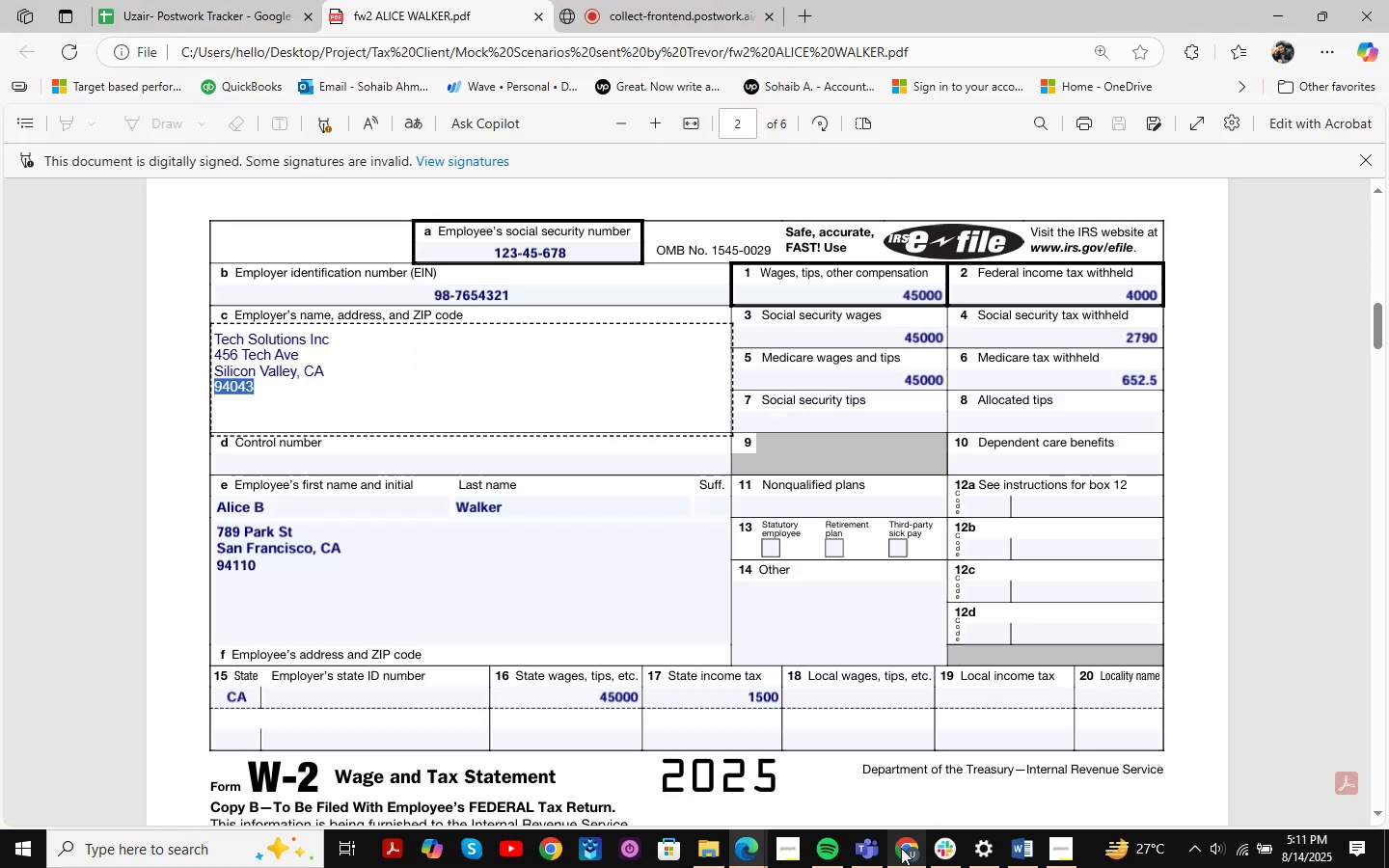 
left_click([901, 848])
 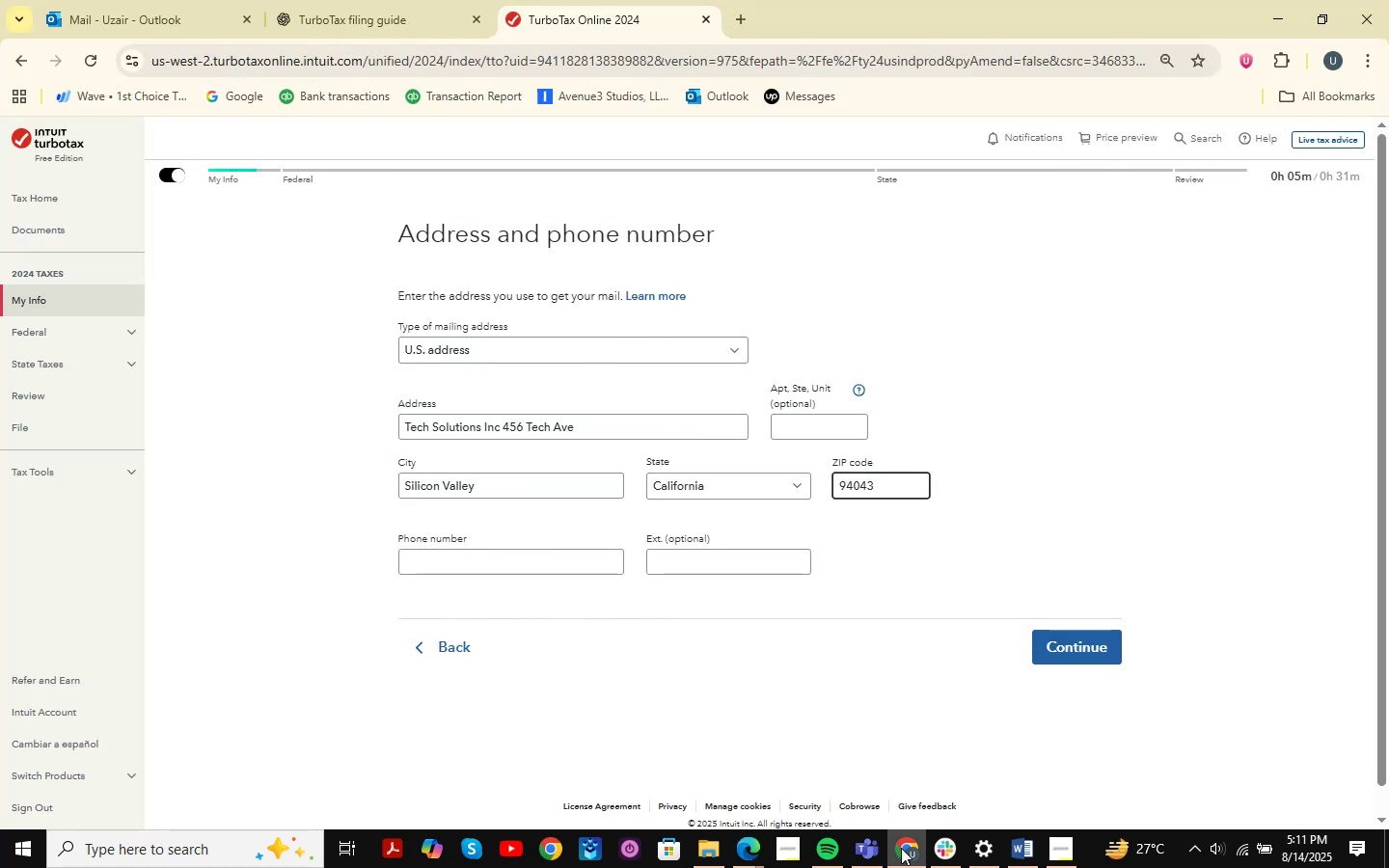 
left_click([901, 848])
 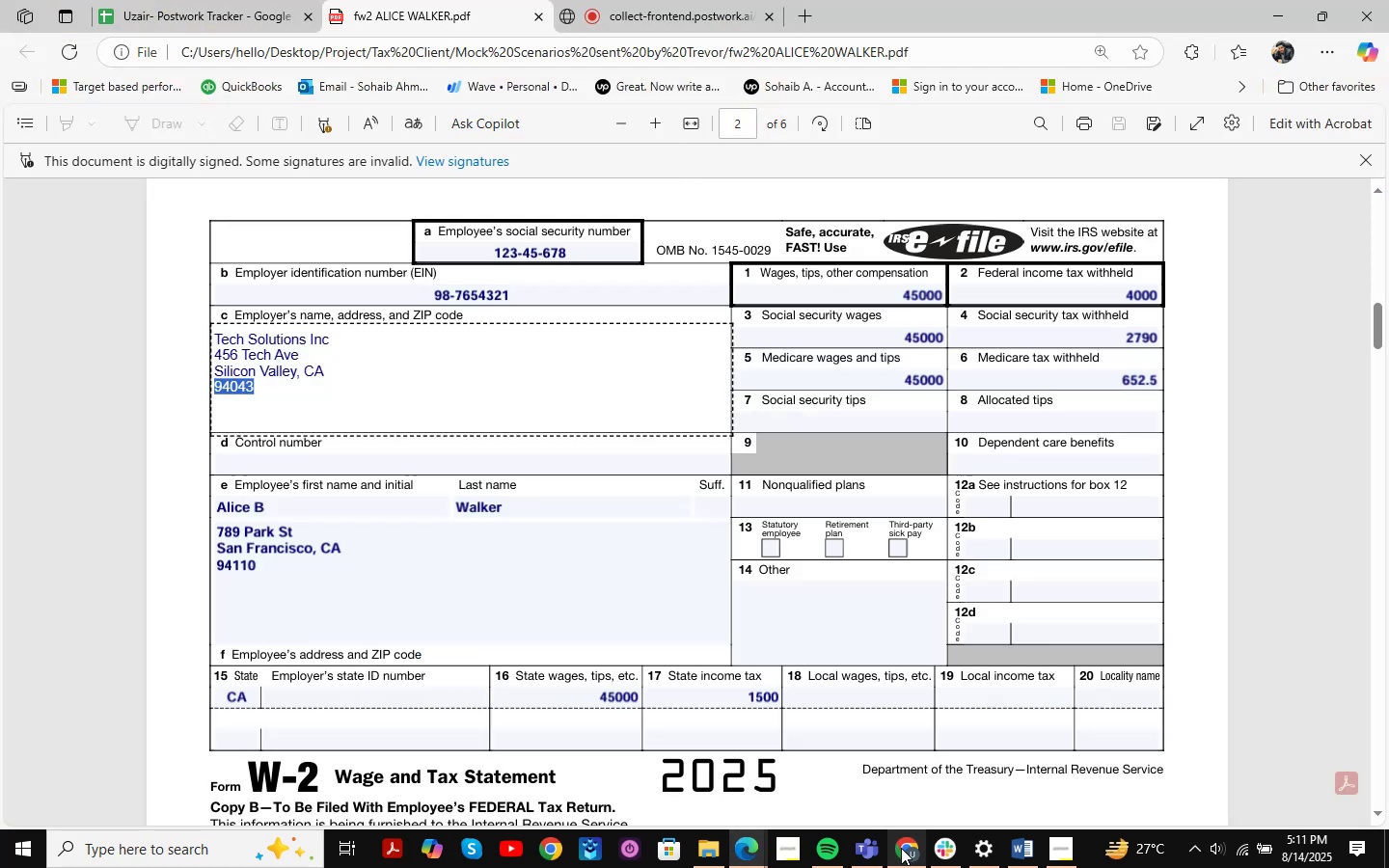 
left_click([901, 848])
 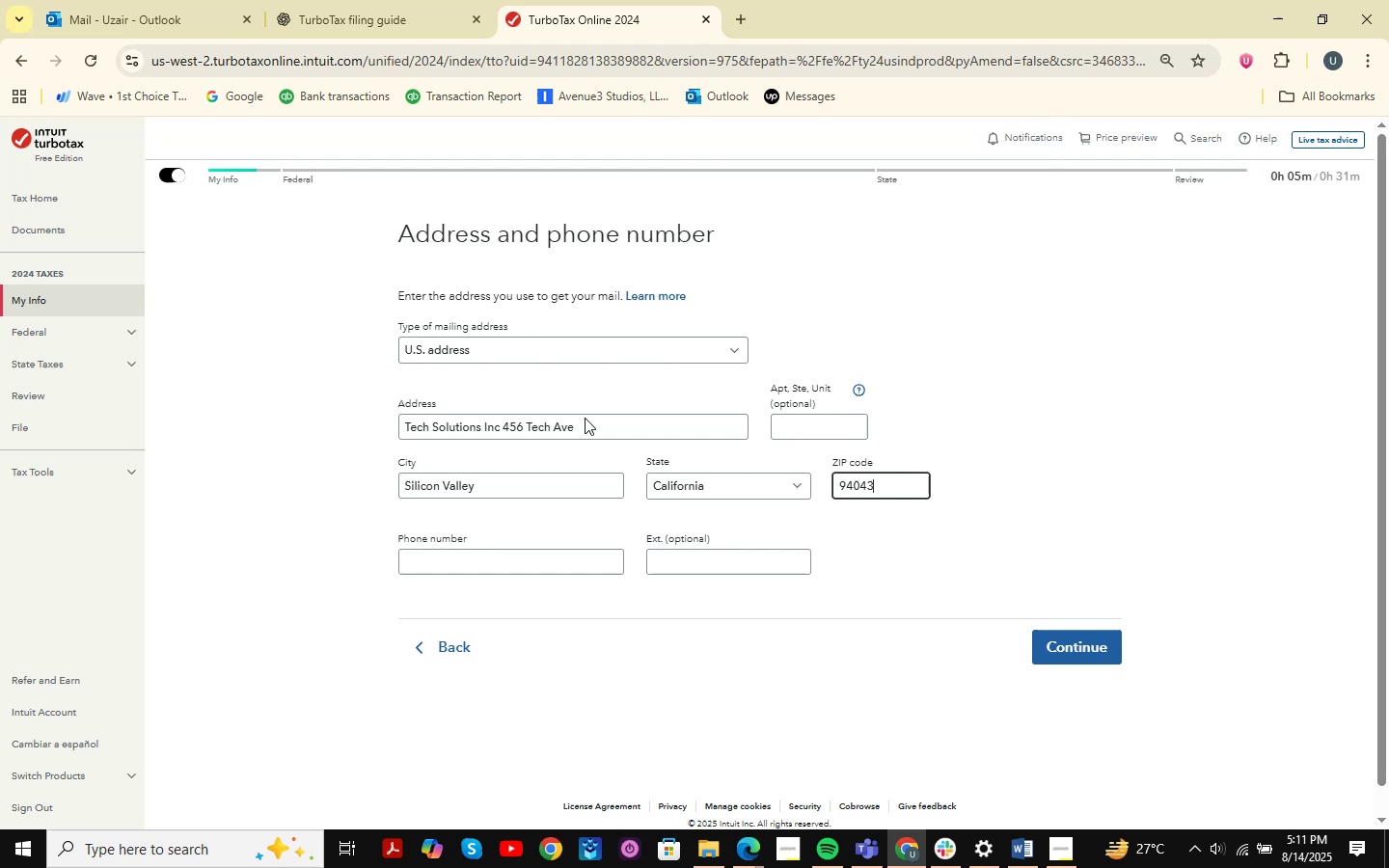 
scroll: coordinate [380, 240], scroll_direction: up, amount: 5.0
 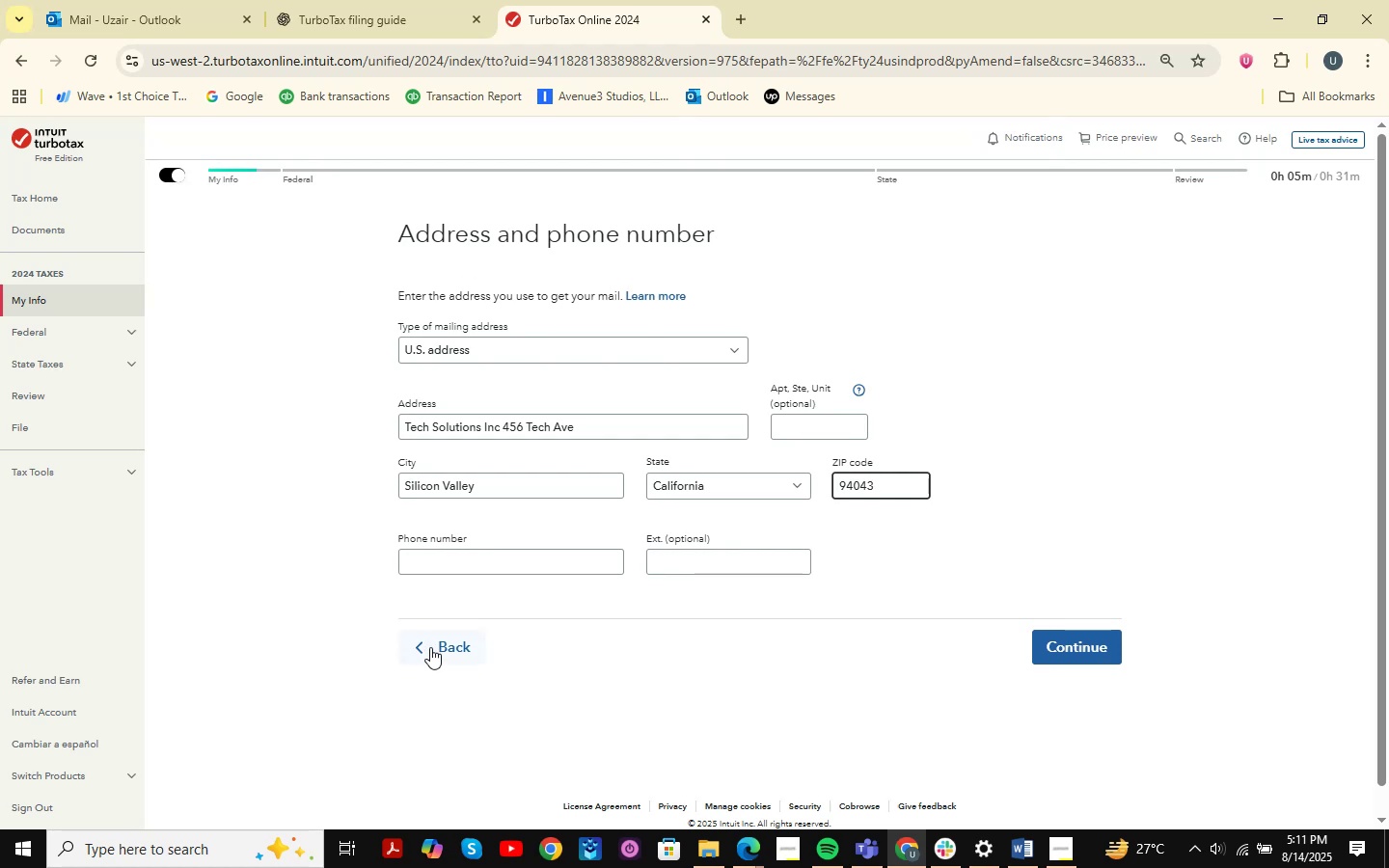 
left_click([446, 648])
 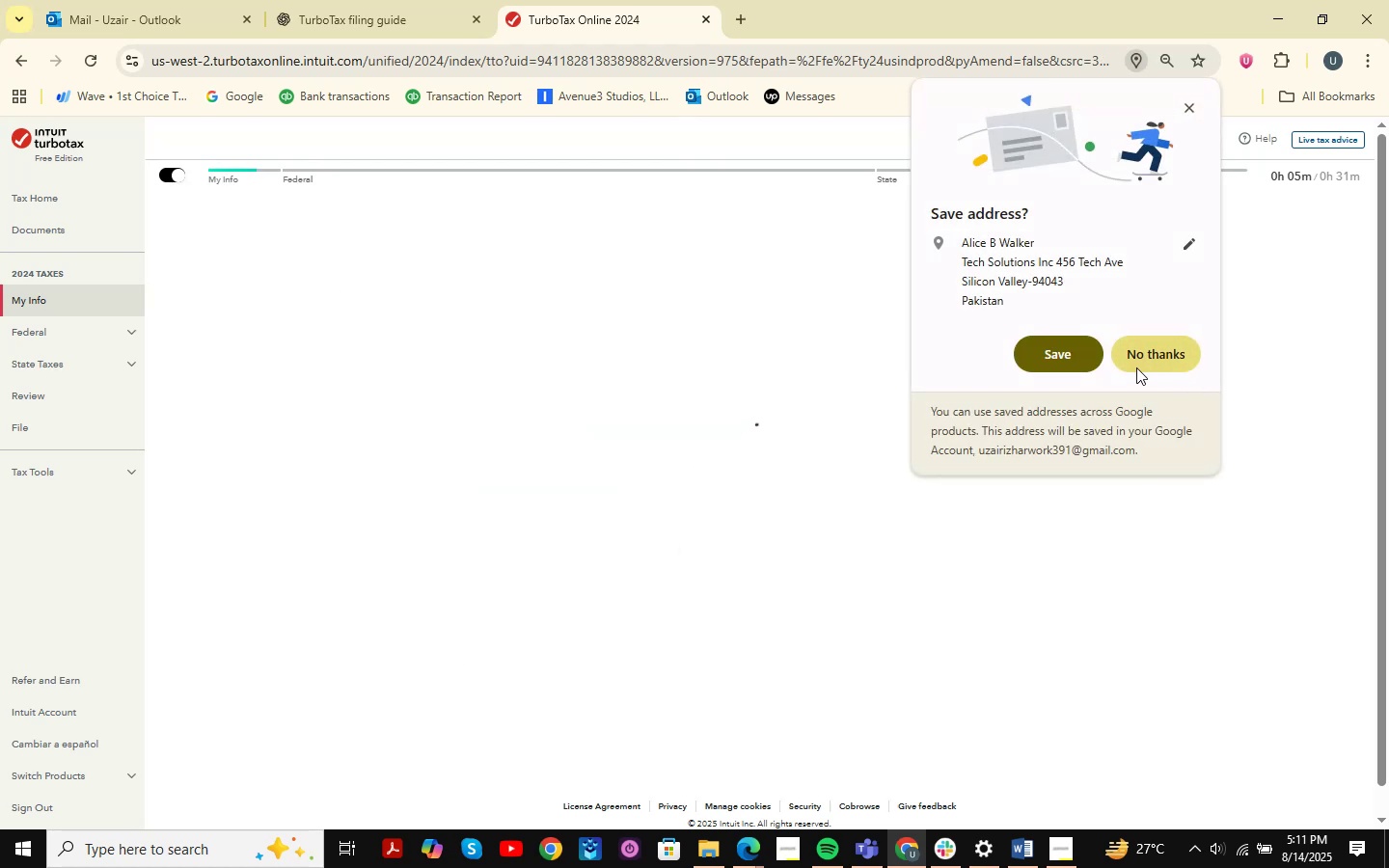 
left_click([1053, 353])
 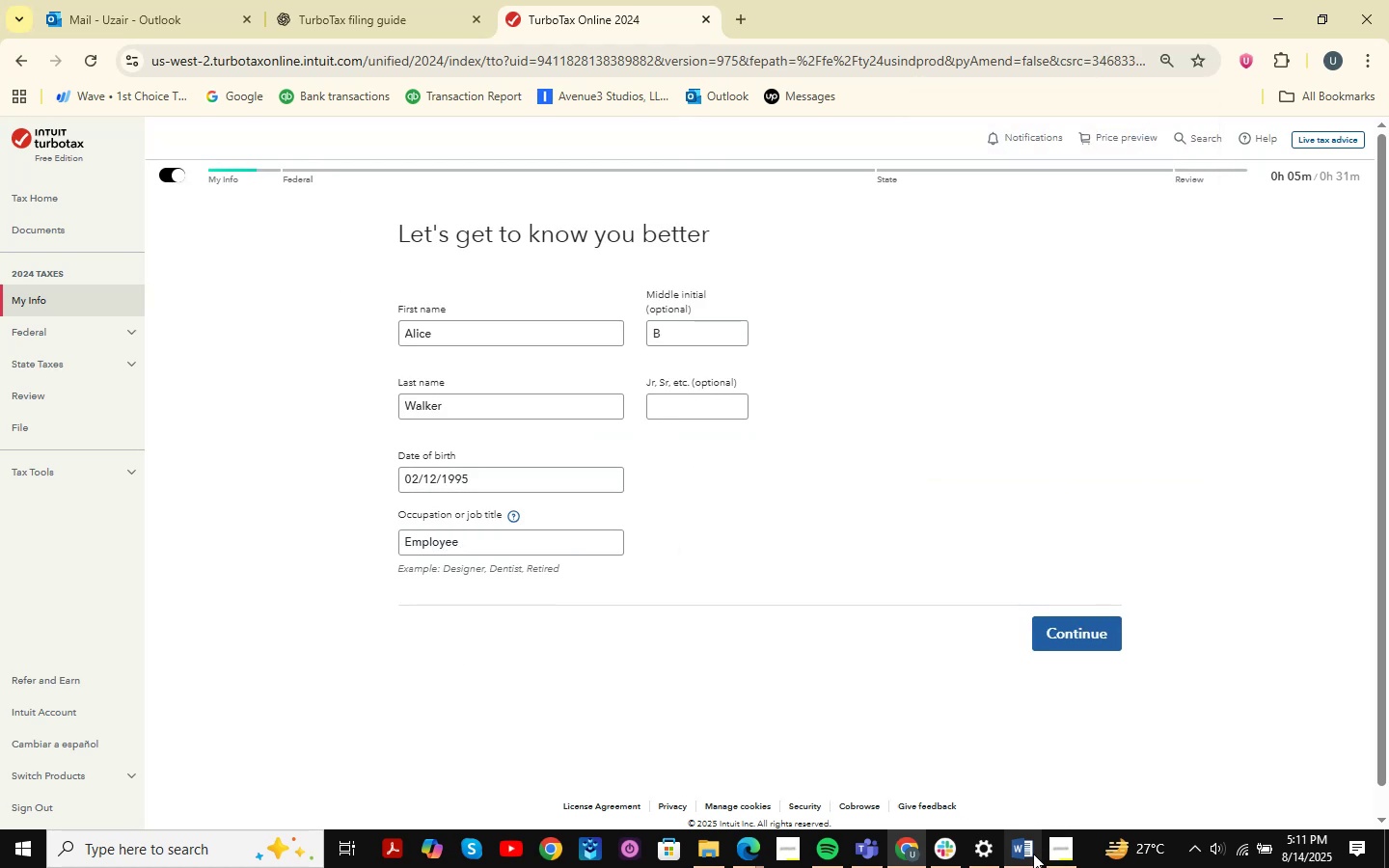 
wait(5.4)
 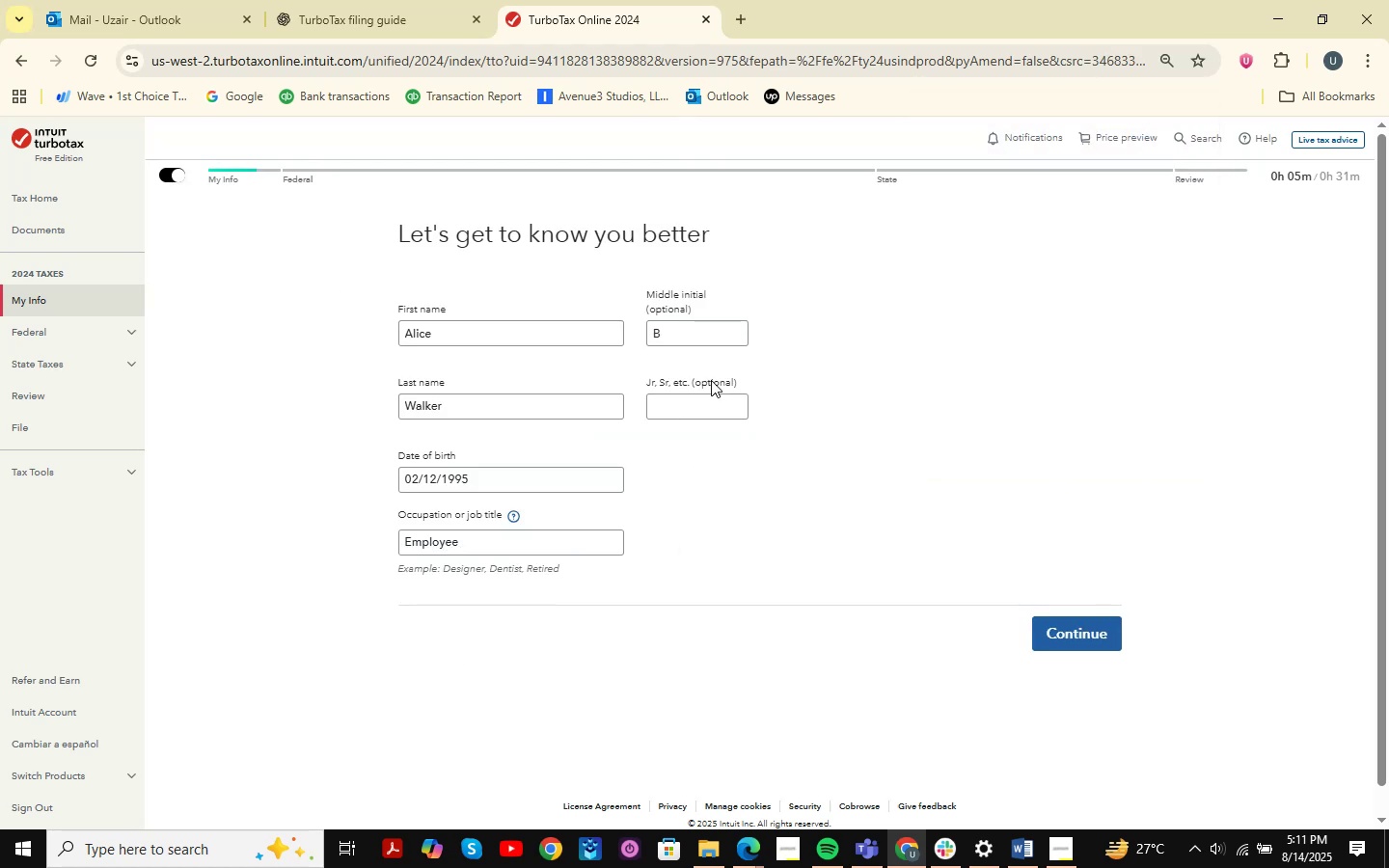 
double_click([655, 291])
 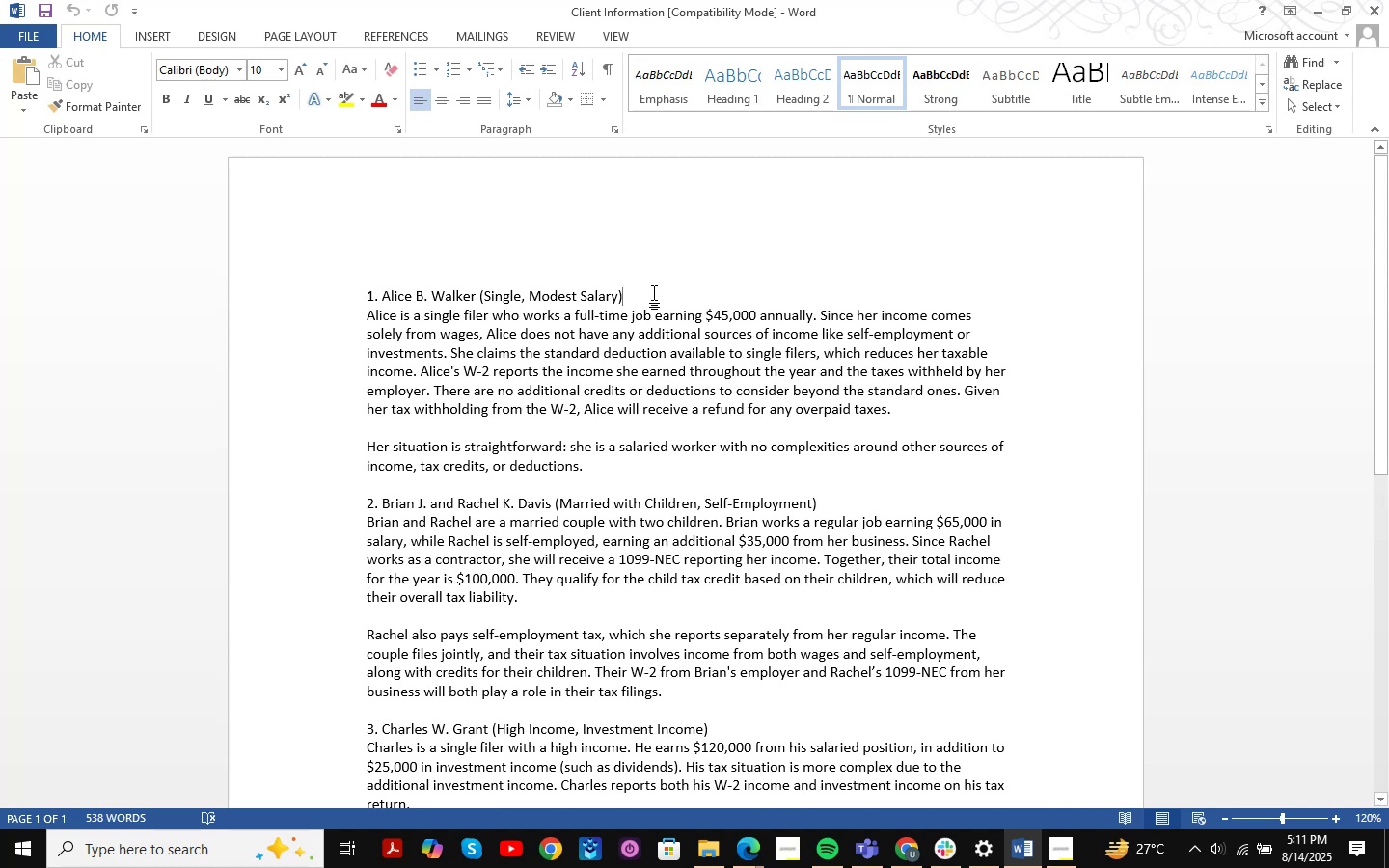 
type(   Date of Birth : )
 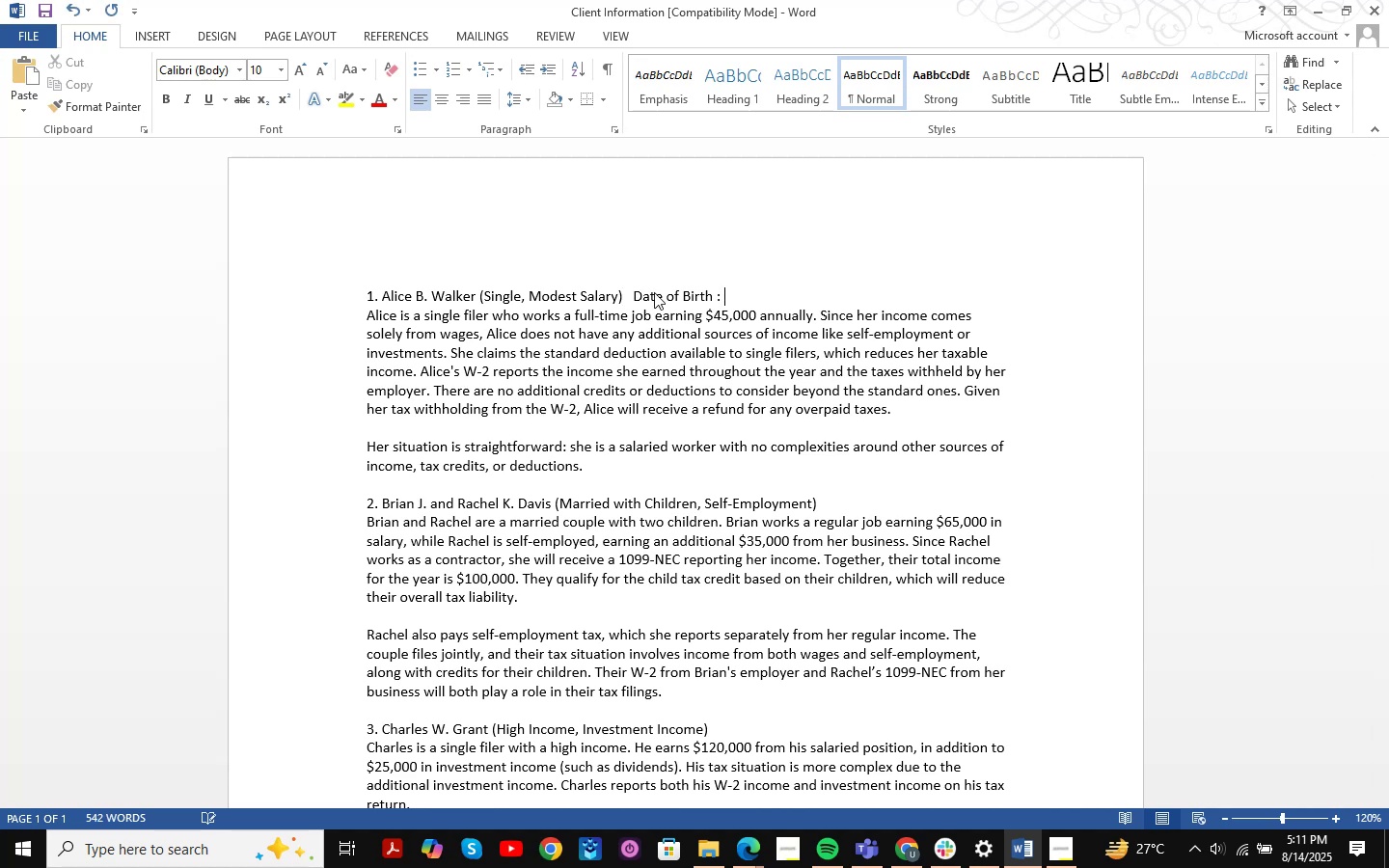 
left_click([912, 849])
 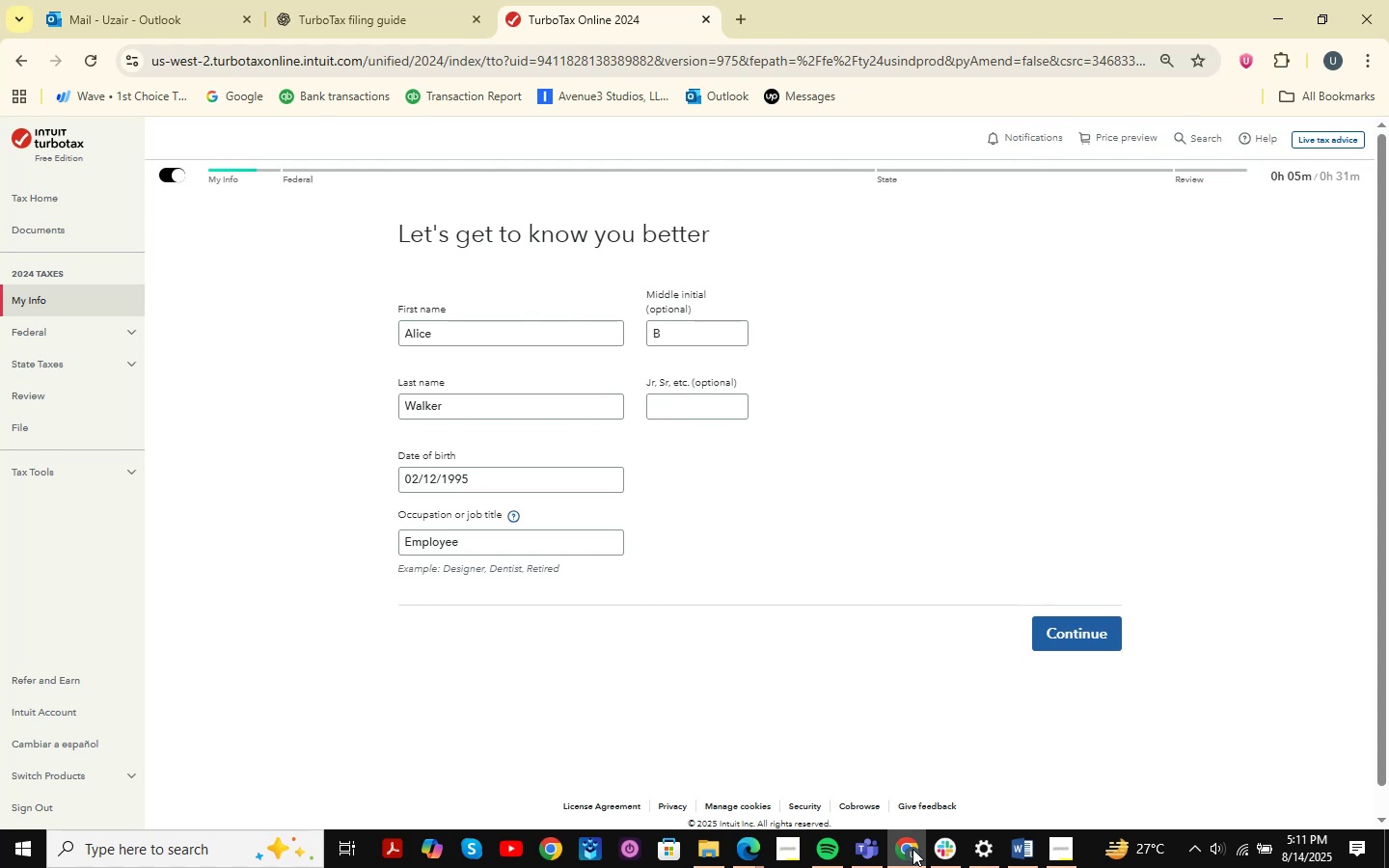 
wait(5.49)
 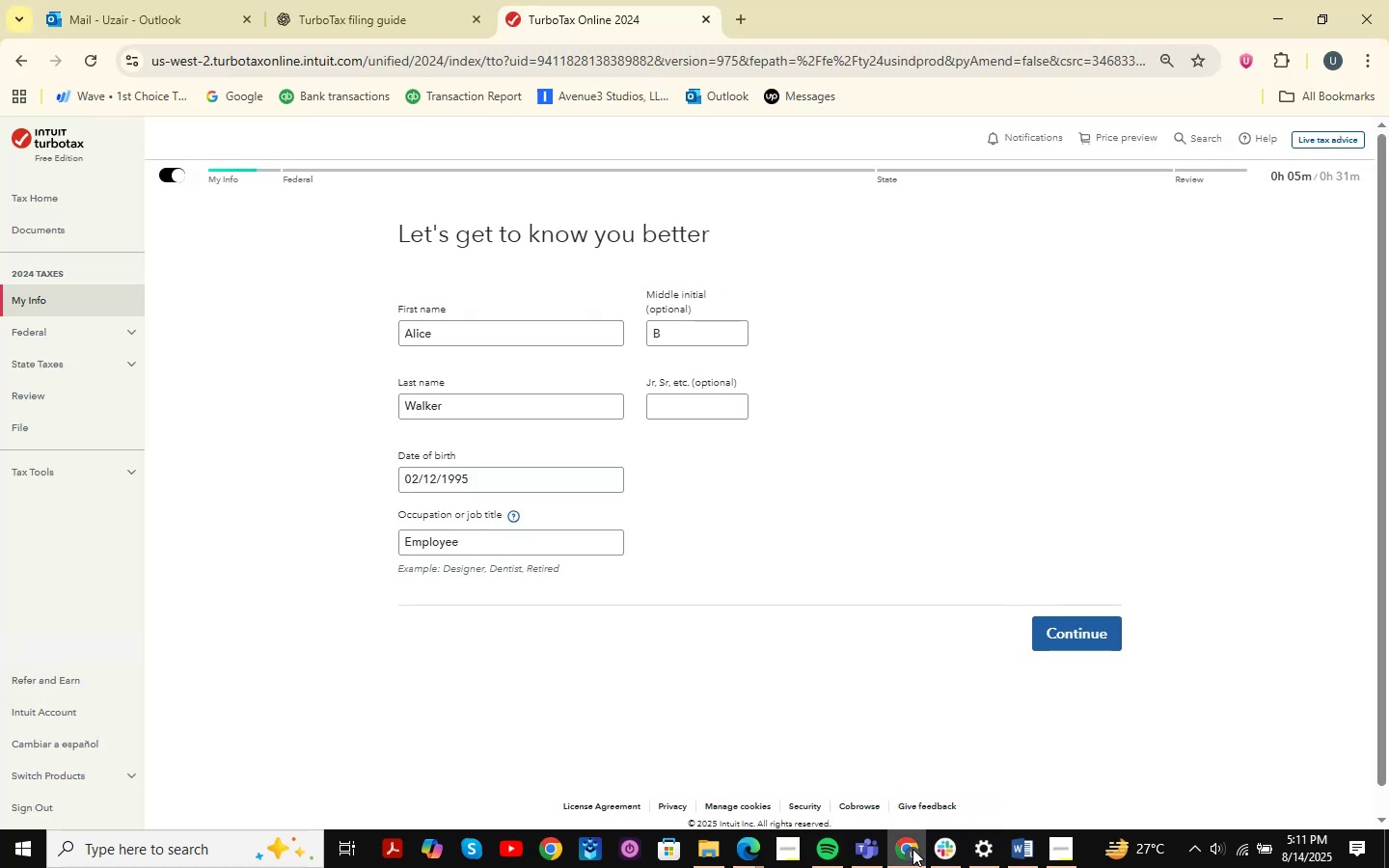 
left_click([912, 849])
 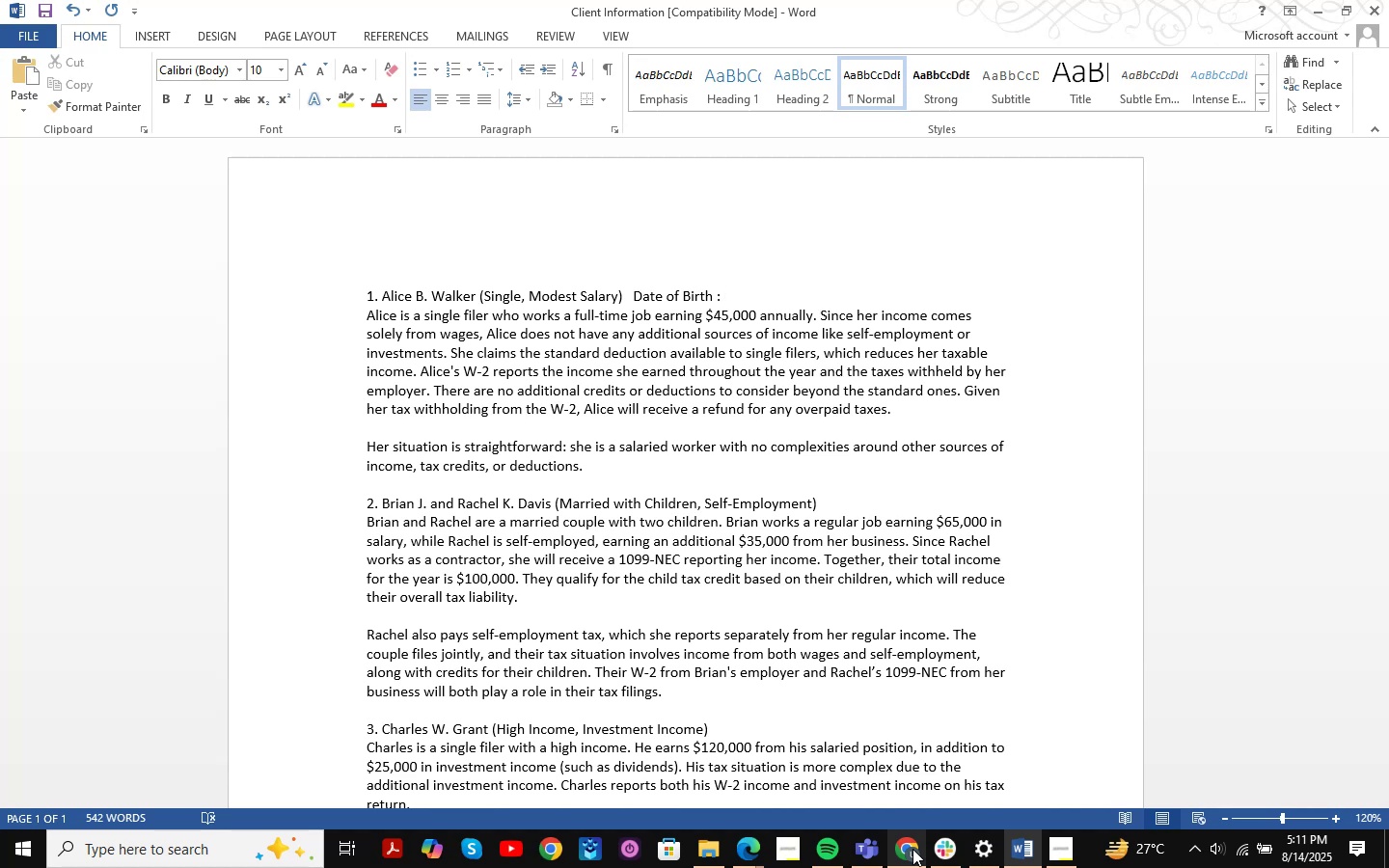 
wait(18.85)
 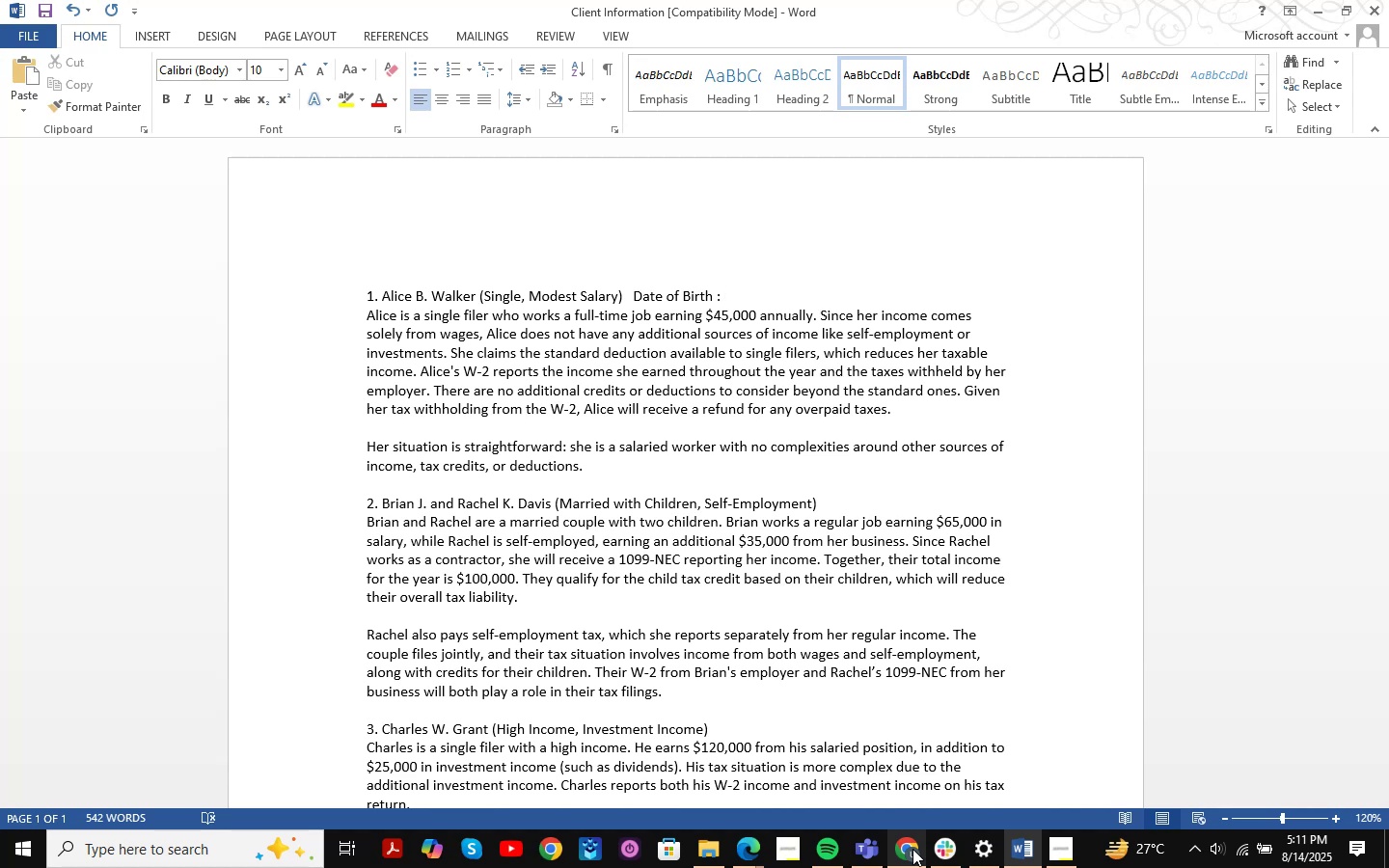 
left_click([903, 844])
 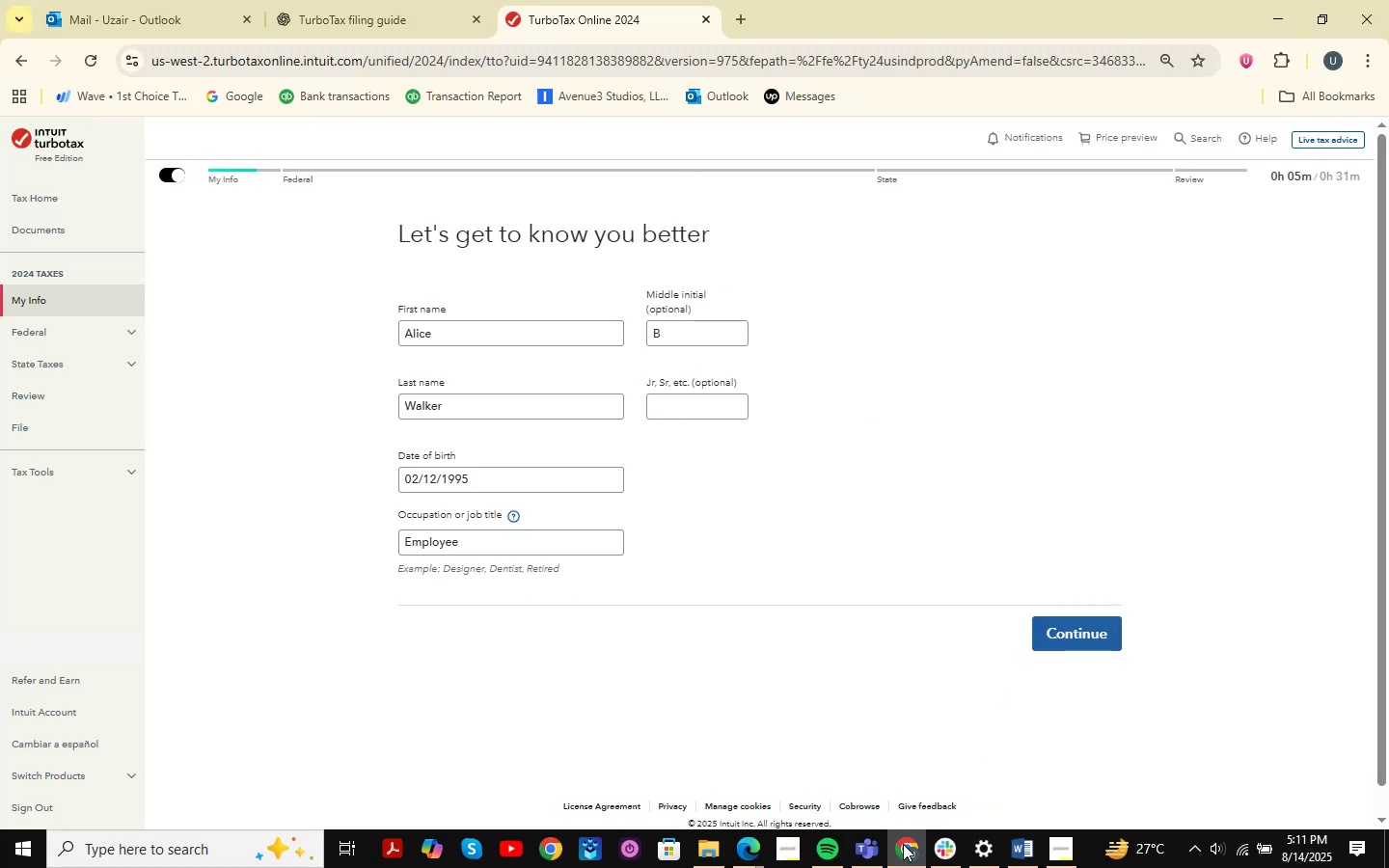 
left_click([903, 844])
 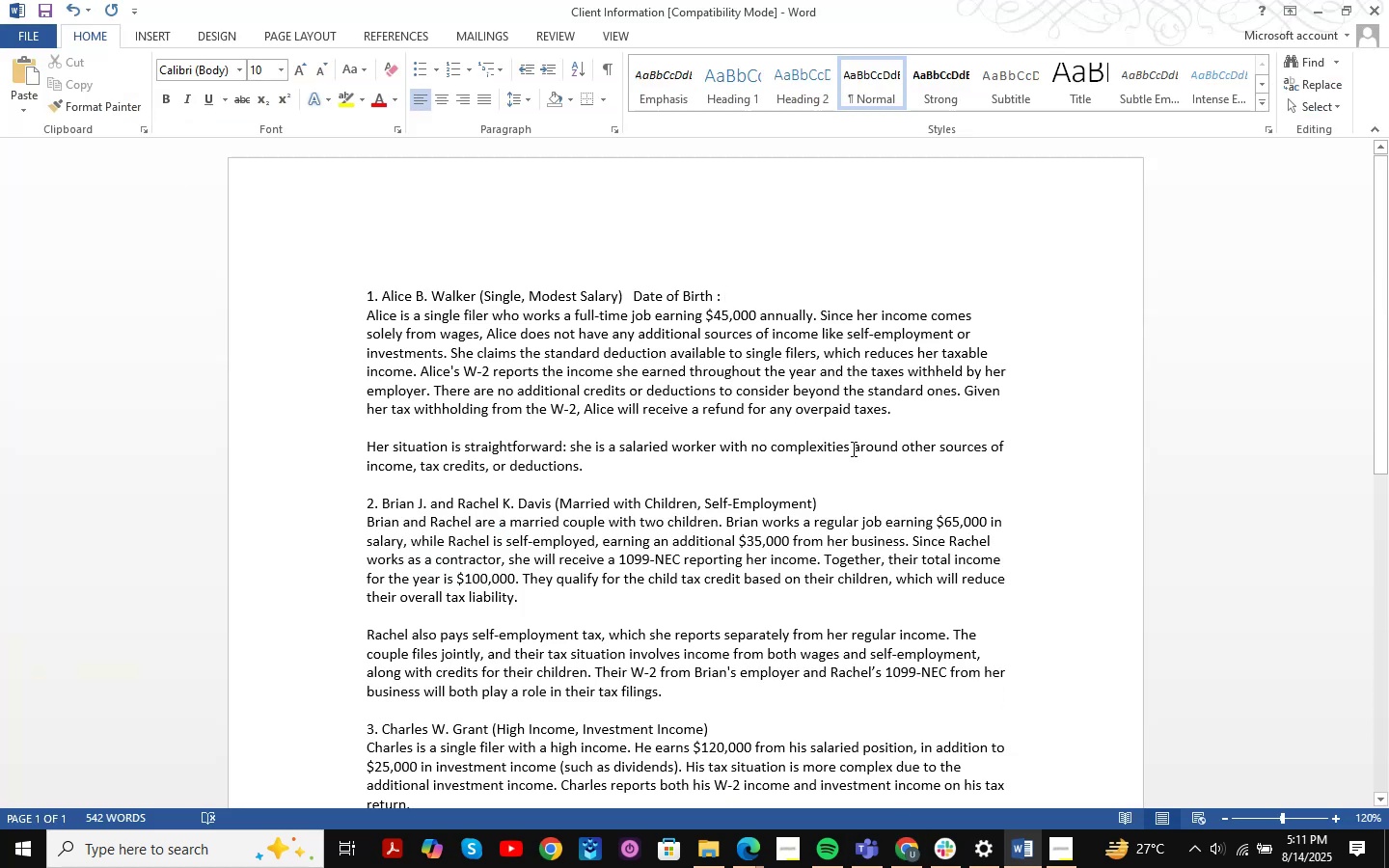 
key(Numpad0)
 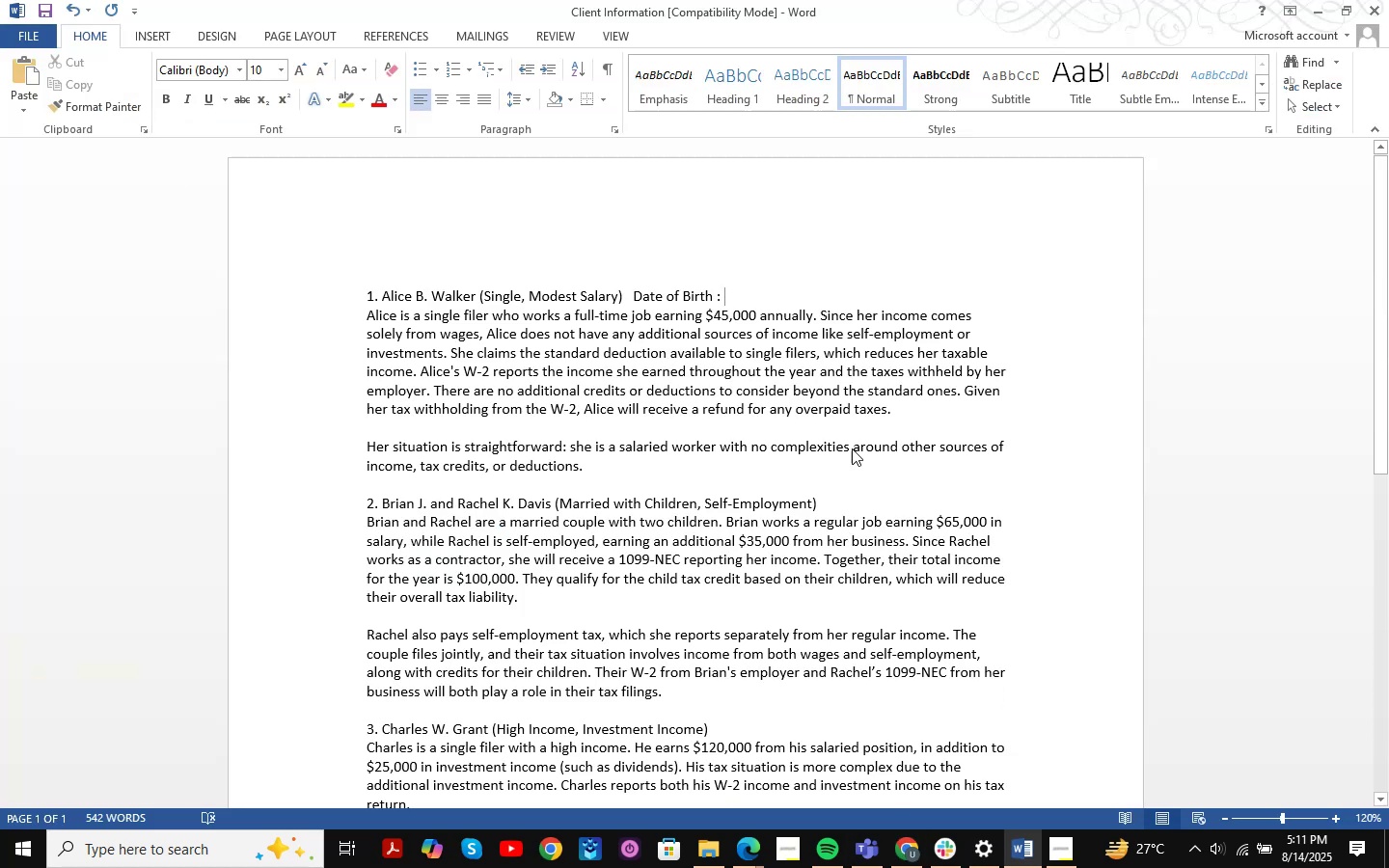 
key(Numpad2)
 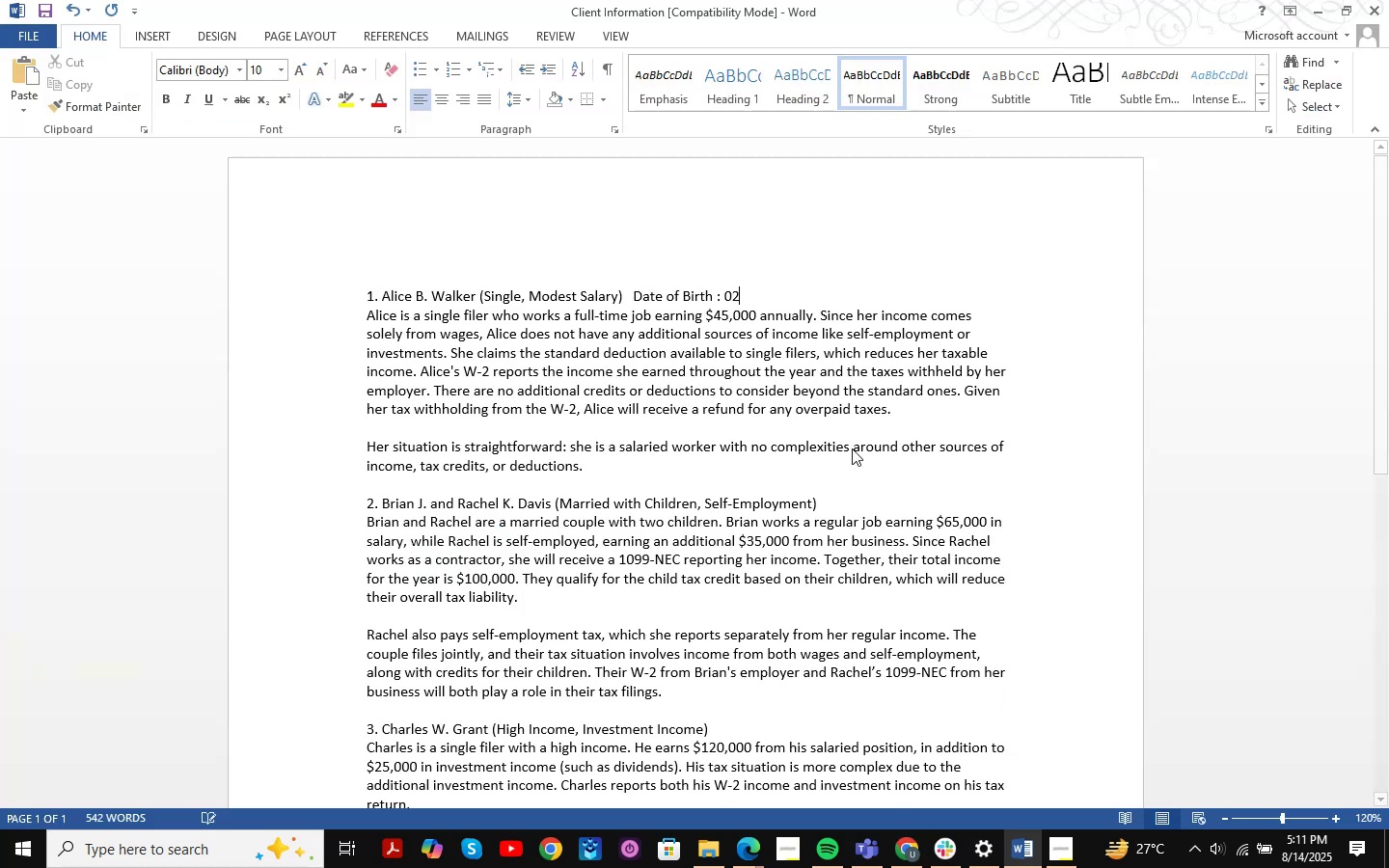 
key(NumpadDivide)
 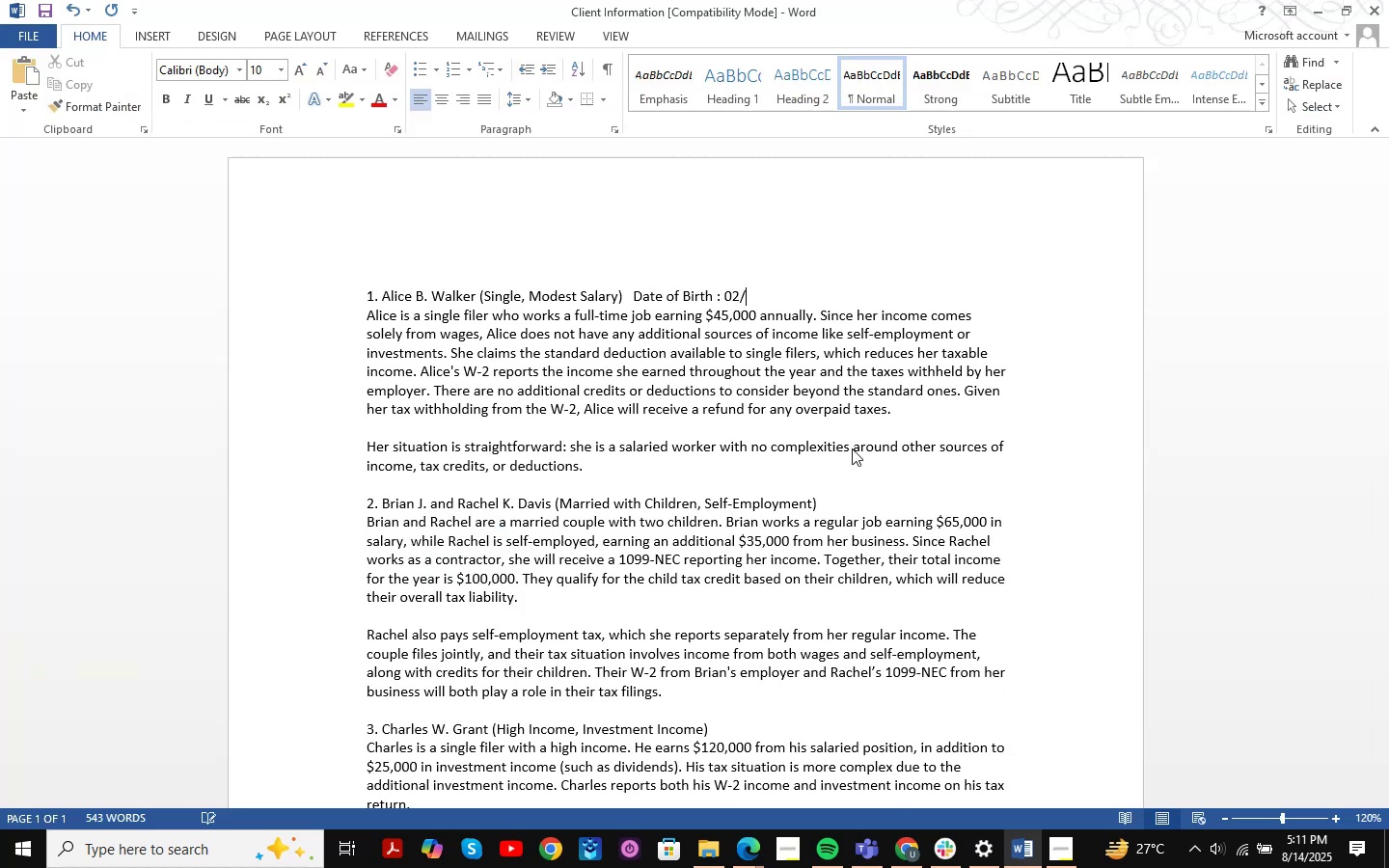 
key(Numpad1)
 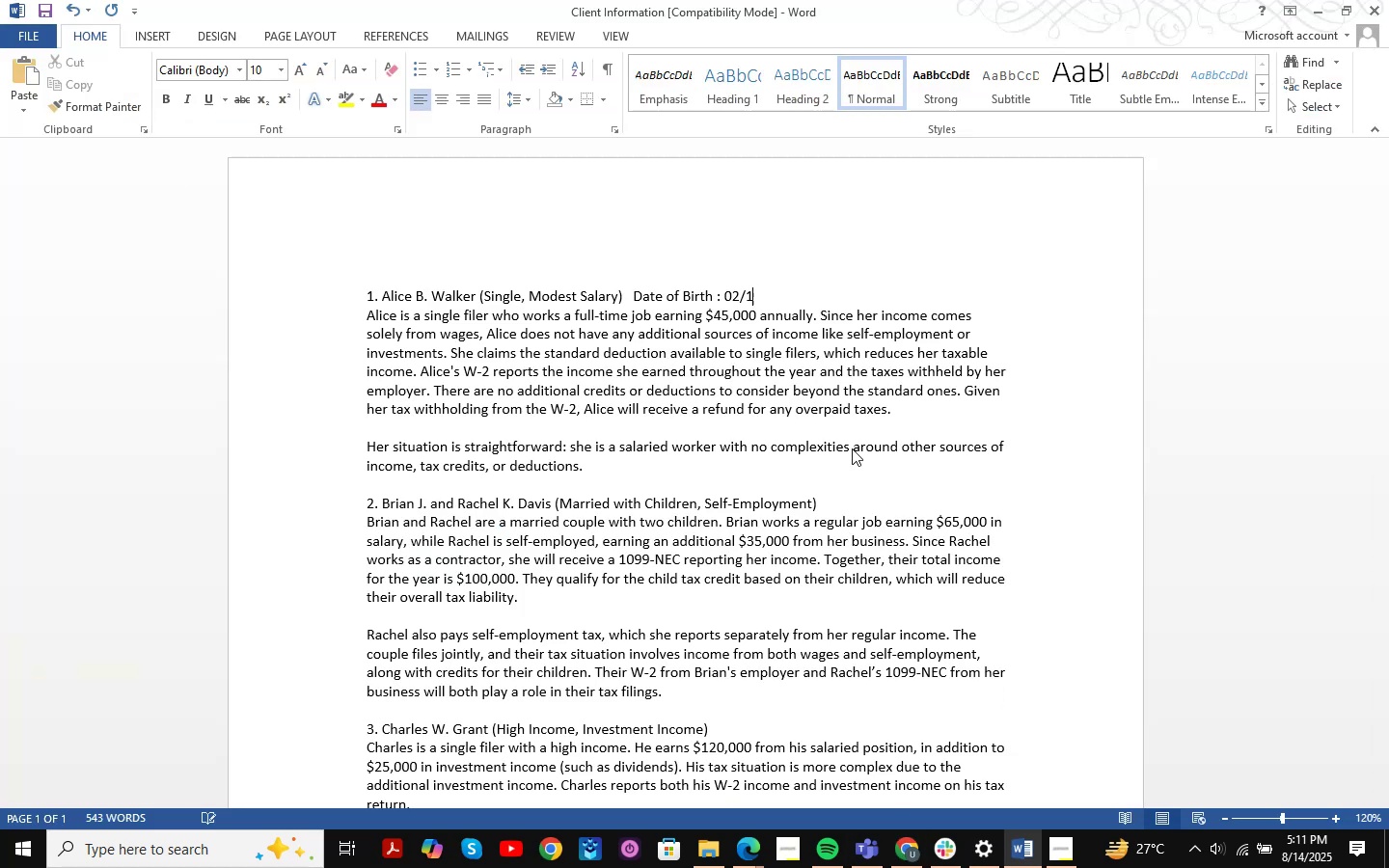 
key(Numpad2)
 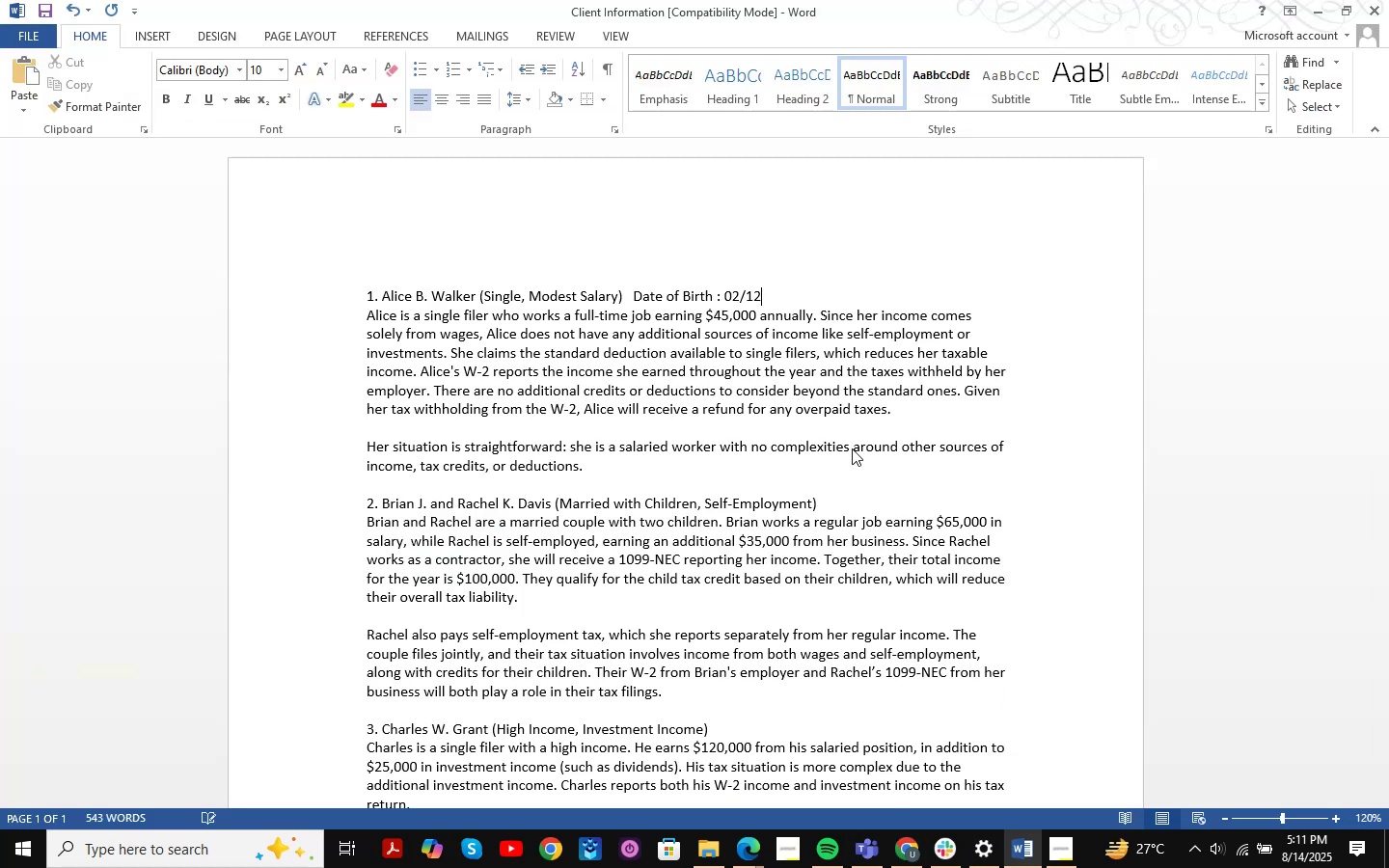 
key(NumpadDivide)
 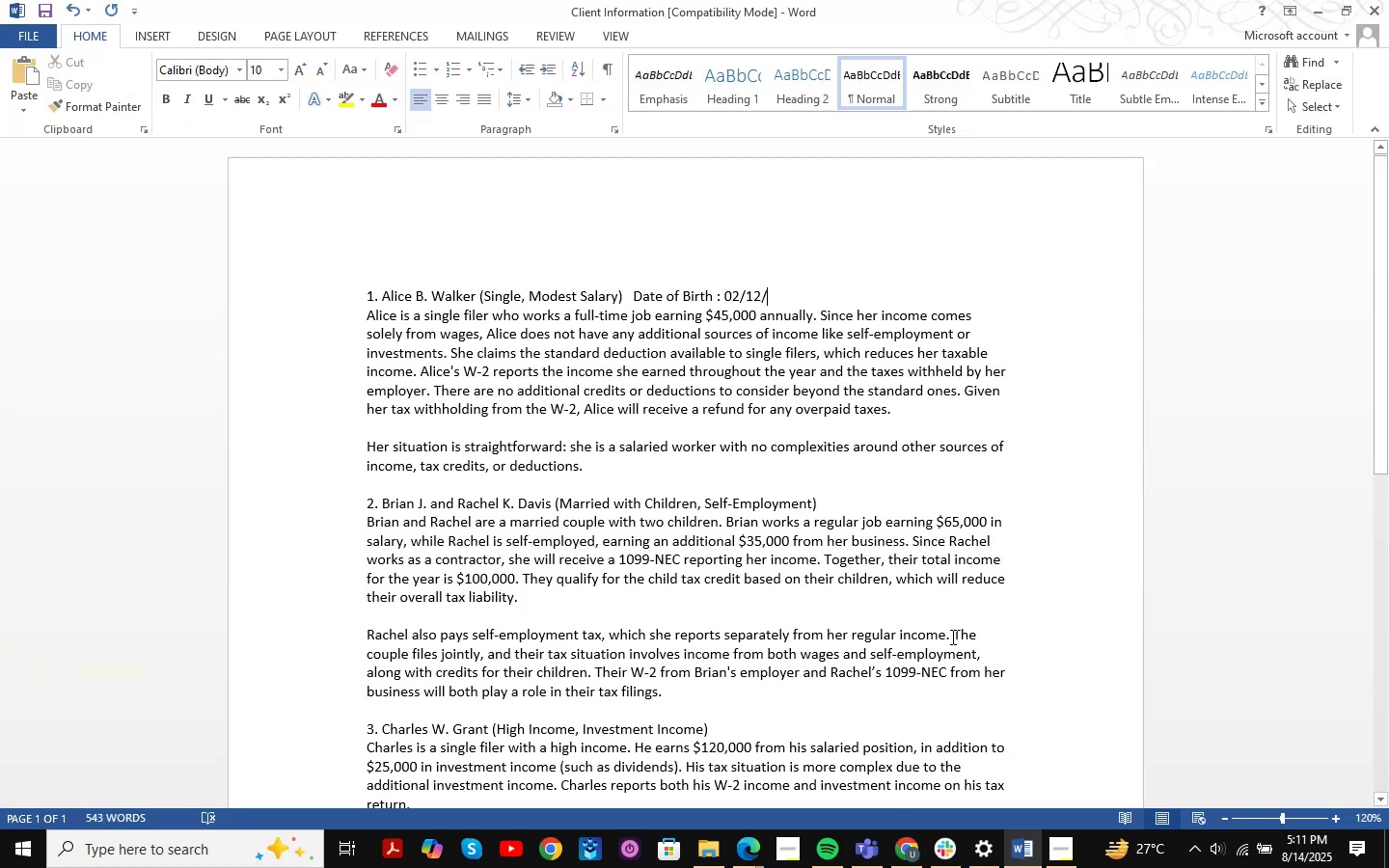 
left_click([909, 856])
 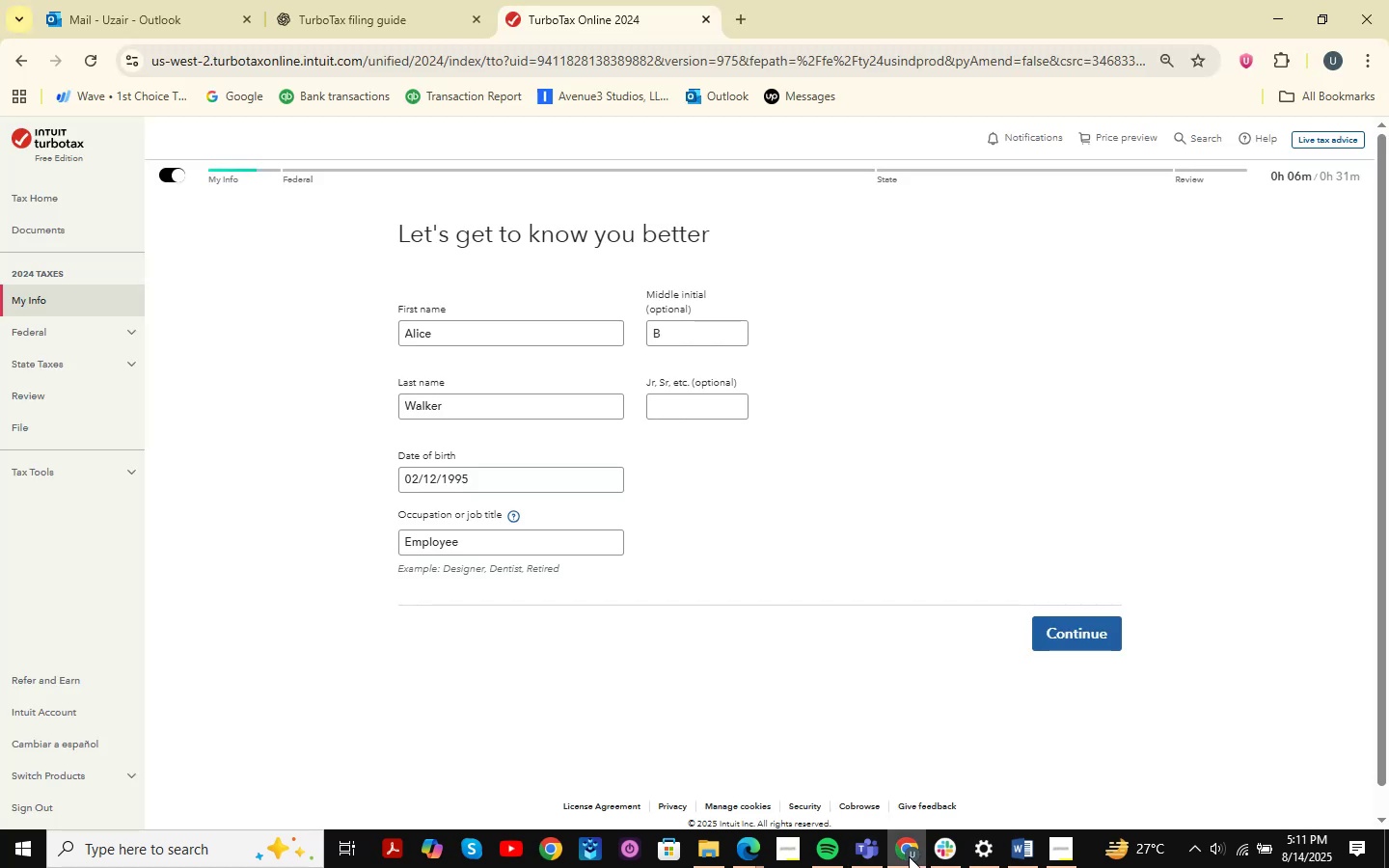 
left_click([909, 856])
 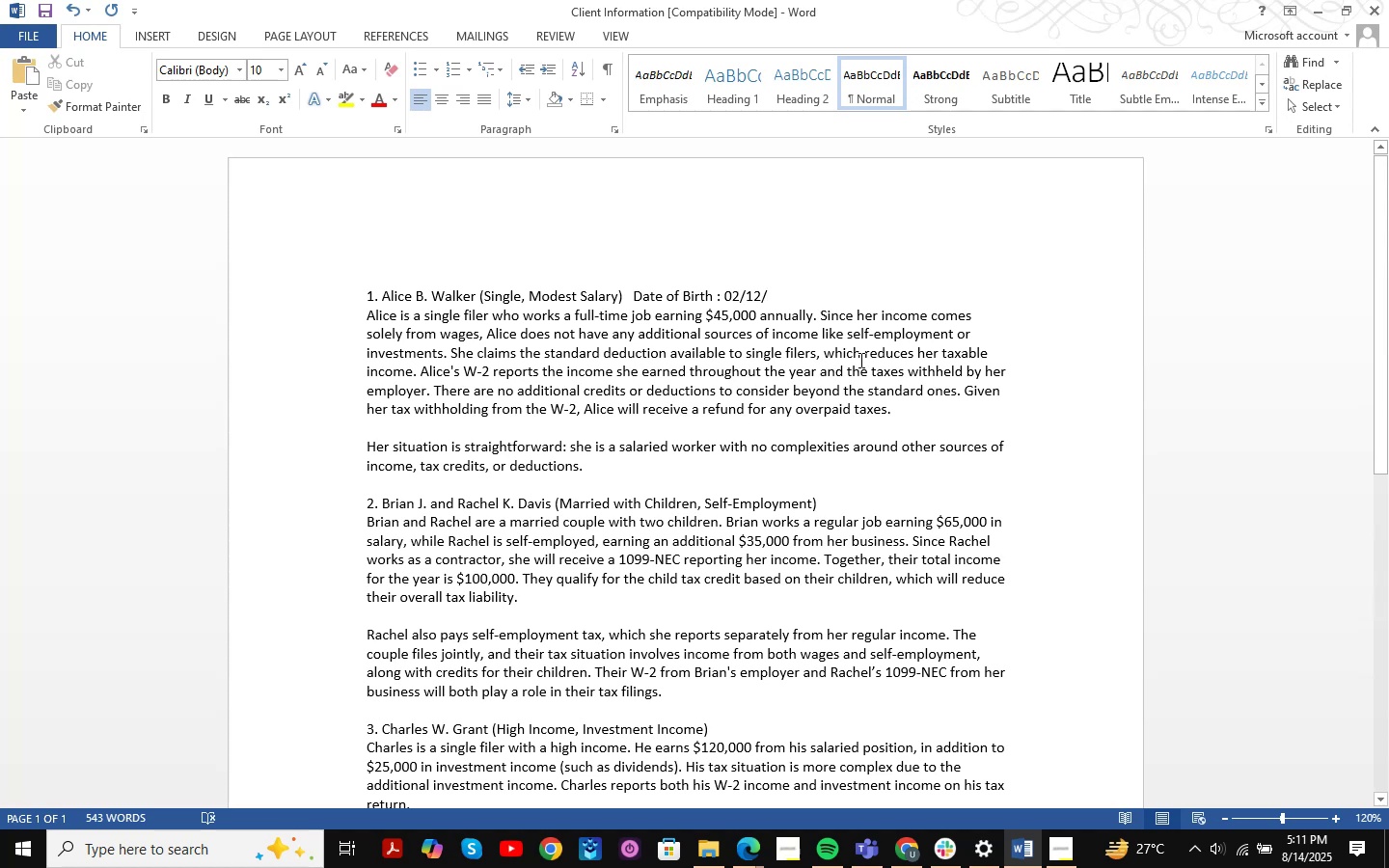 
key(Numpad1)
 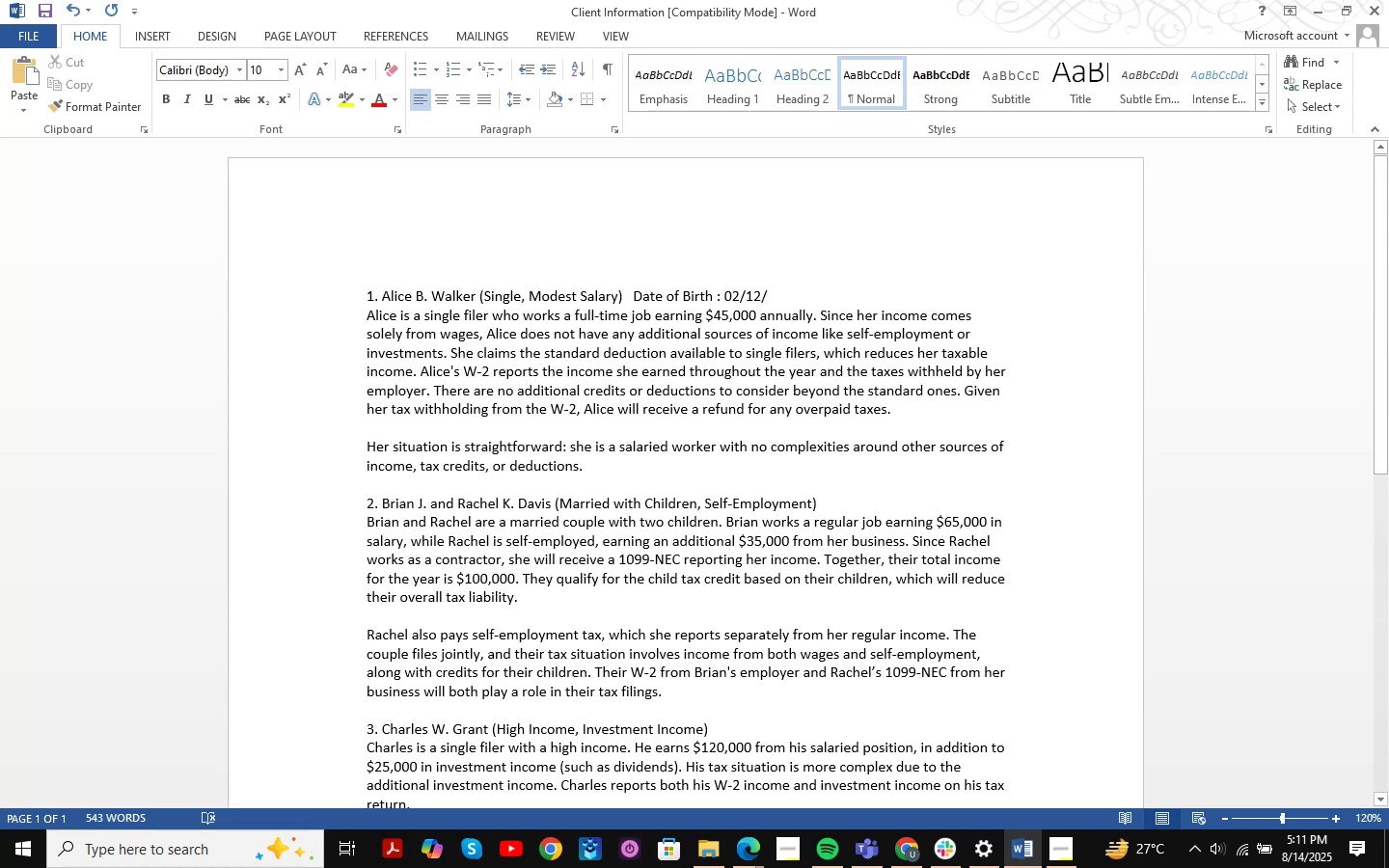 
key(Numpad9)
 